 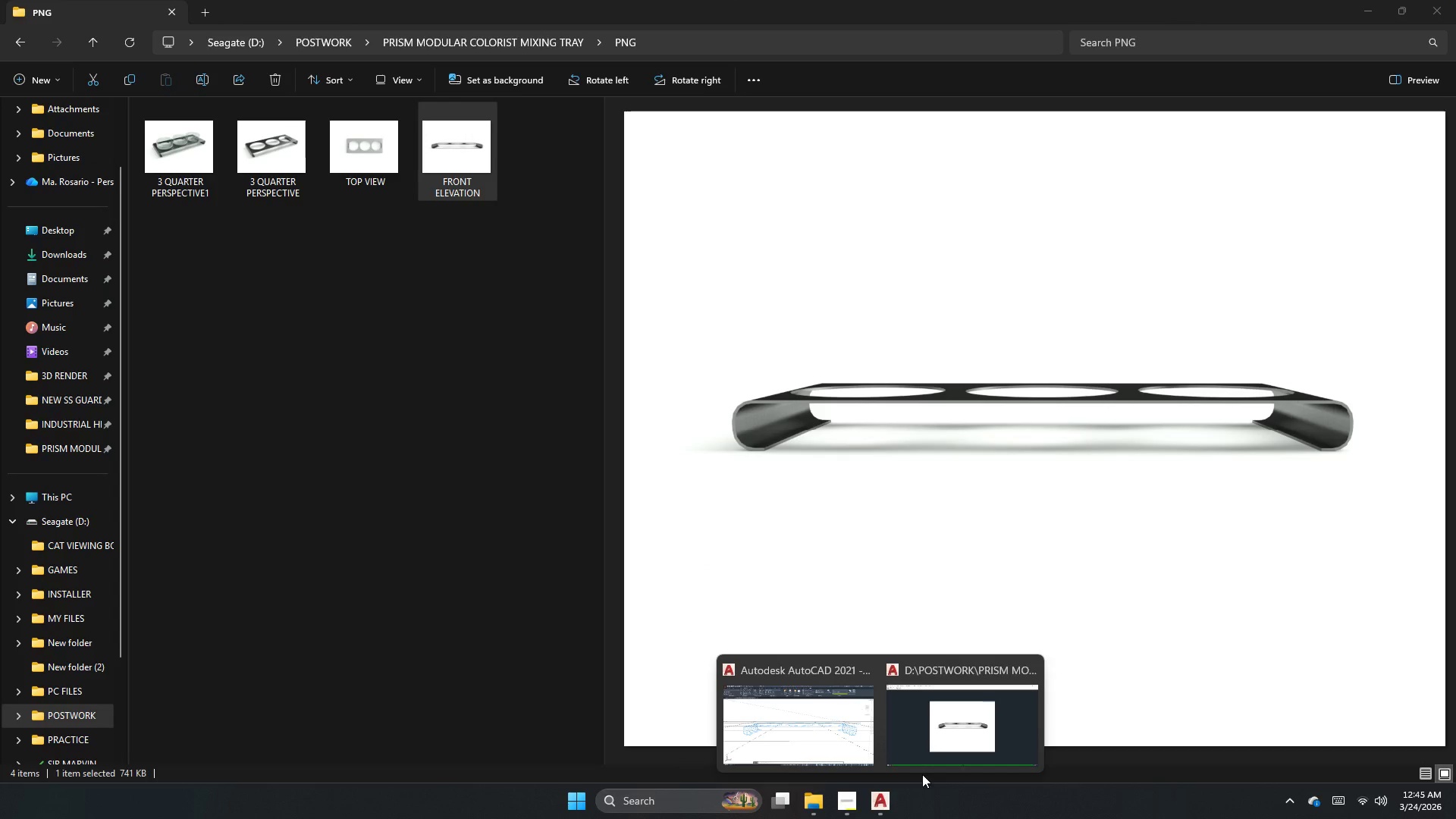 
left_click([783, 755])
 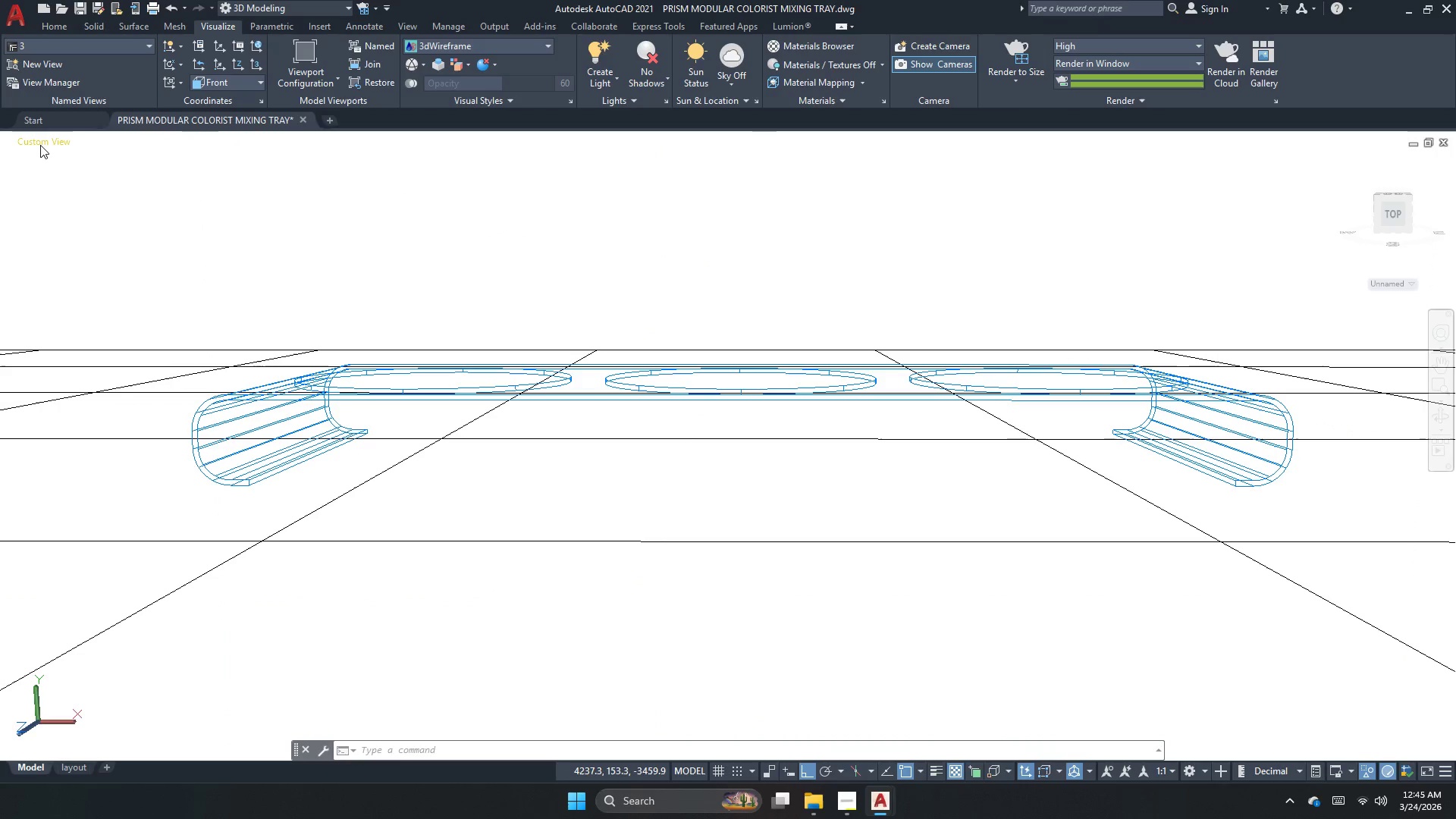 
left_click([68, 178])
 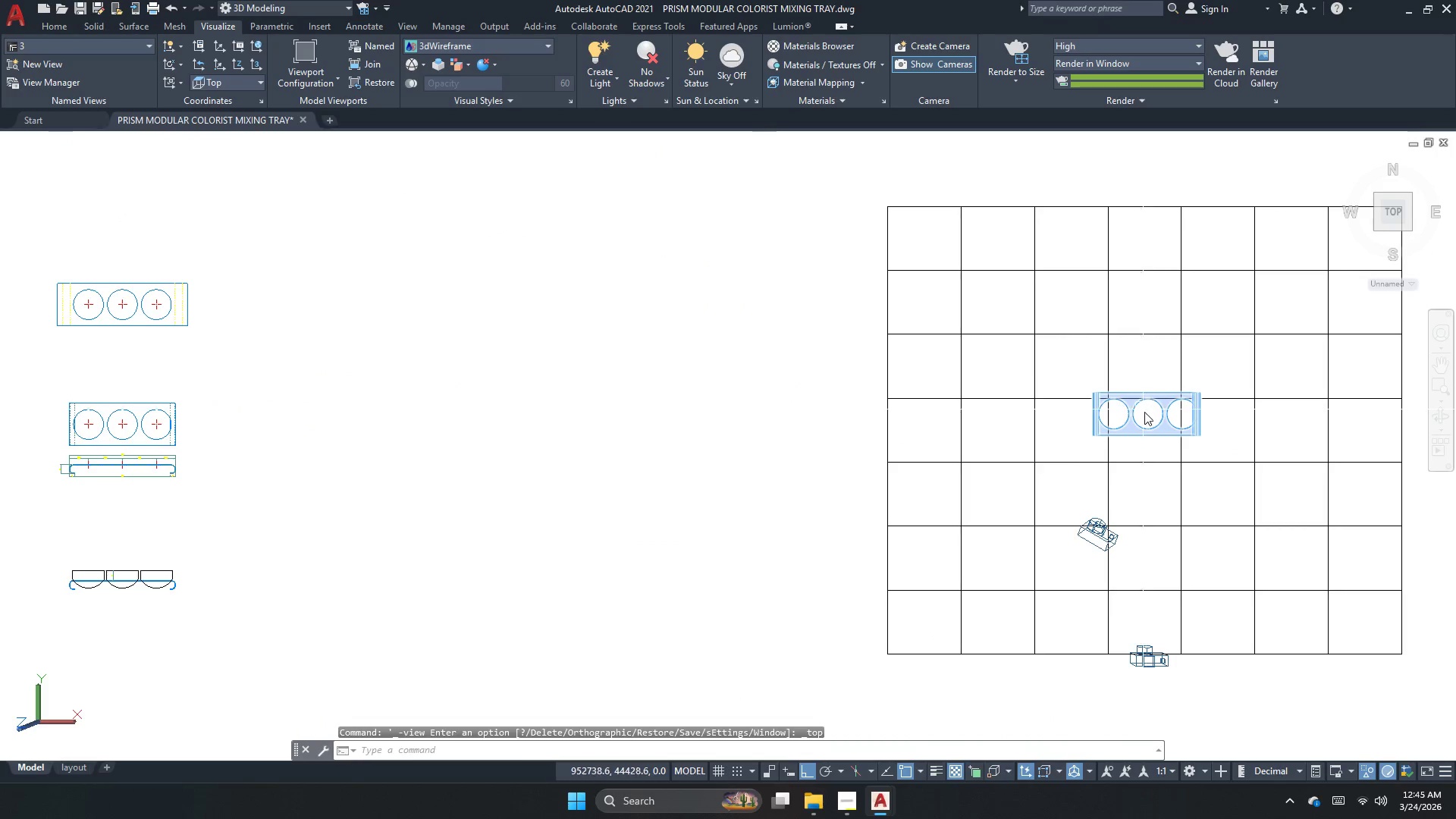 
scroll: coordinate [1198, 421], scroll_direction: up, amount: 2.0
 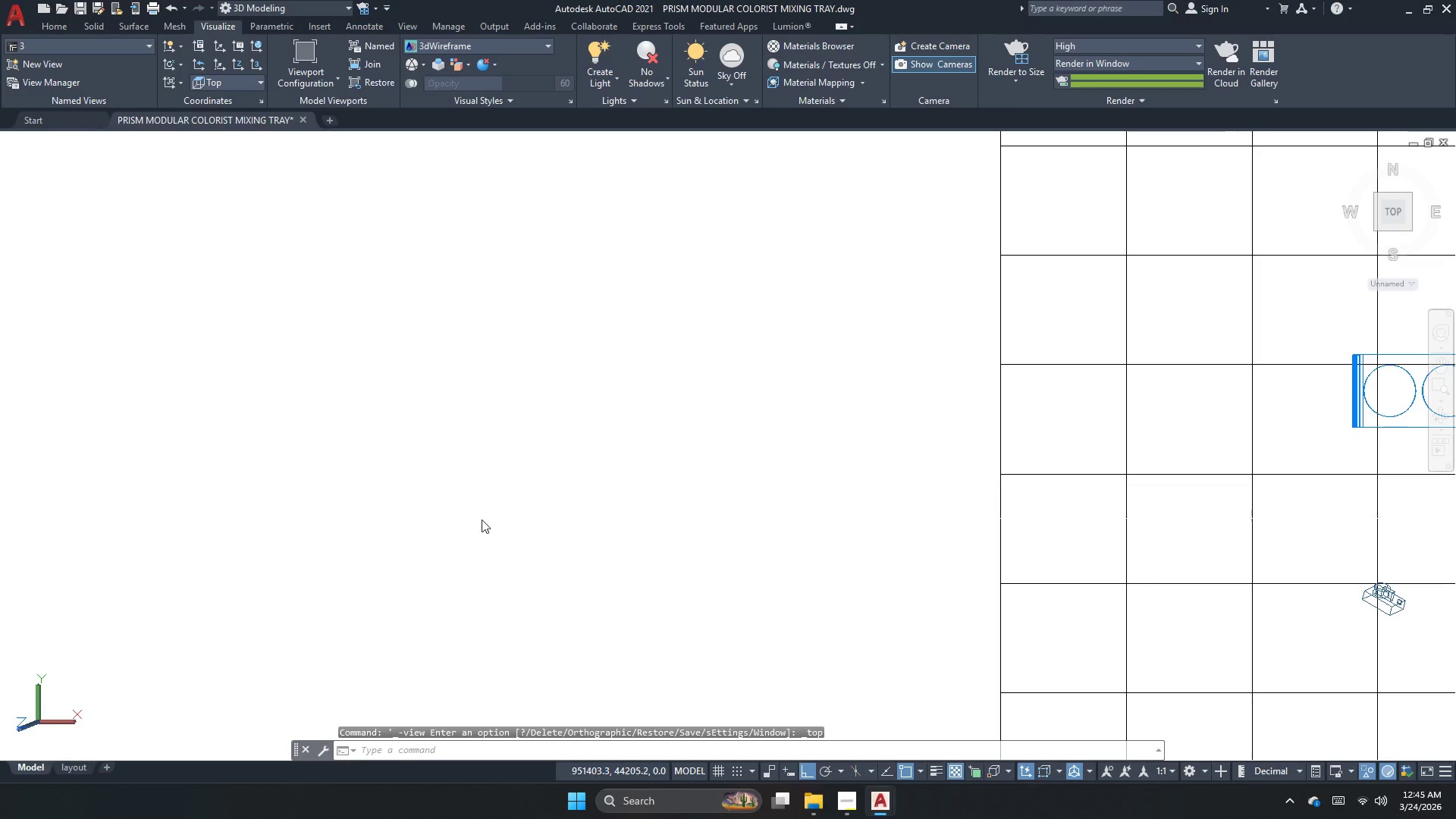 
scroll: coordinate [560, 431], scroll_direction: down, amount: 1.0
 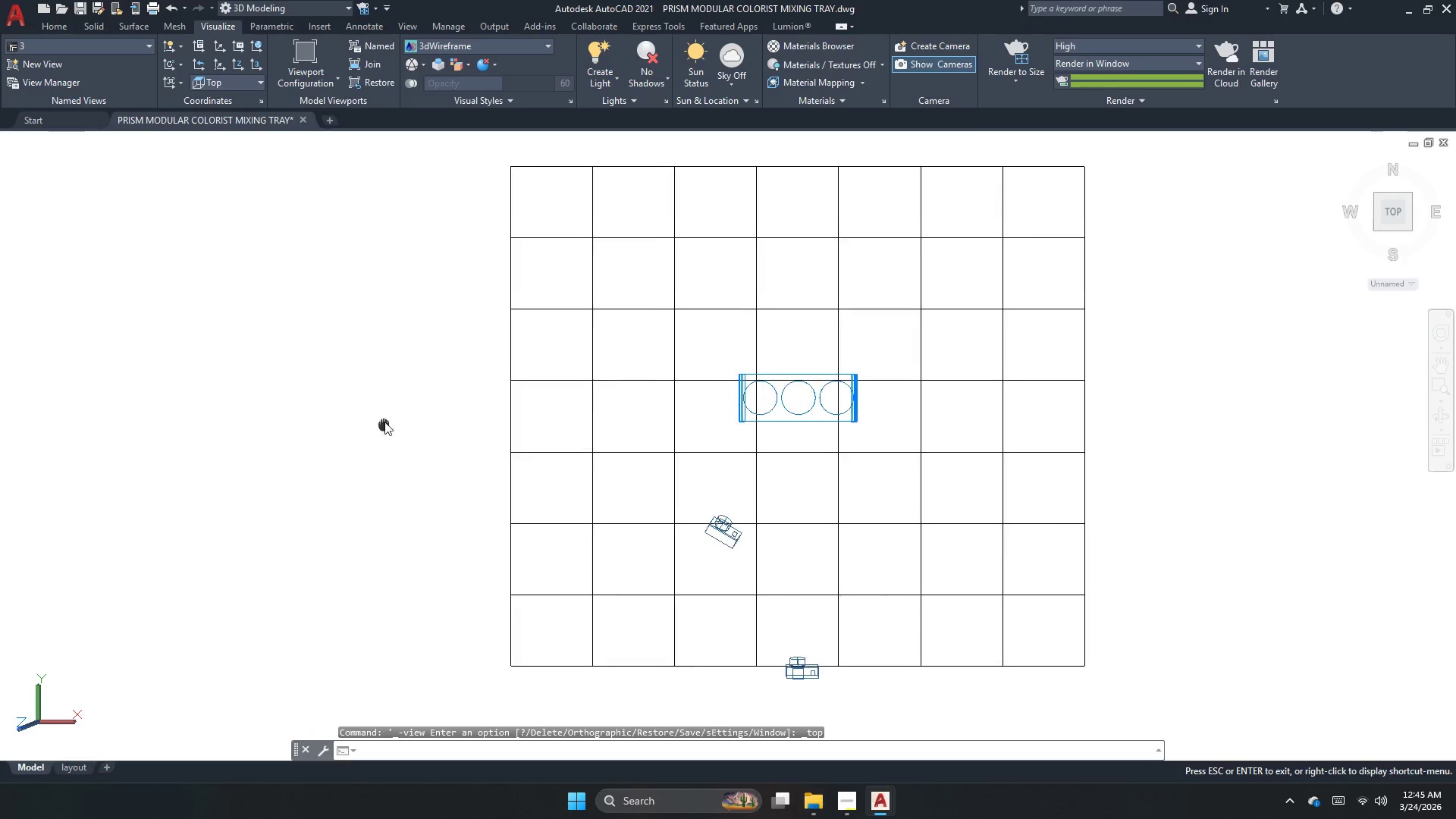 
scroll: coordinate [787, 343], scroll_direction: up, amount: 6.0
 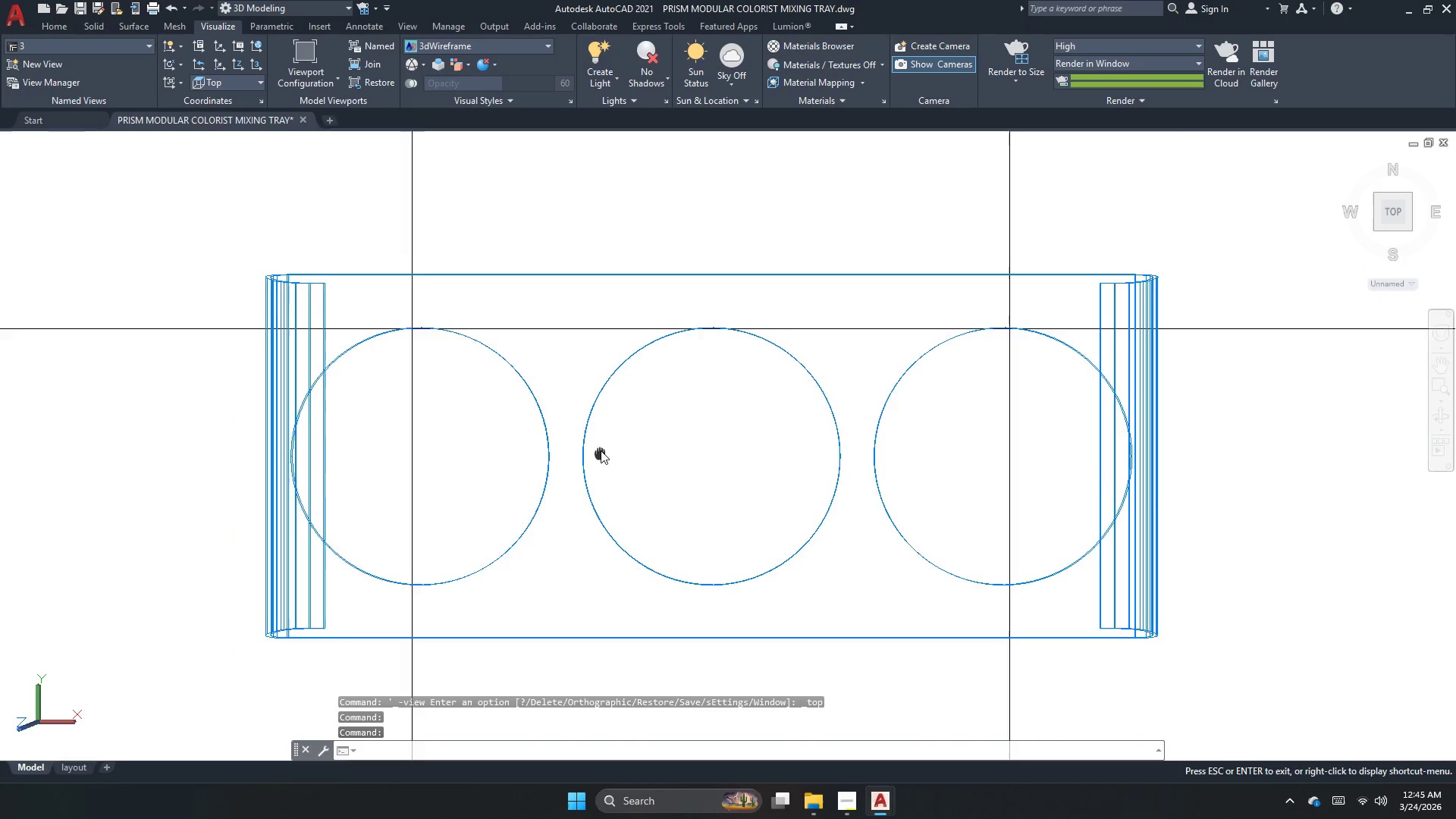 
scroll: coordinate [606, 439], scroll_direction: down, amount: 1.0
 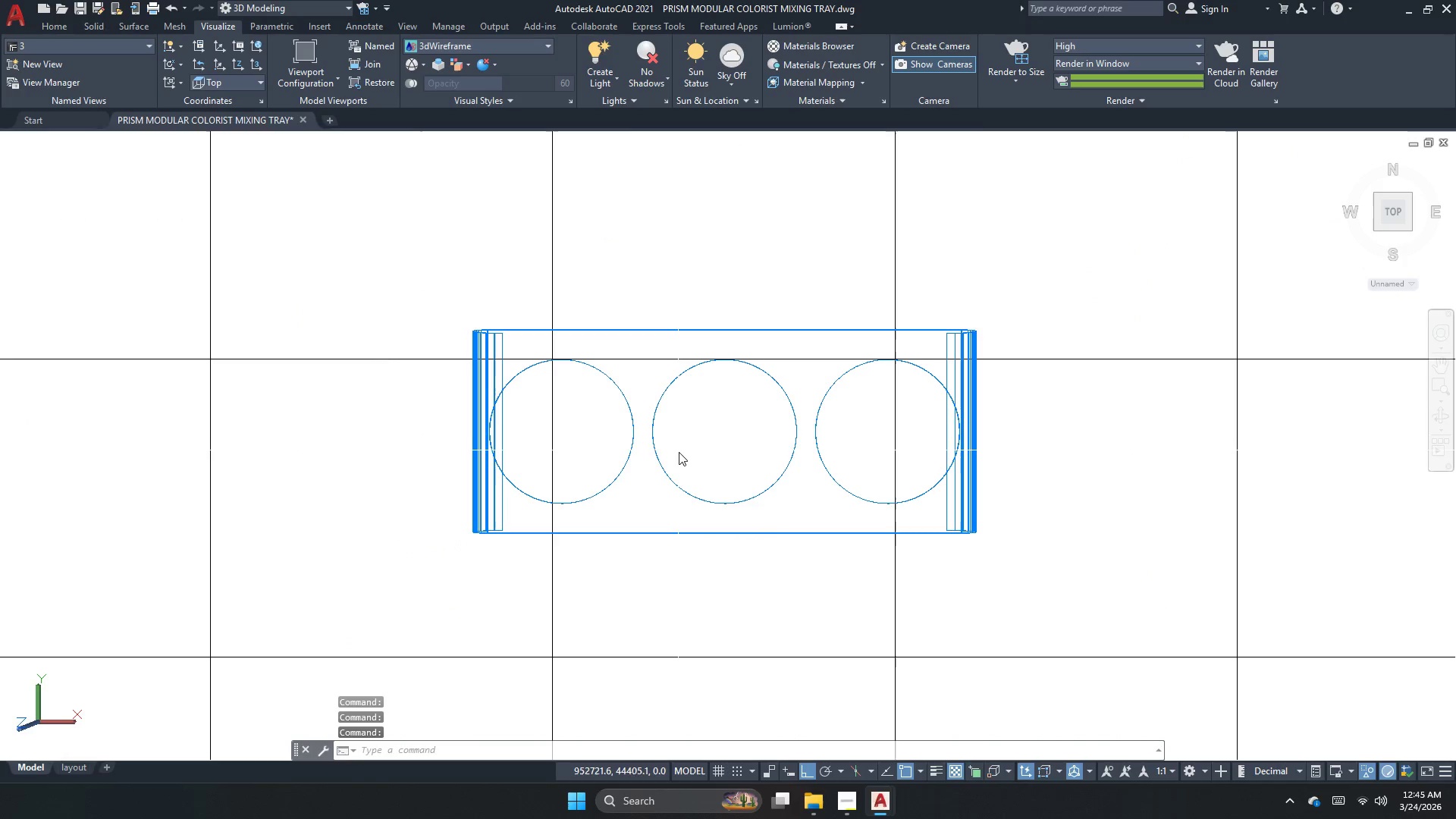 
scroll: coordinate [679, 453], scroll_direction: up, amount: 1.0
 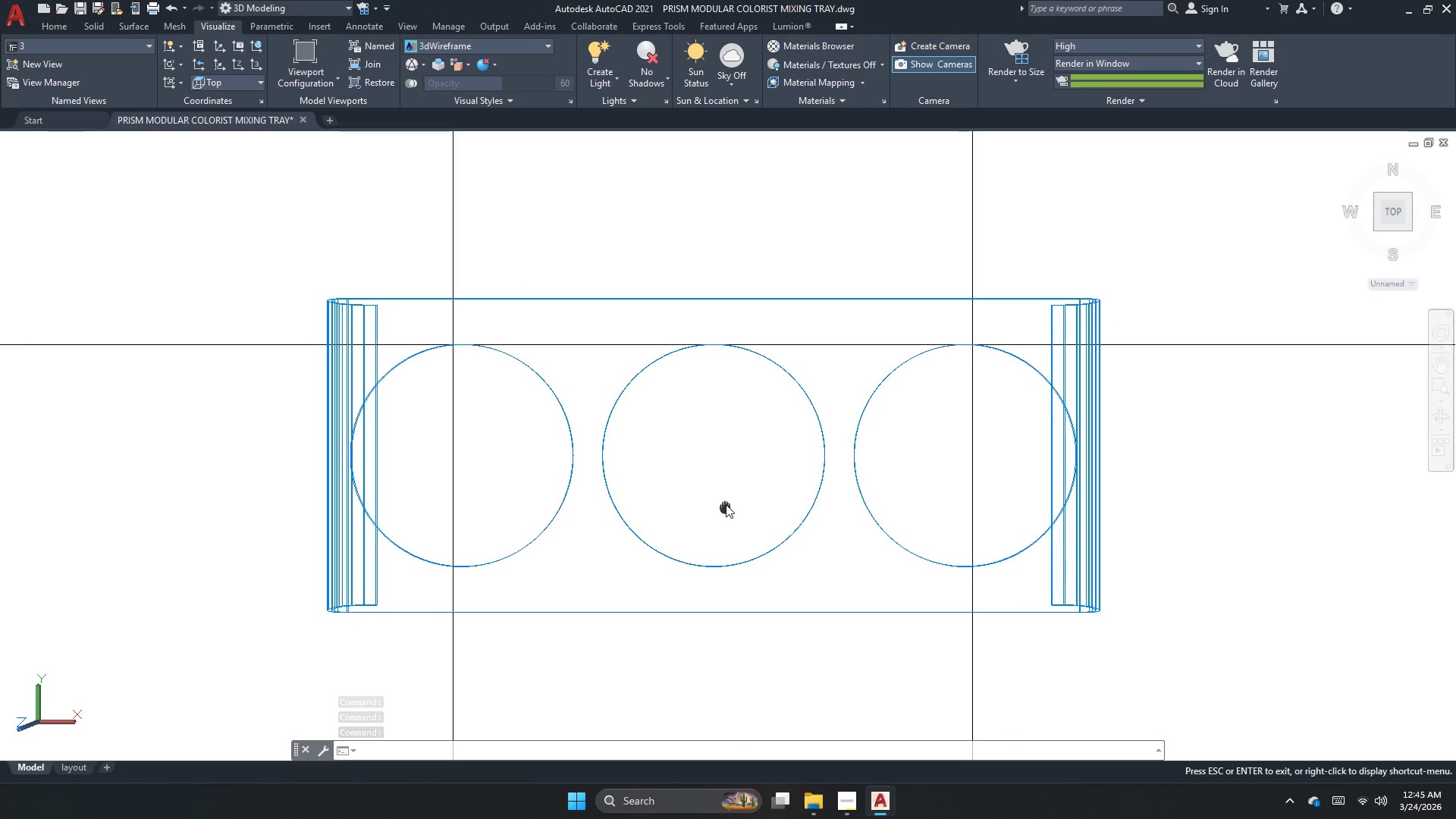 
wait(10.85)
 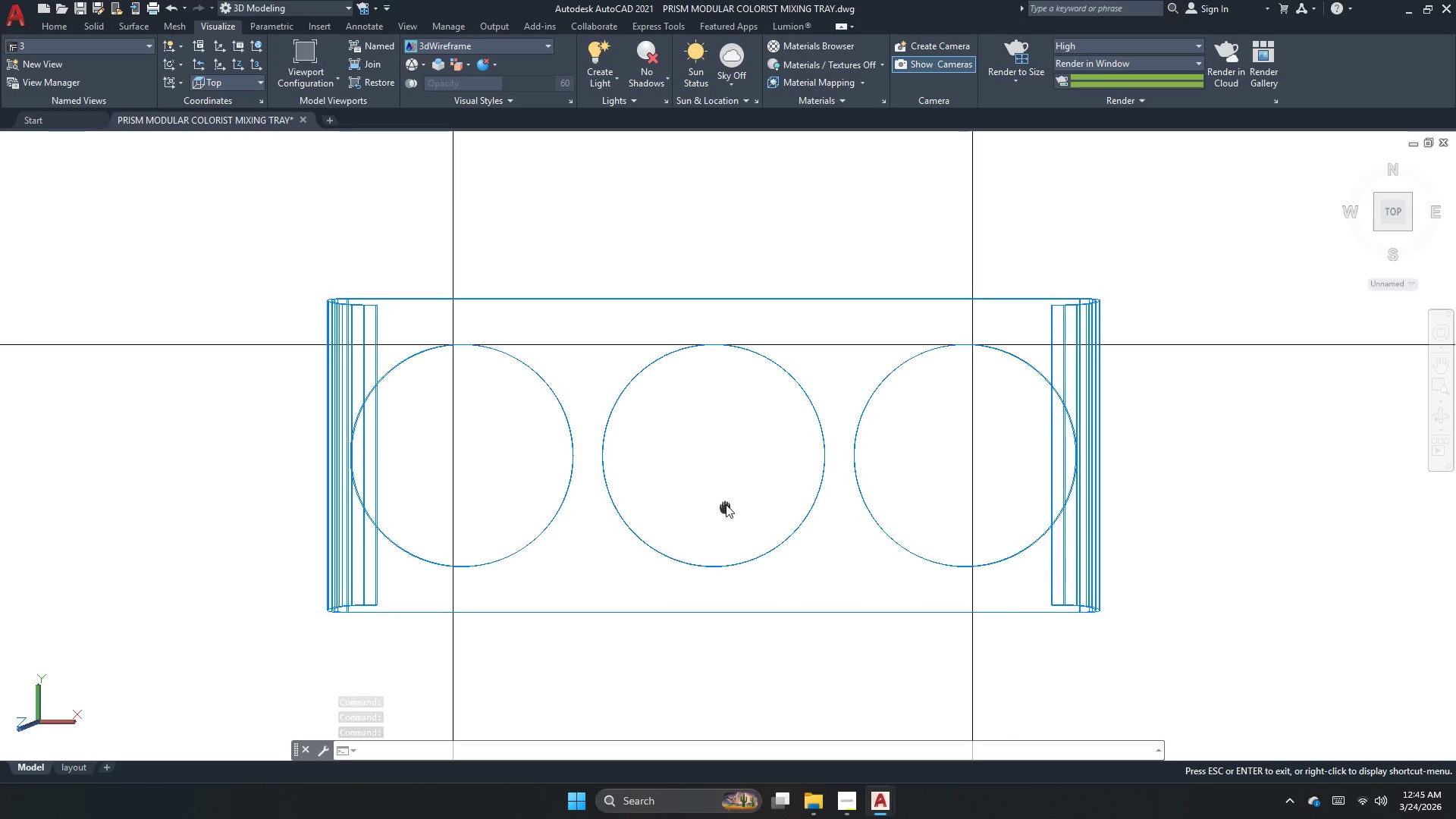 
left_click([52, 44])
 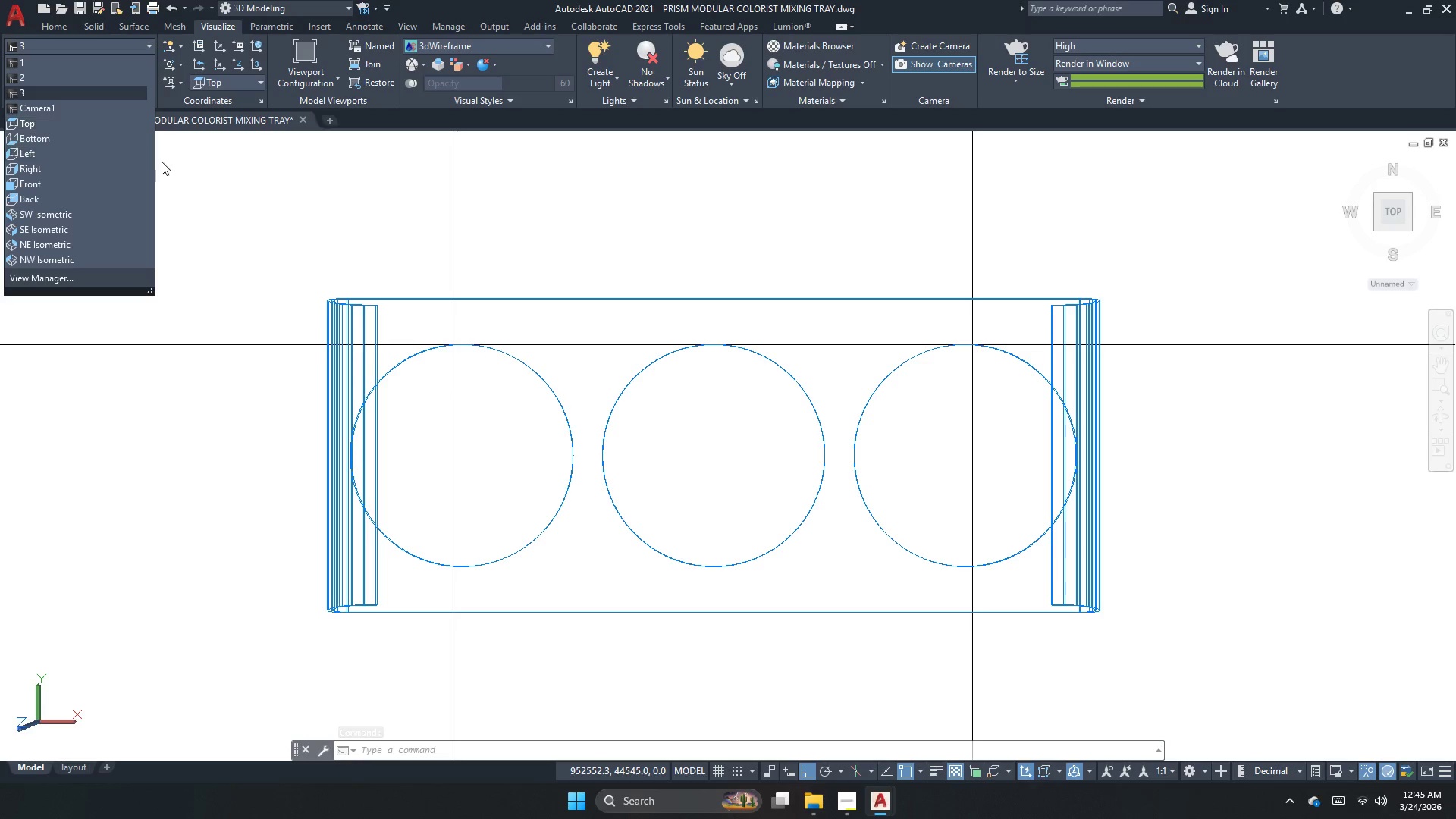 
key(Escape)
 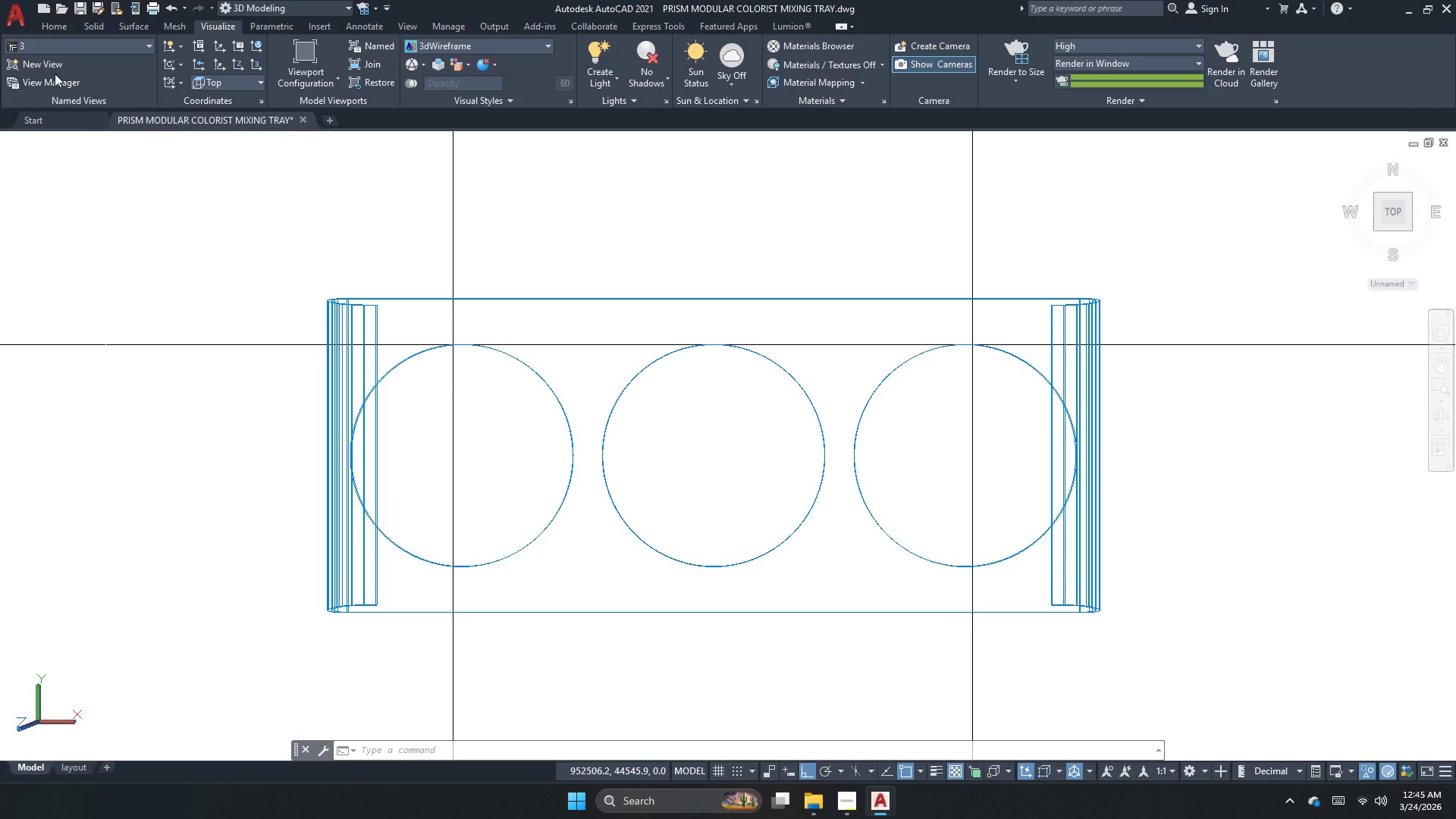 
left_click([60, 61])
 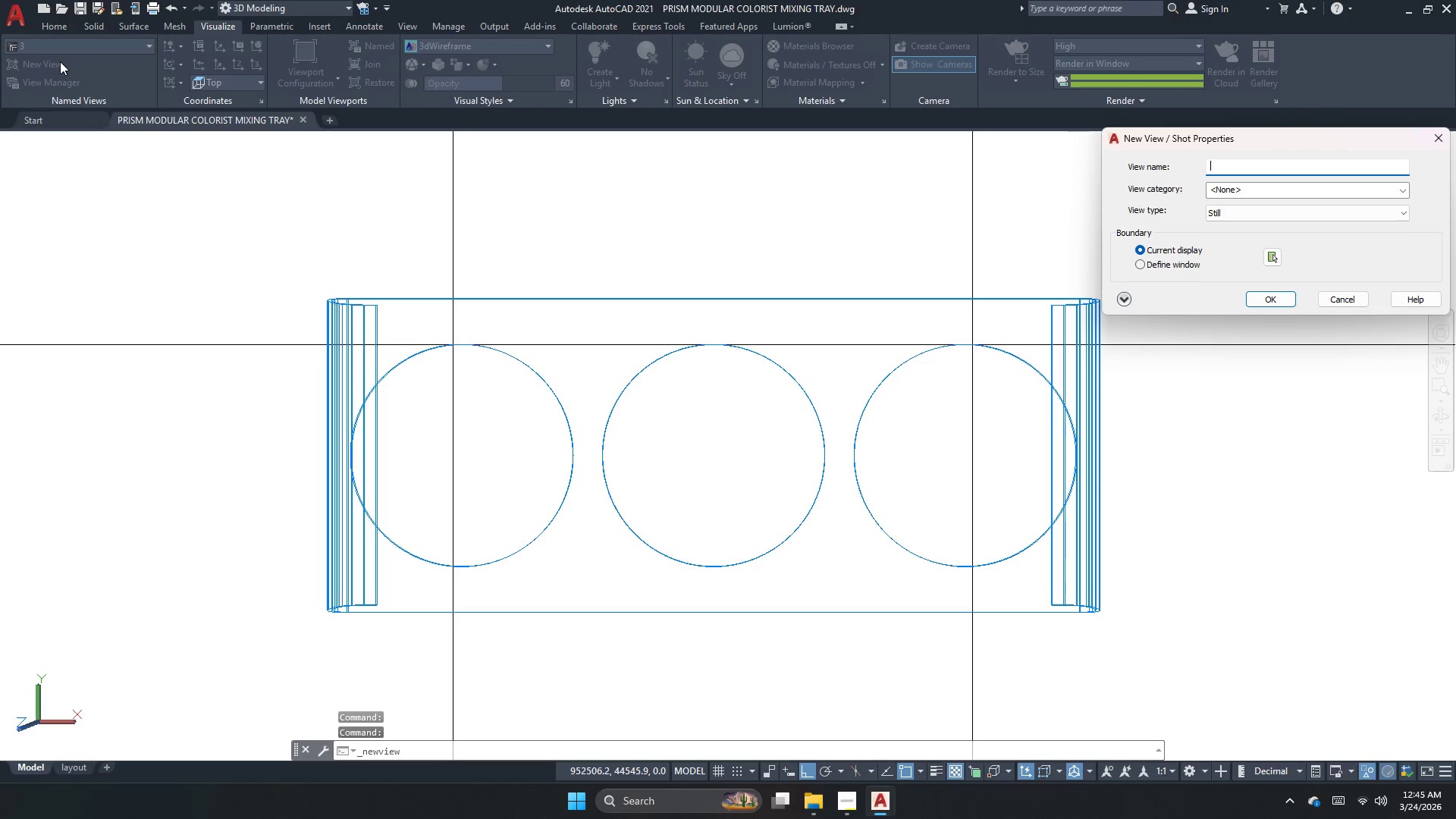 
key(Numpad1)
 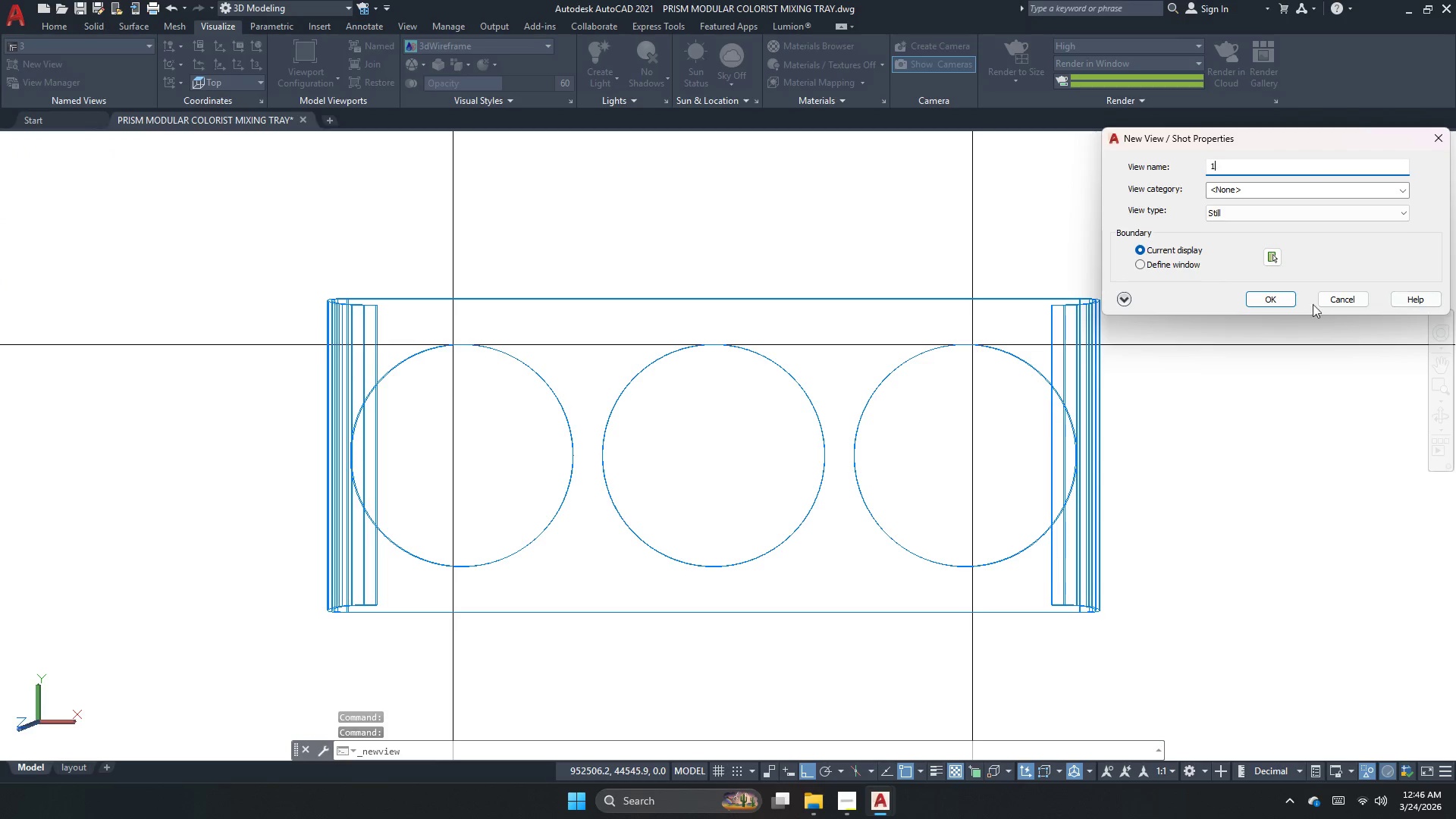 
left_click([1279, 304])
 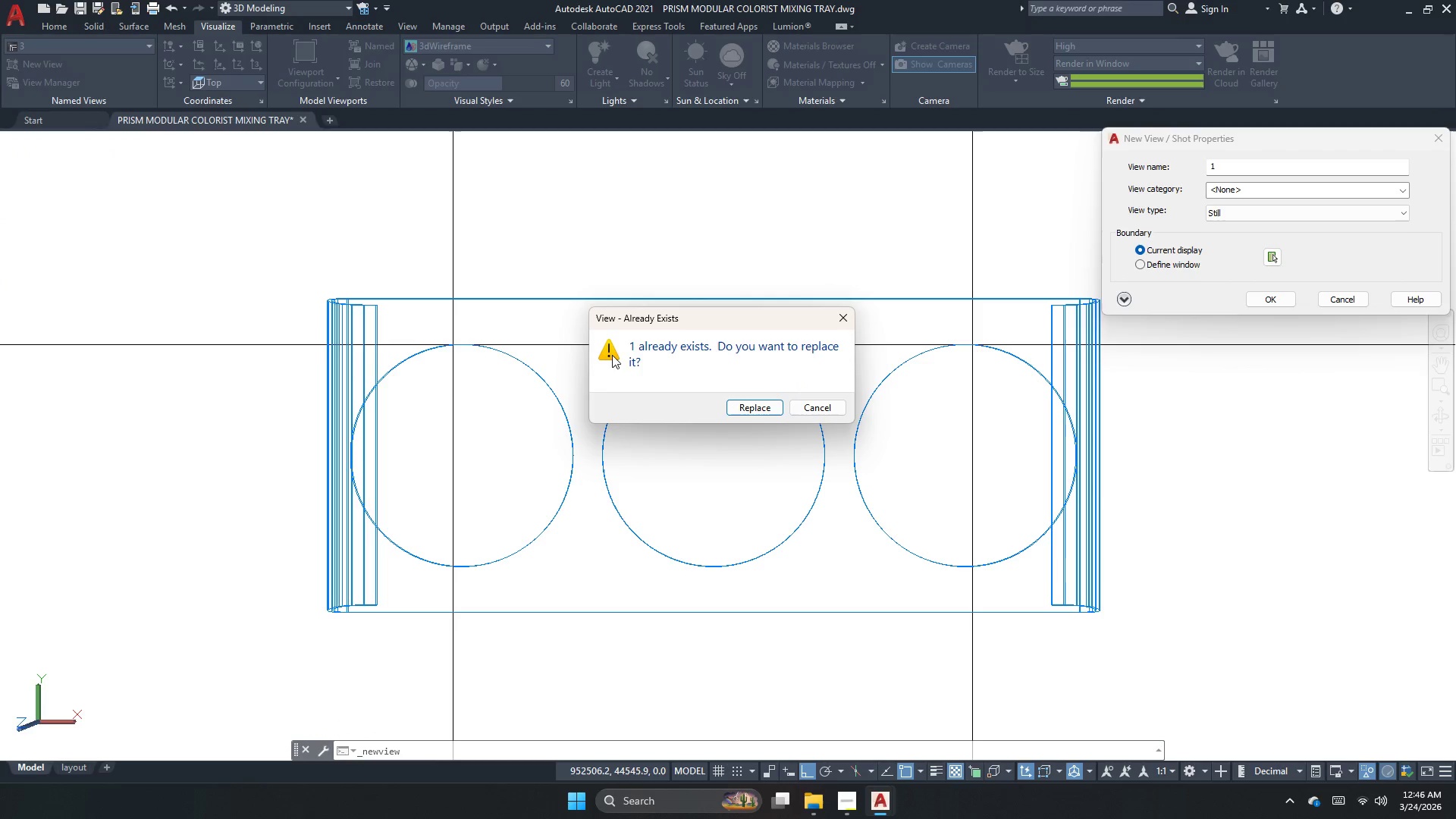 
left_click([846, 318])
 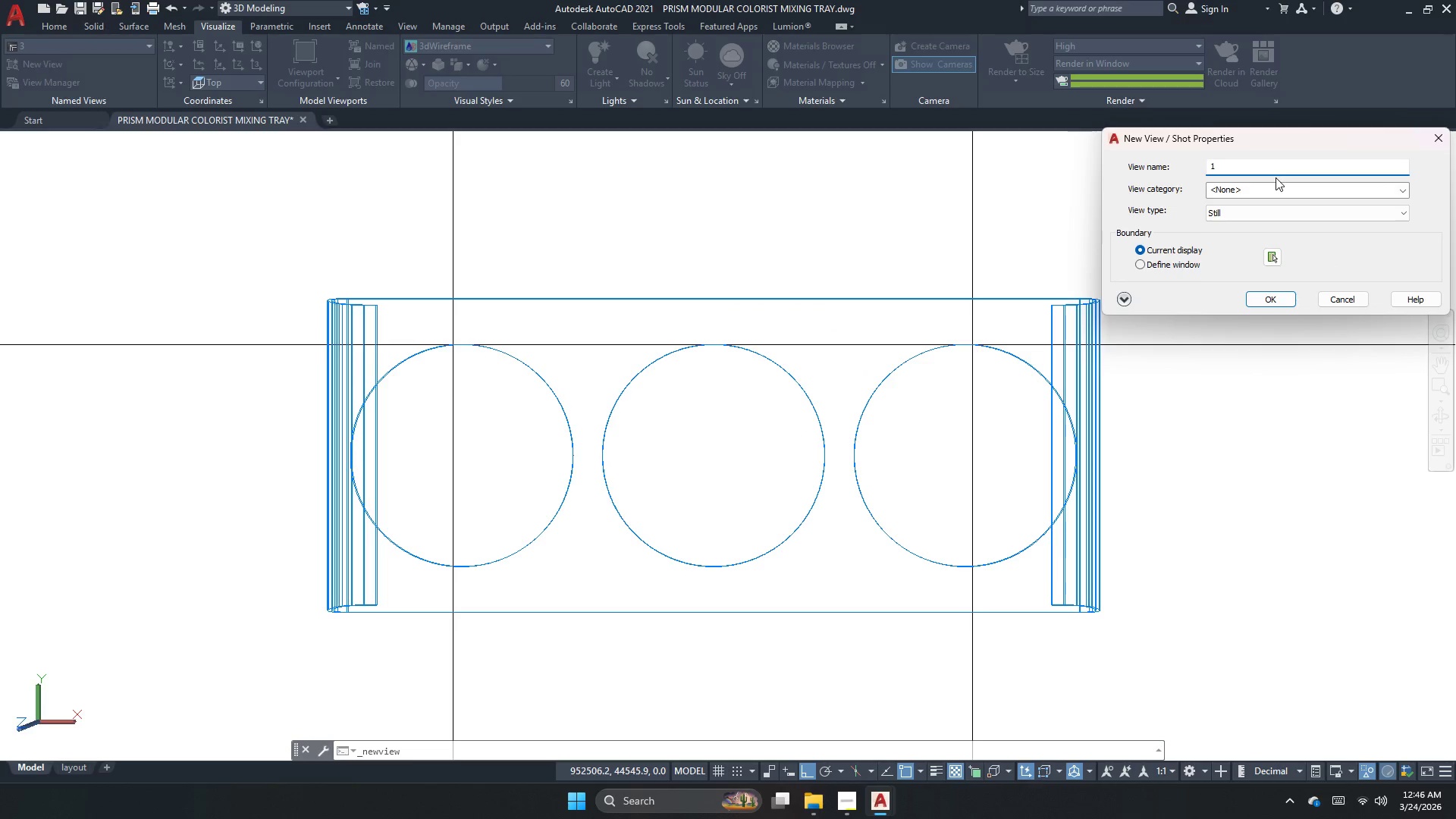 
double_click([1284, 163])
 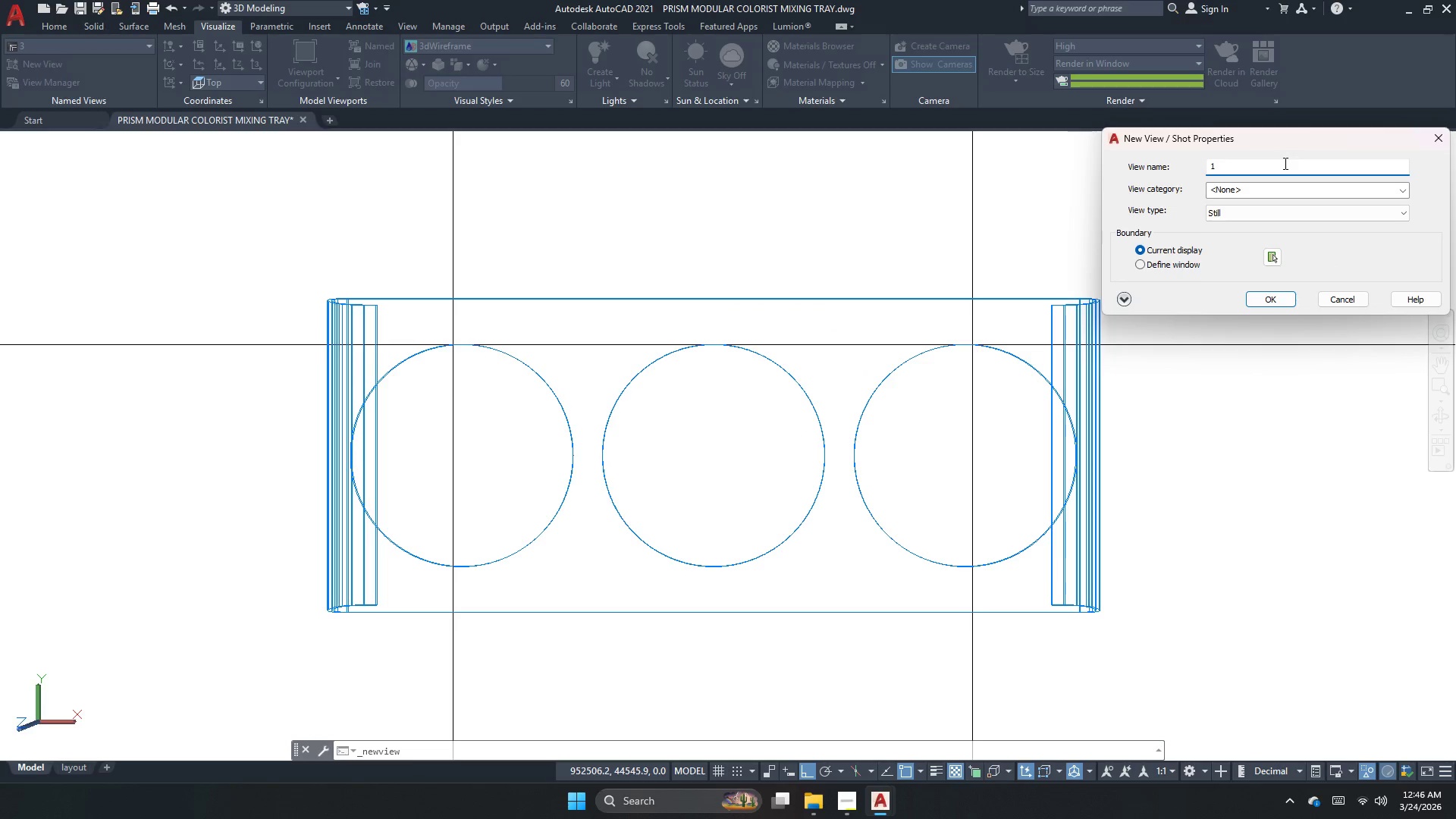 
triple_click([1284, 163])
 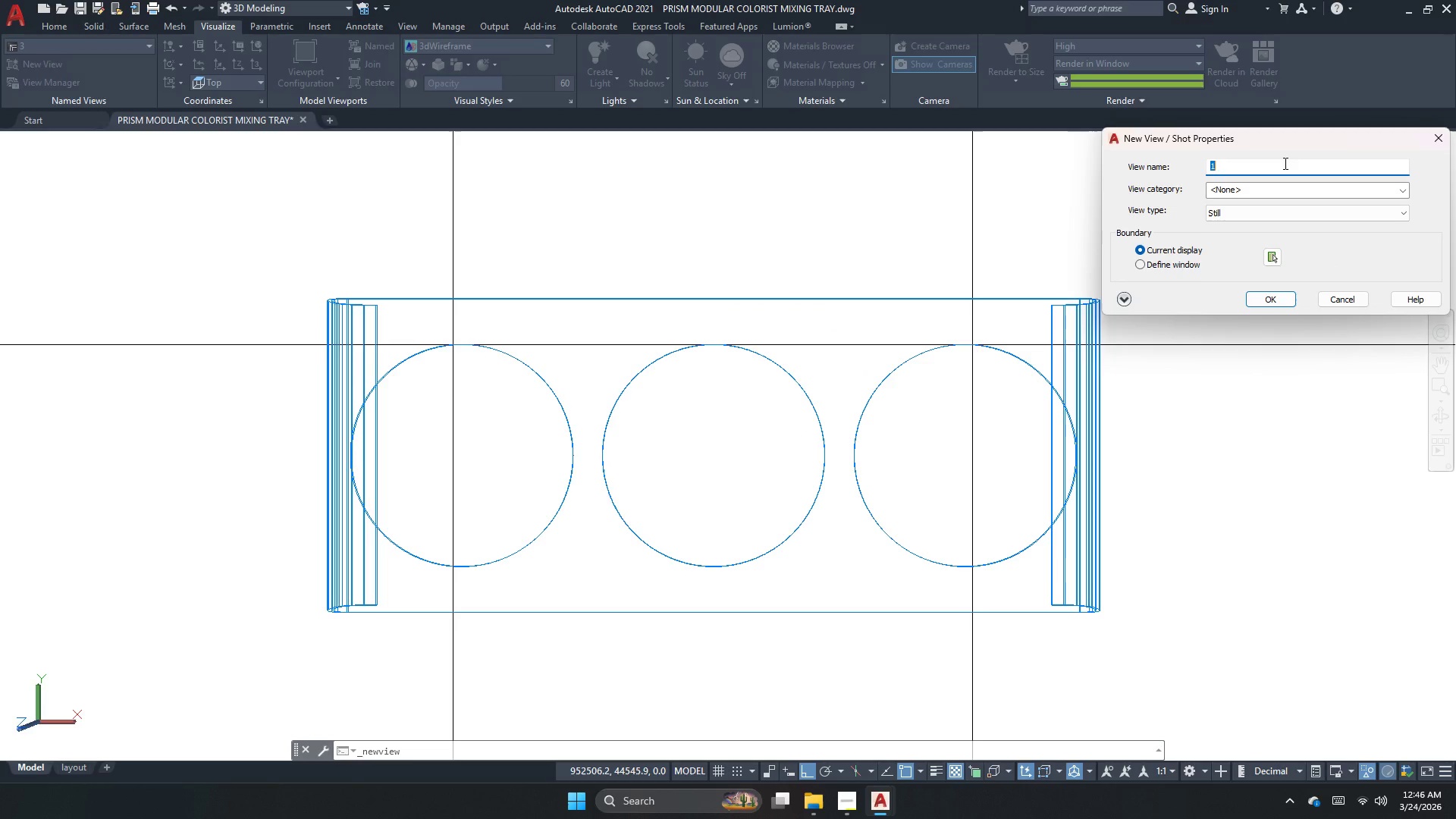 
key(Numpad4)
 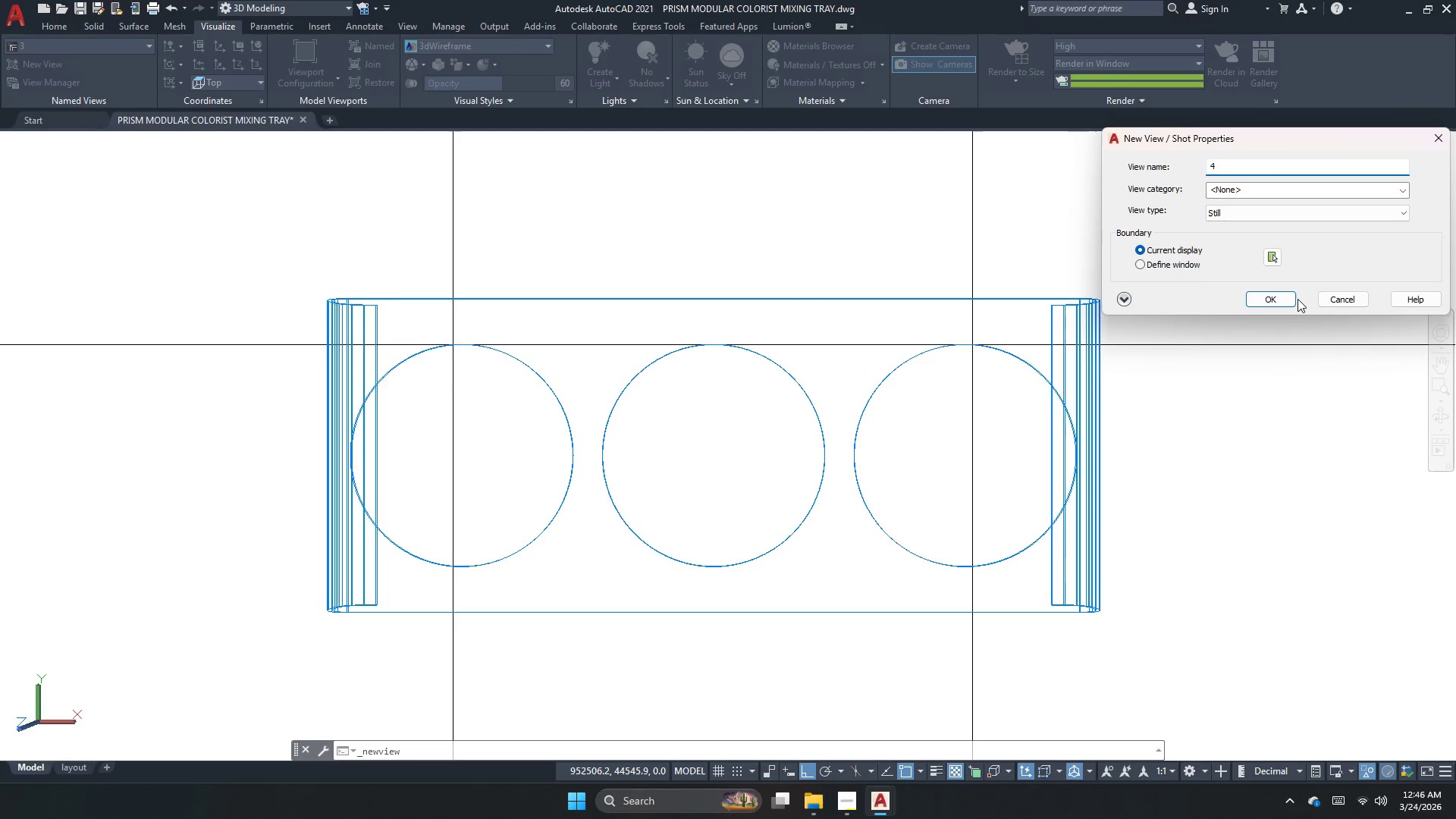 
double_click([1297, 297])
 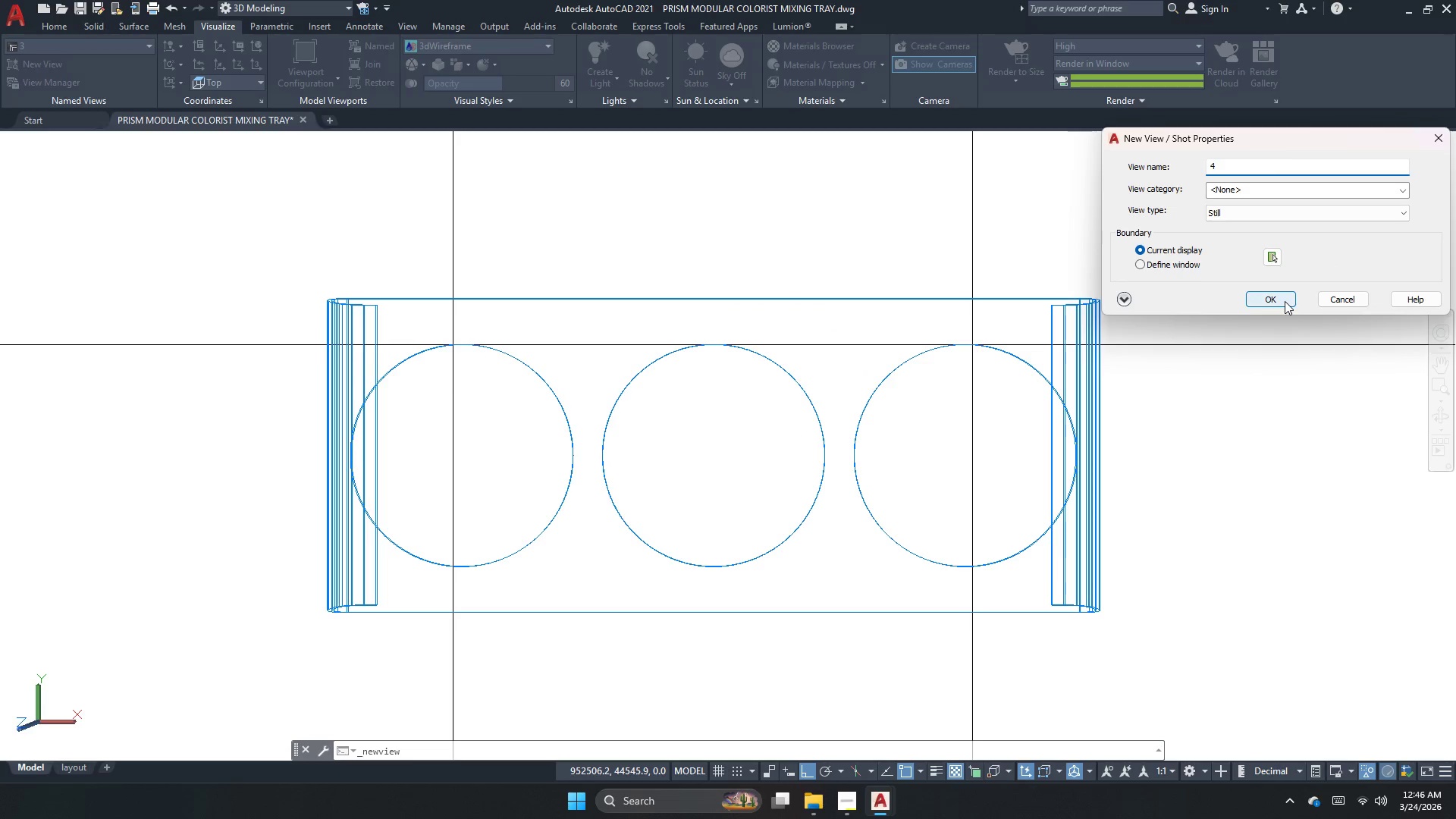 
left_click([1285, 301])
 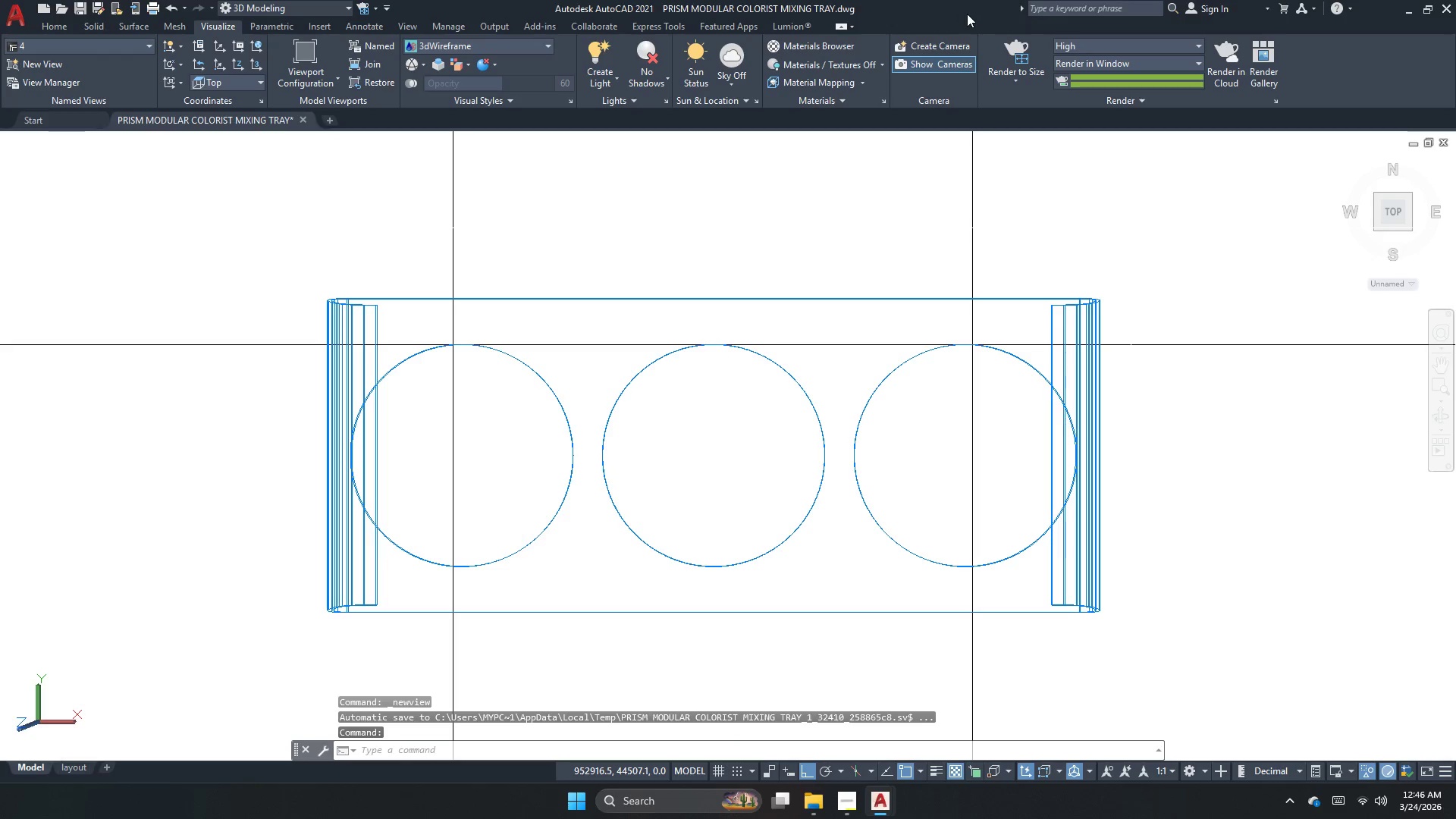 
left_click([1020, 45])
 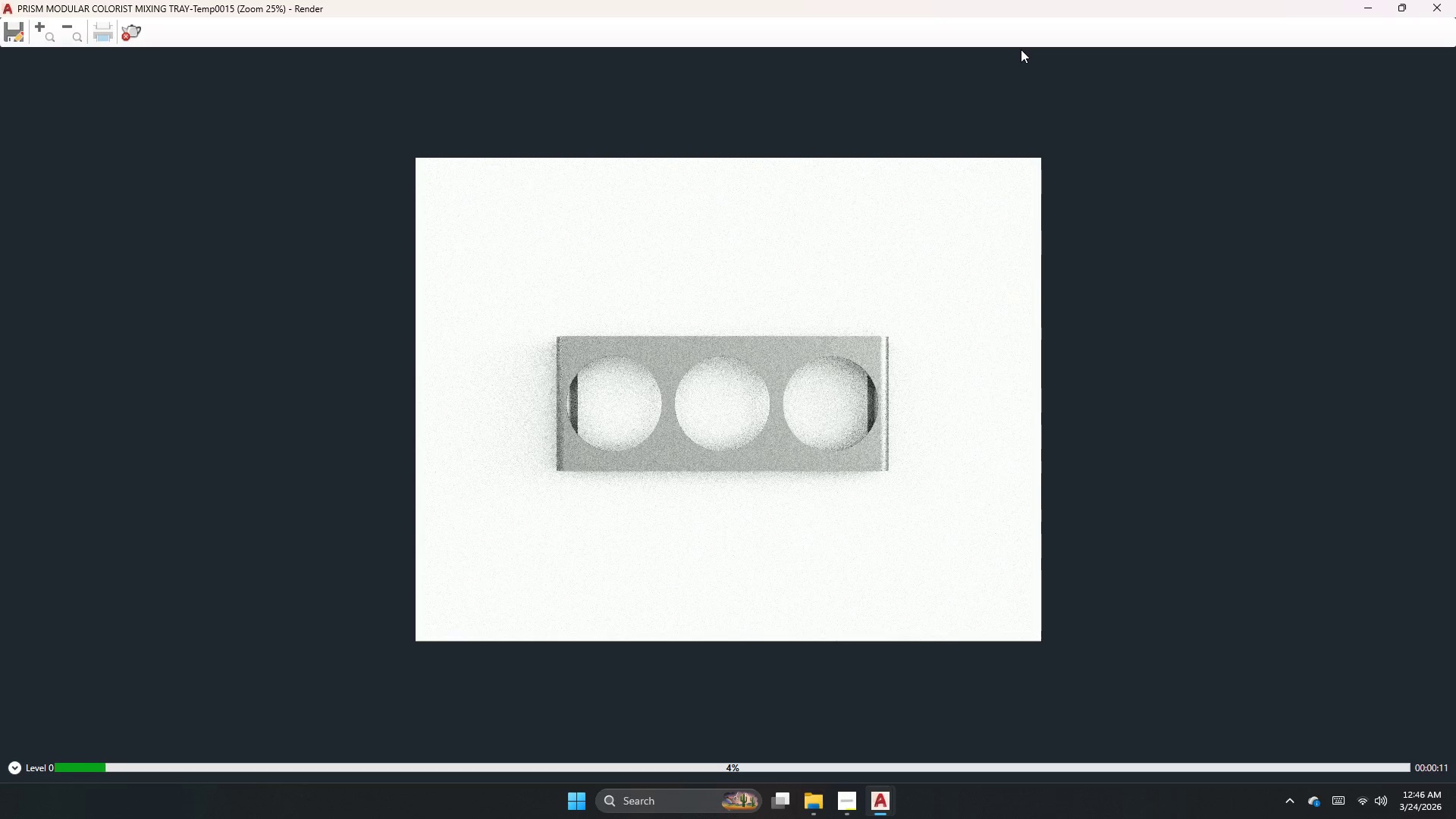 
wait(16.81)
 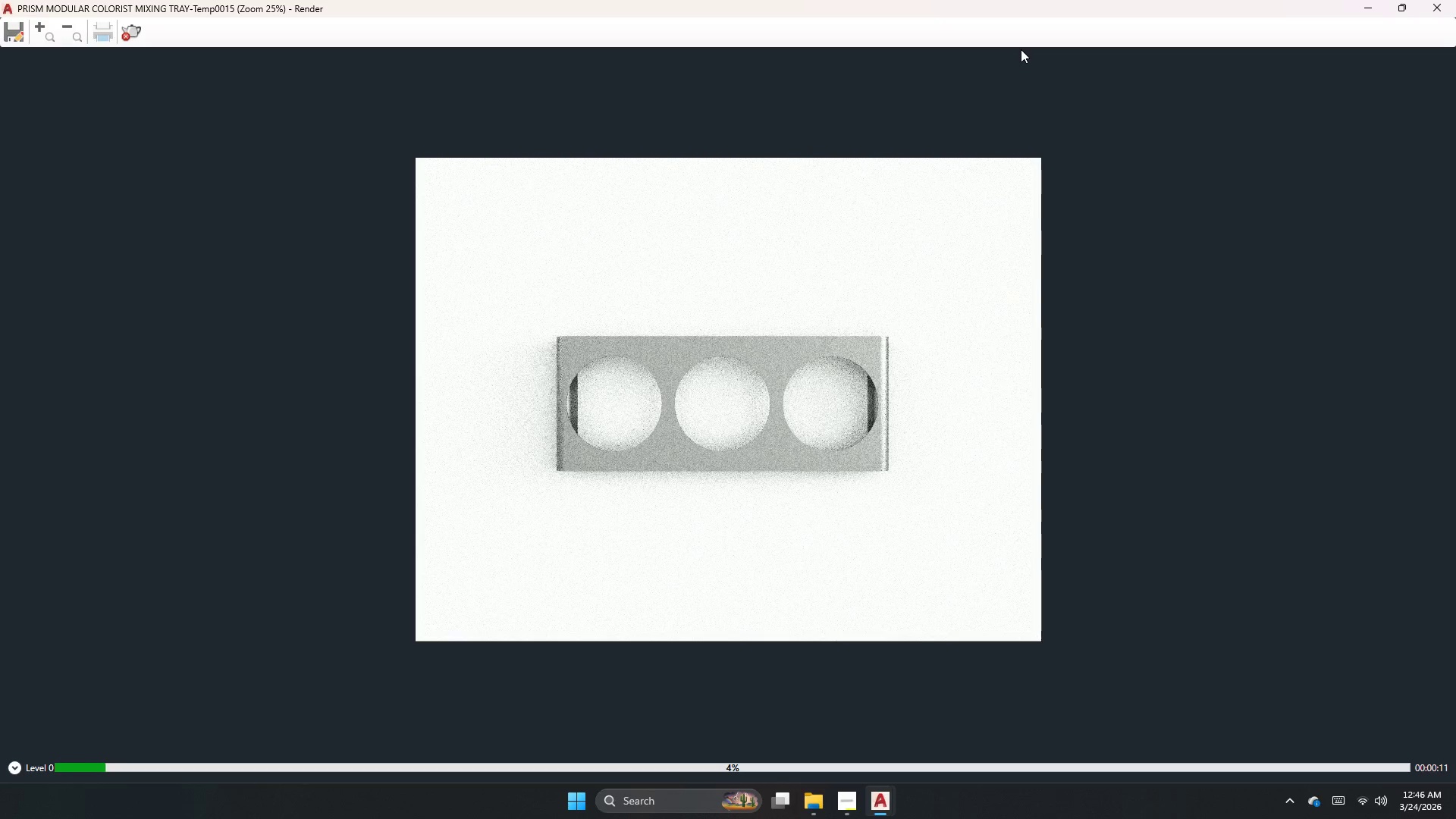 
left_click([801, 799])
 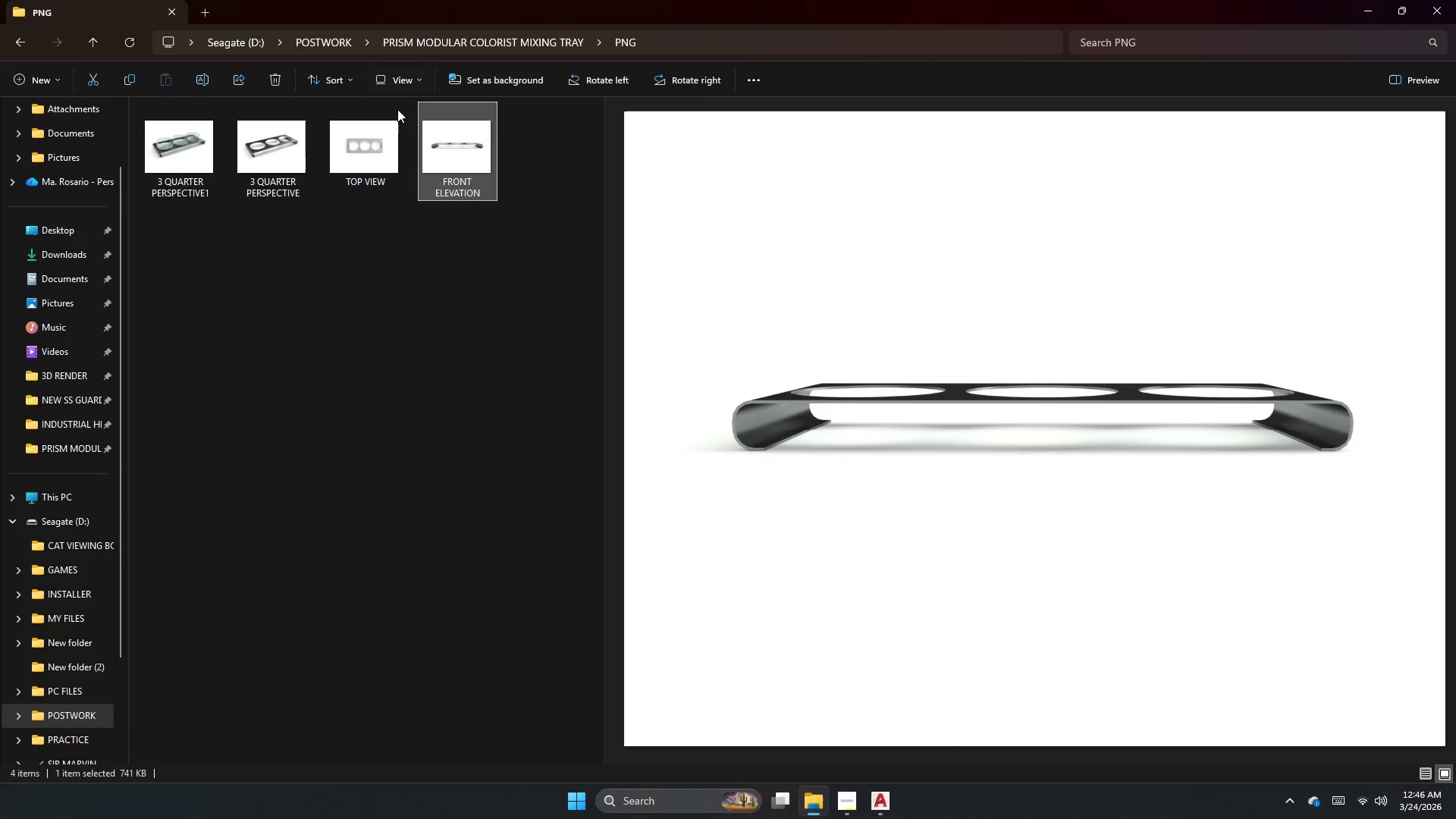 
left_click([351, 137])
 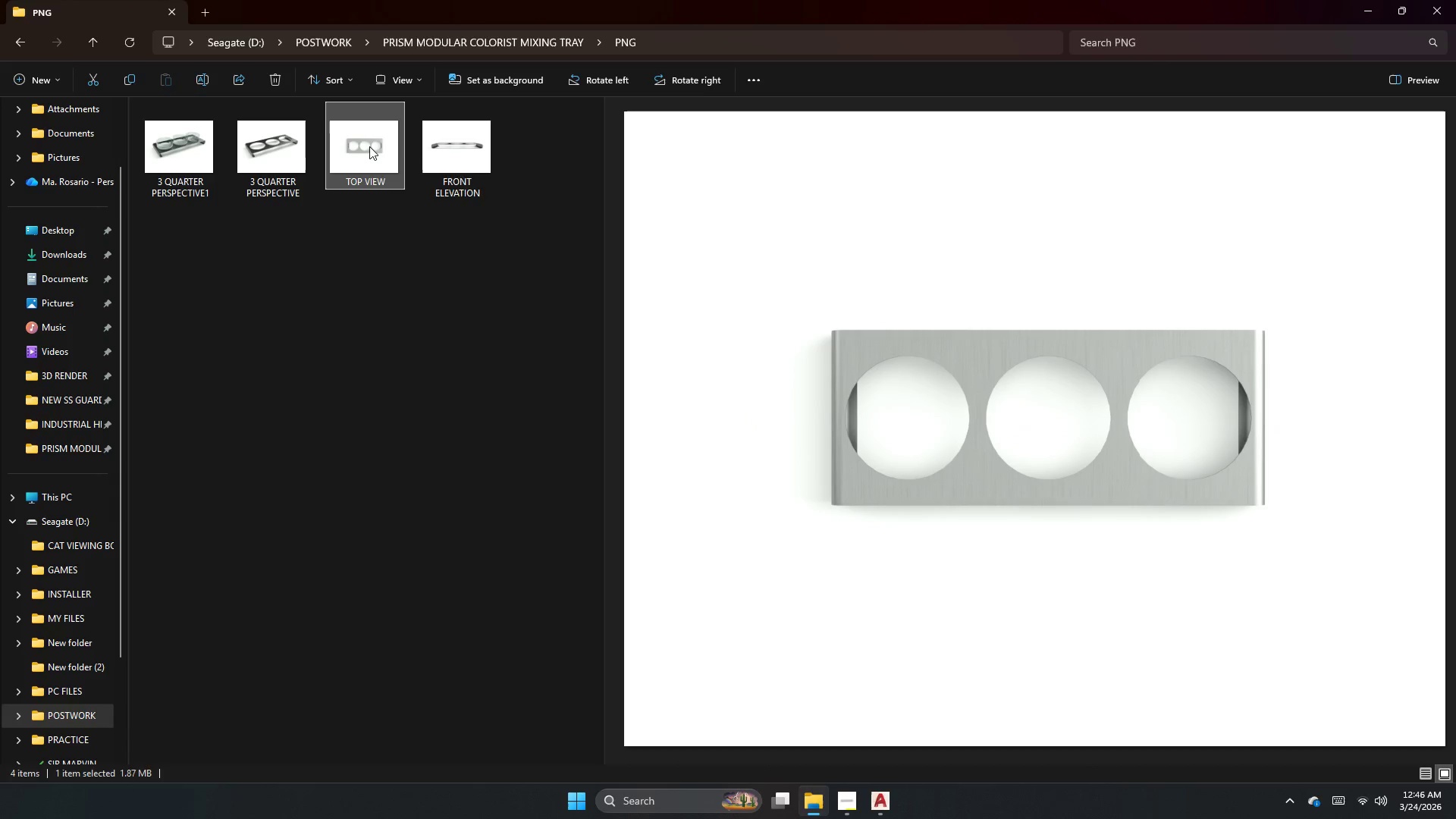 
left_click([446, 146])
 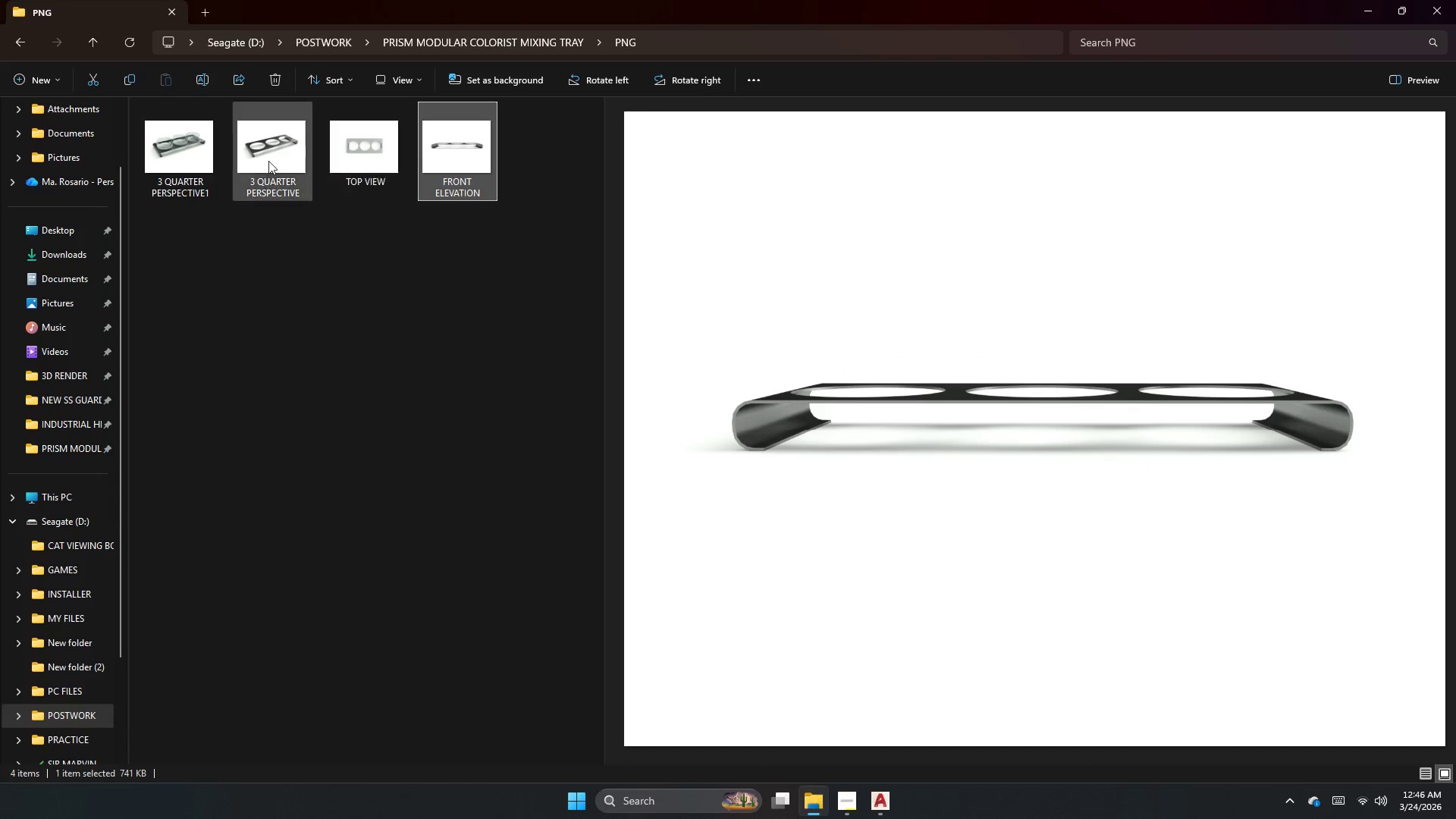 
left_click([273, 156])
 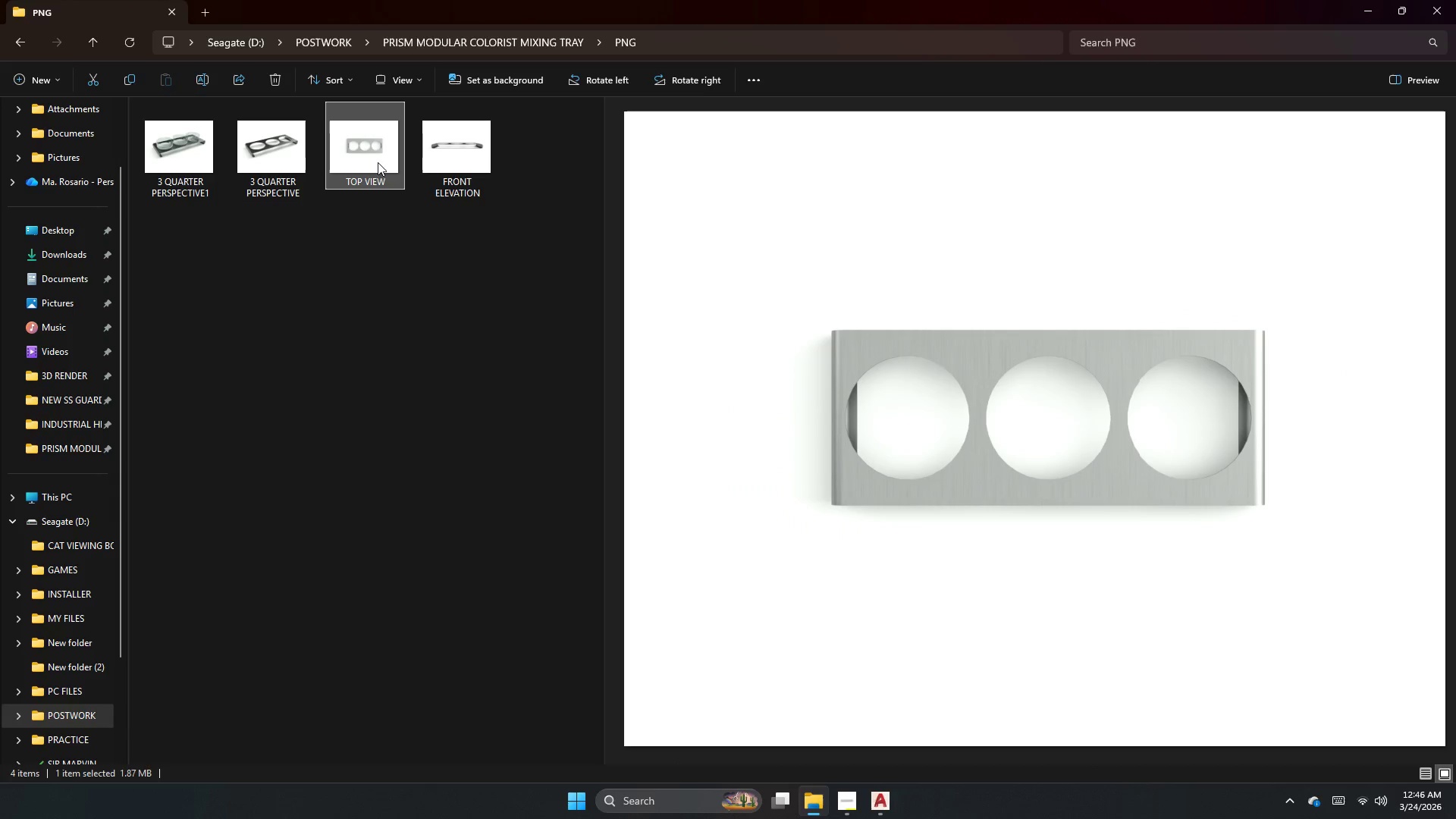 
double_click([425, 167])
 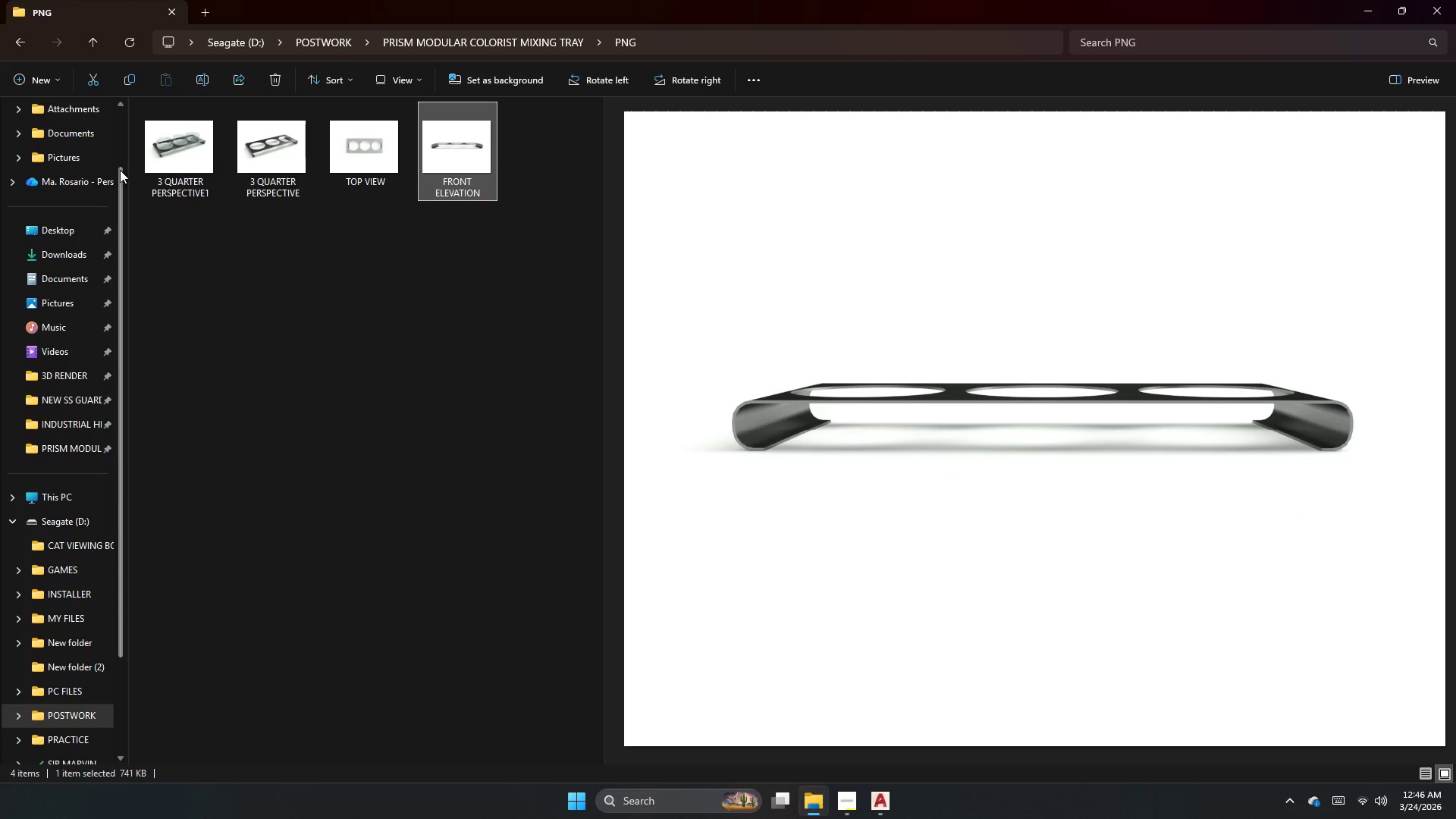 
left_click([240, 162])
 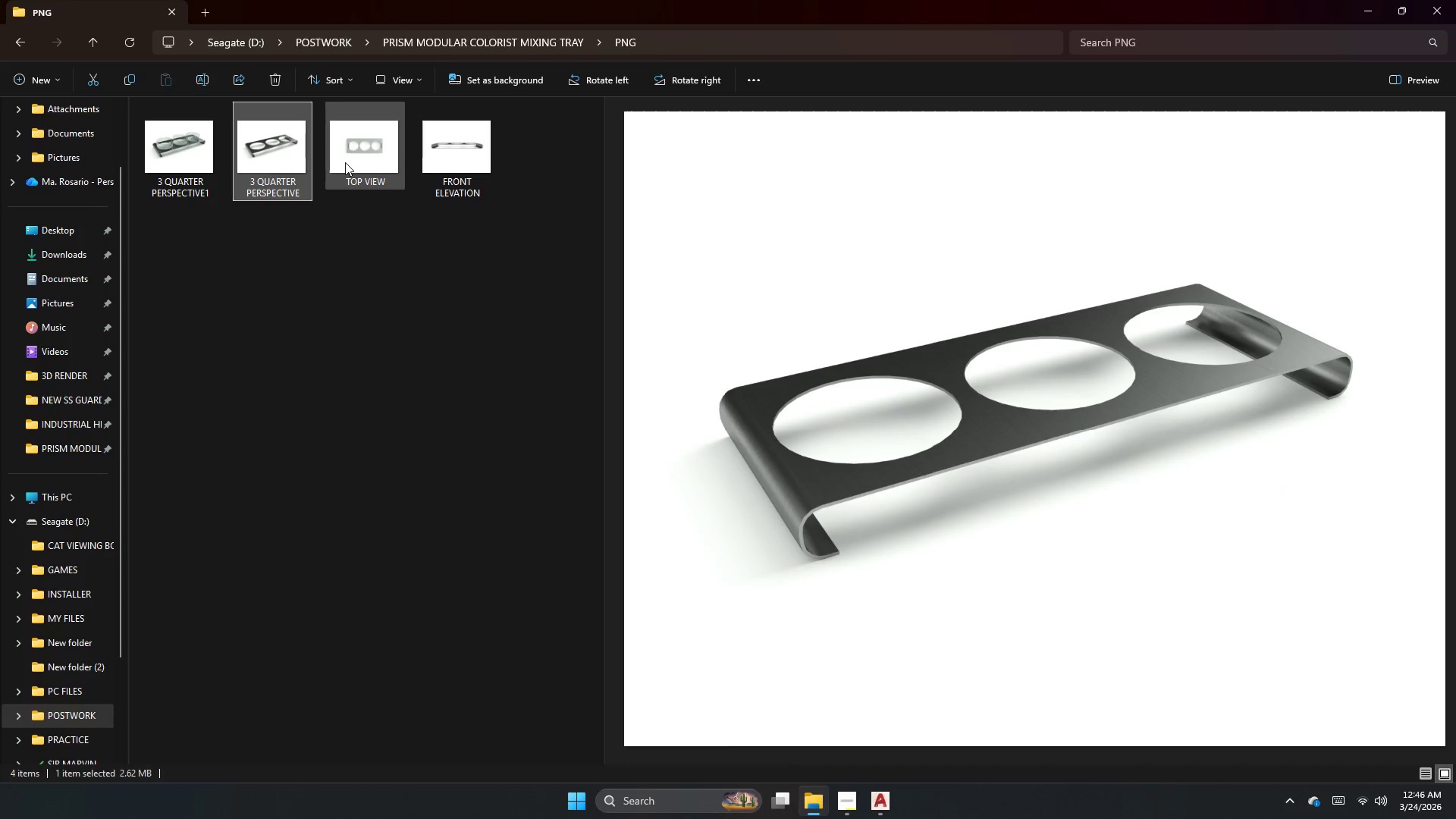 
left_click([361, 162])
 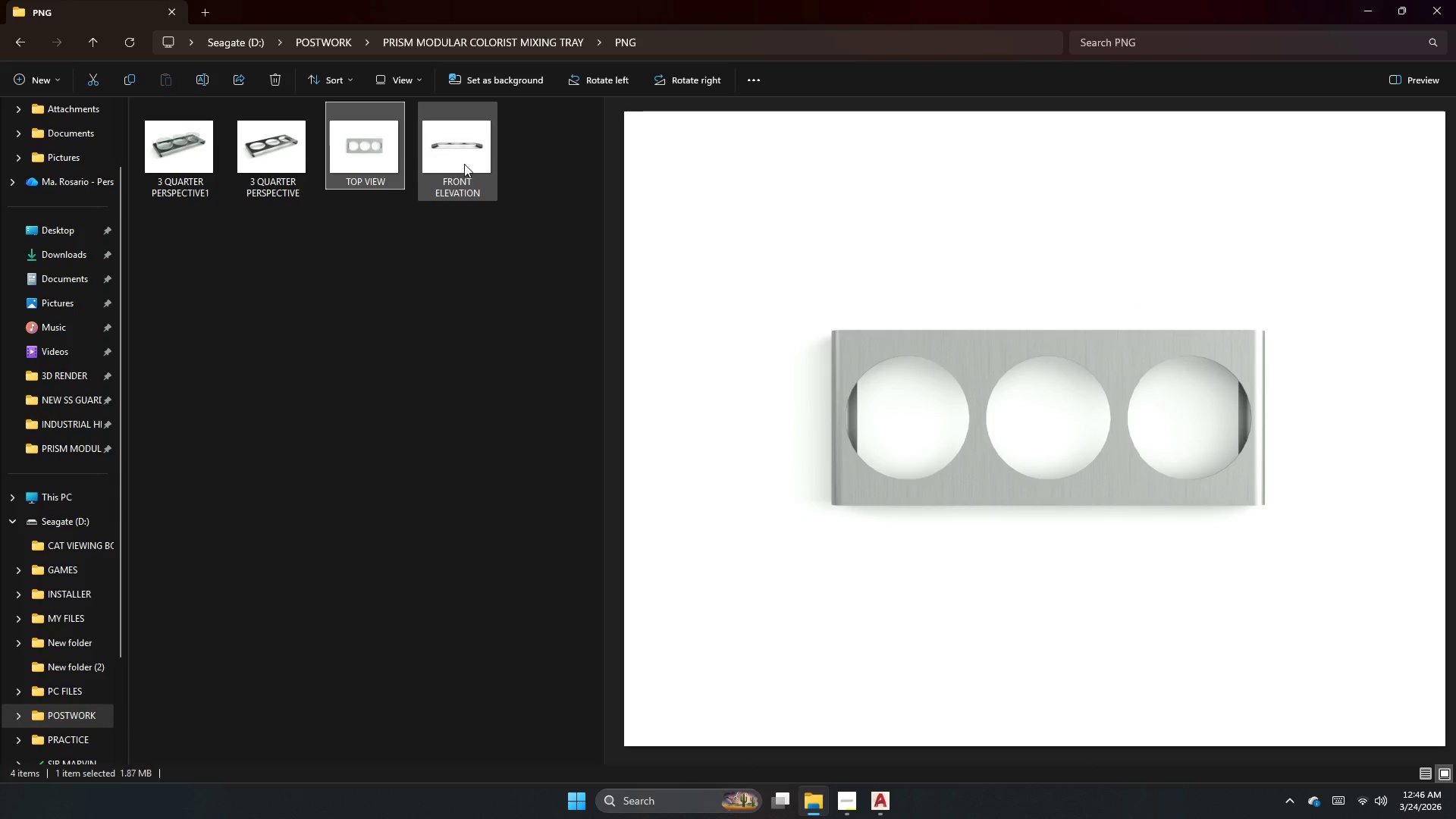 
left_click([464, 164])
 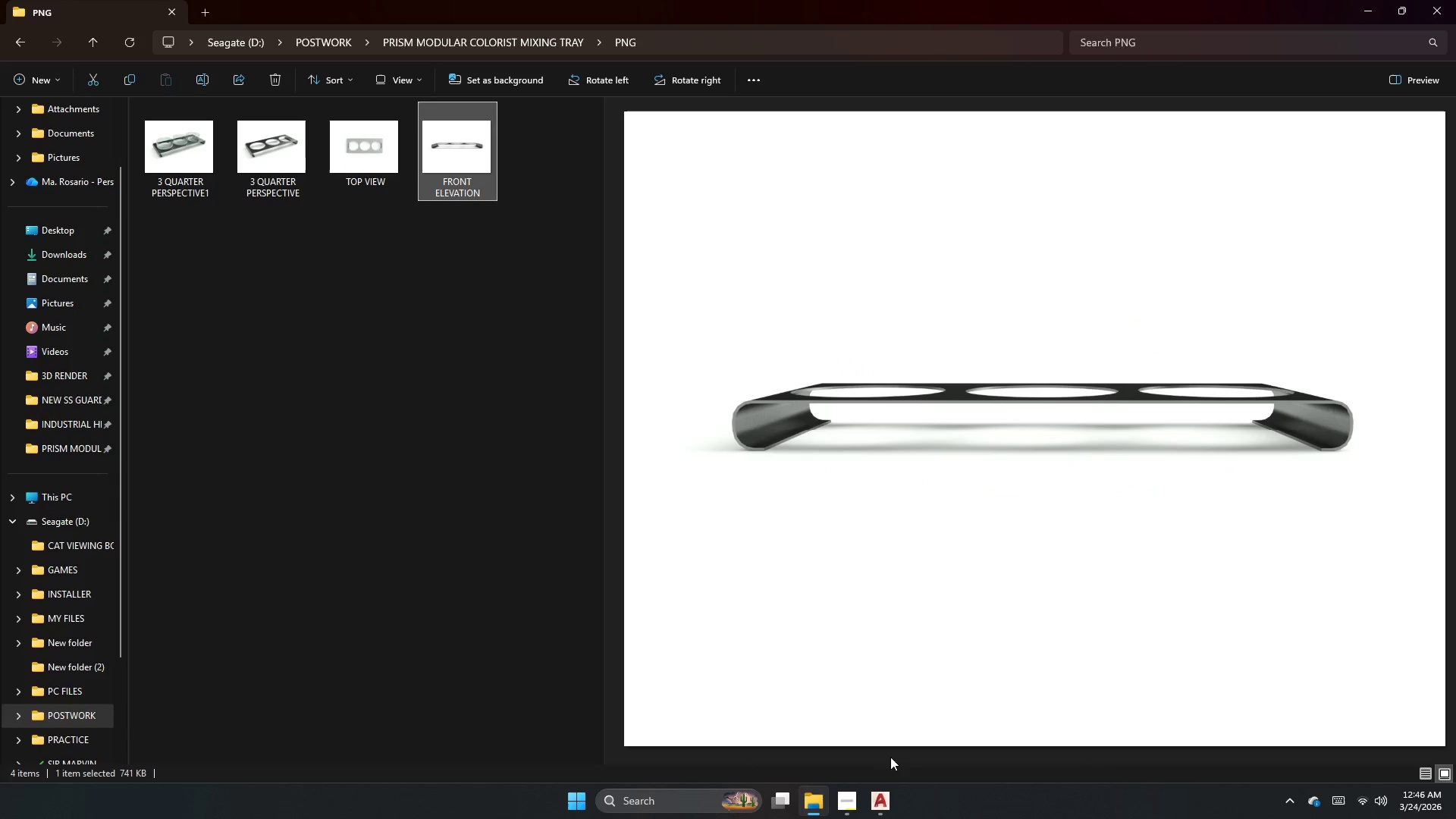 
left_click([890, 805])
 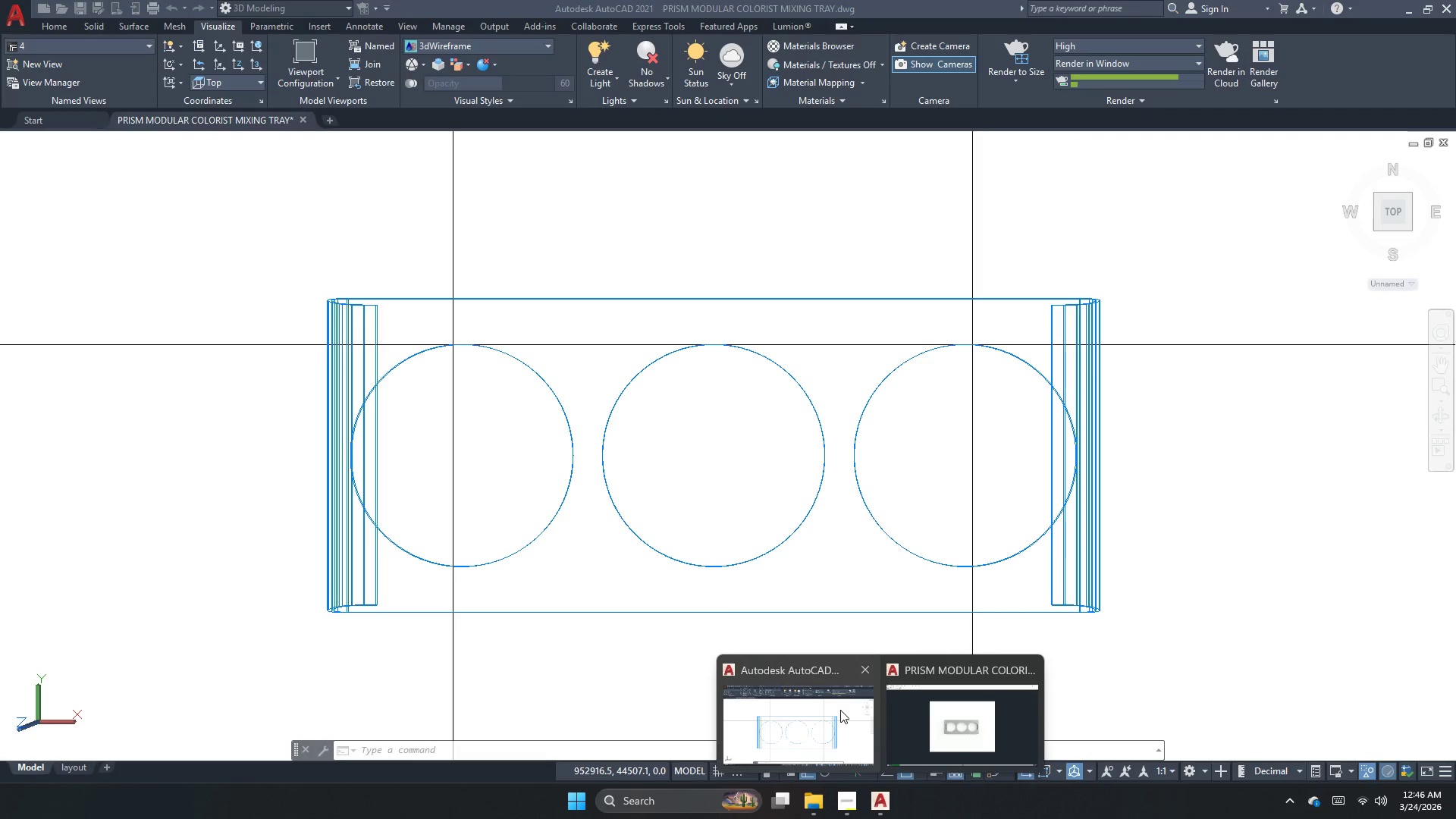 
left_click([941, 721])
 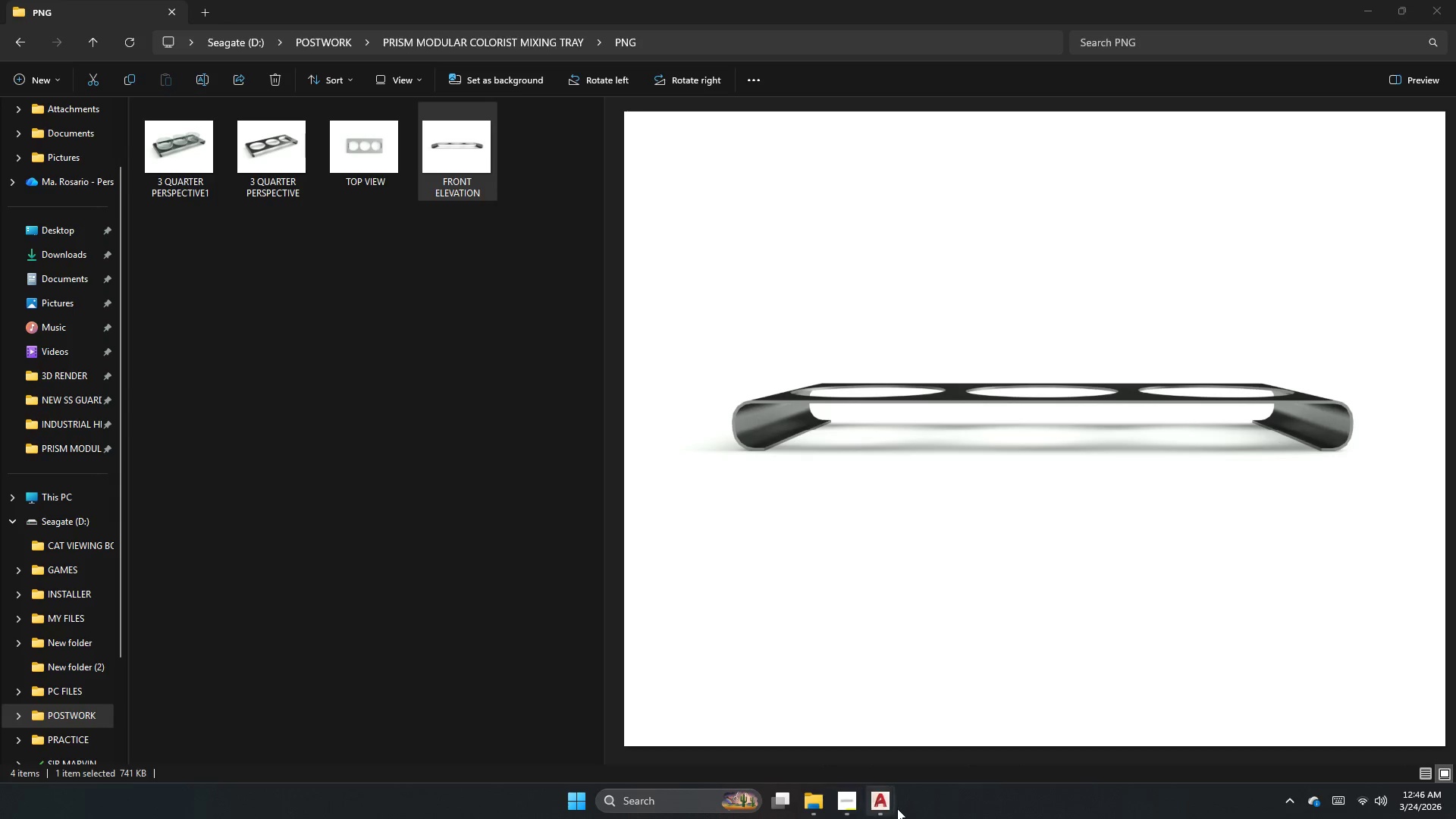 
double_click([868, 817])
 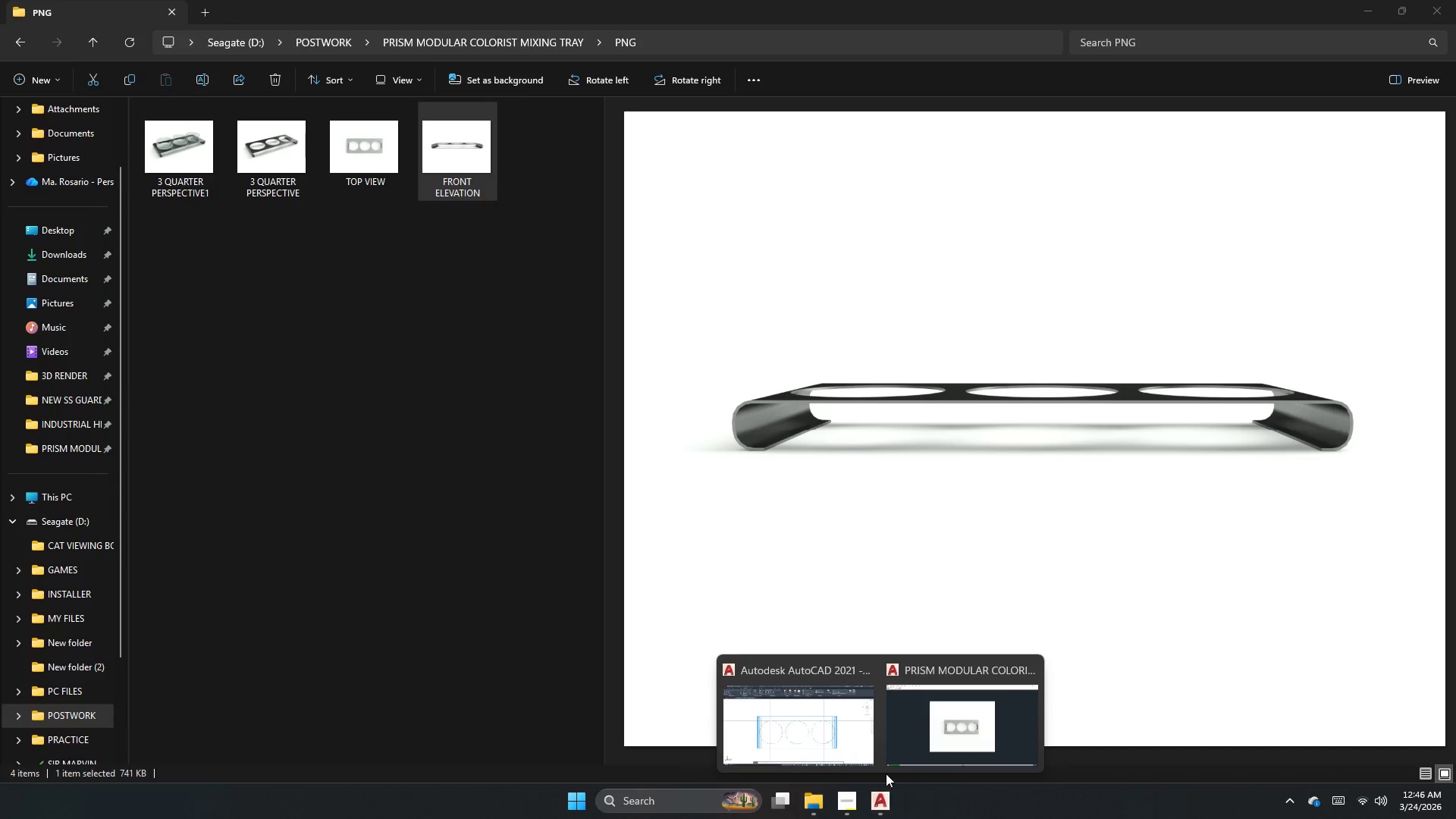 
left_click([938, 736])
 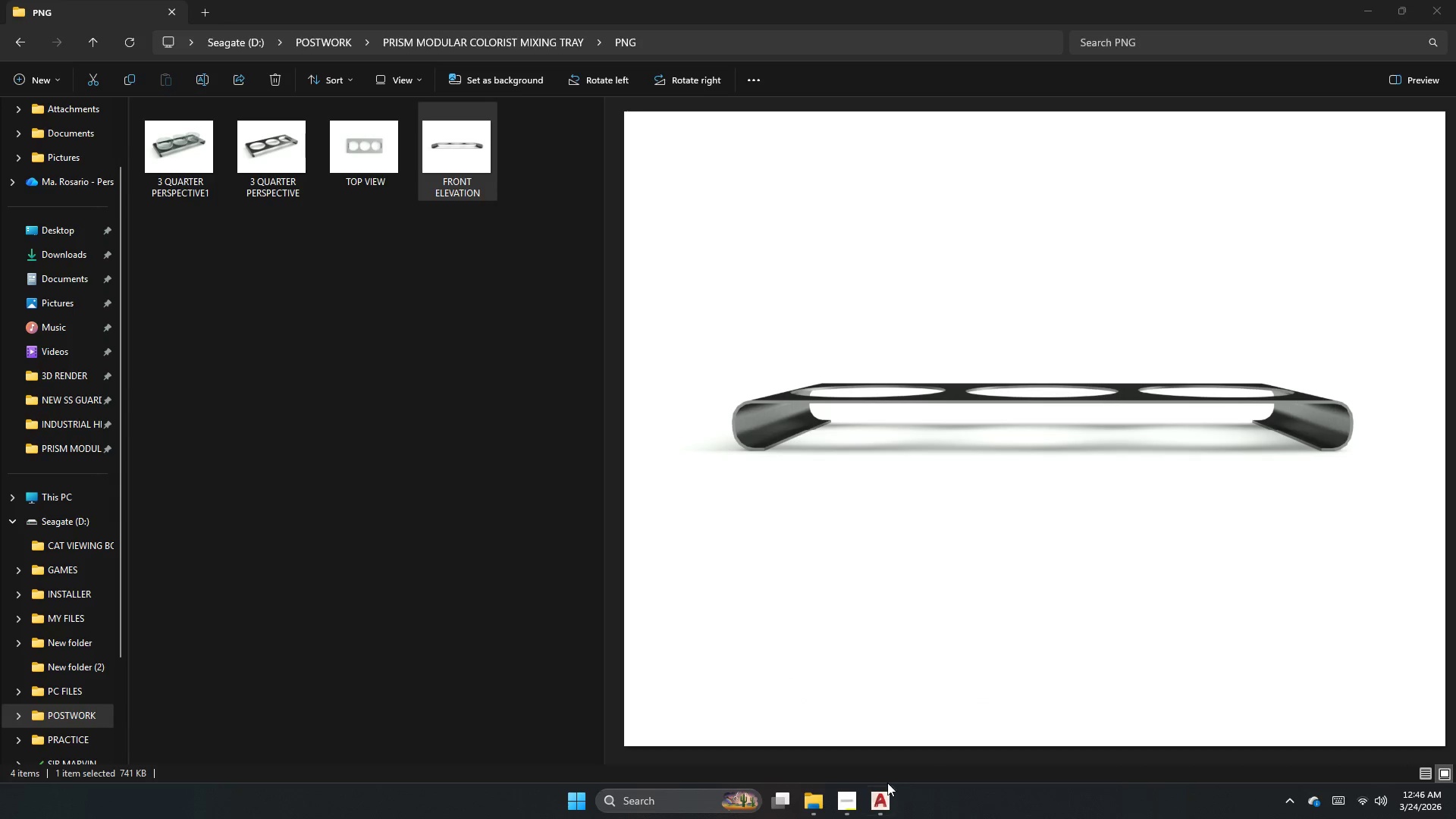 
left_click([884, 799])
 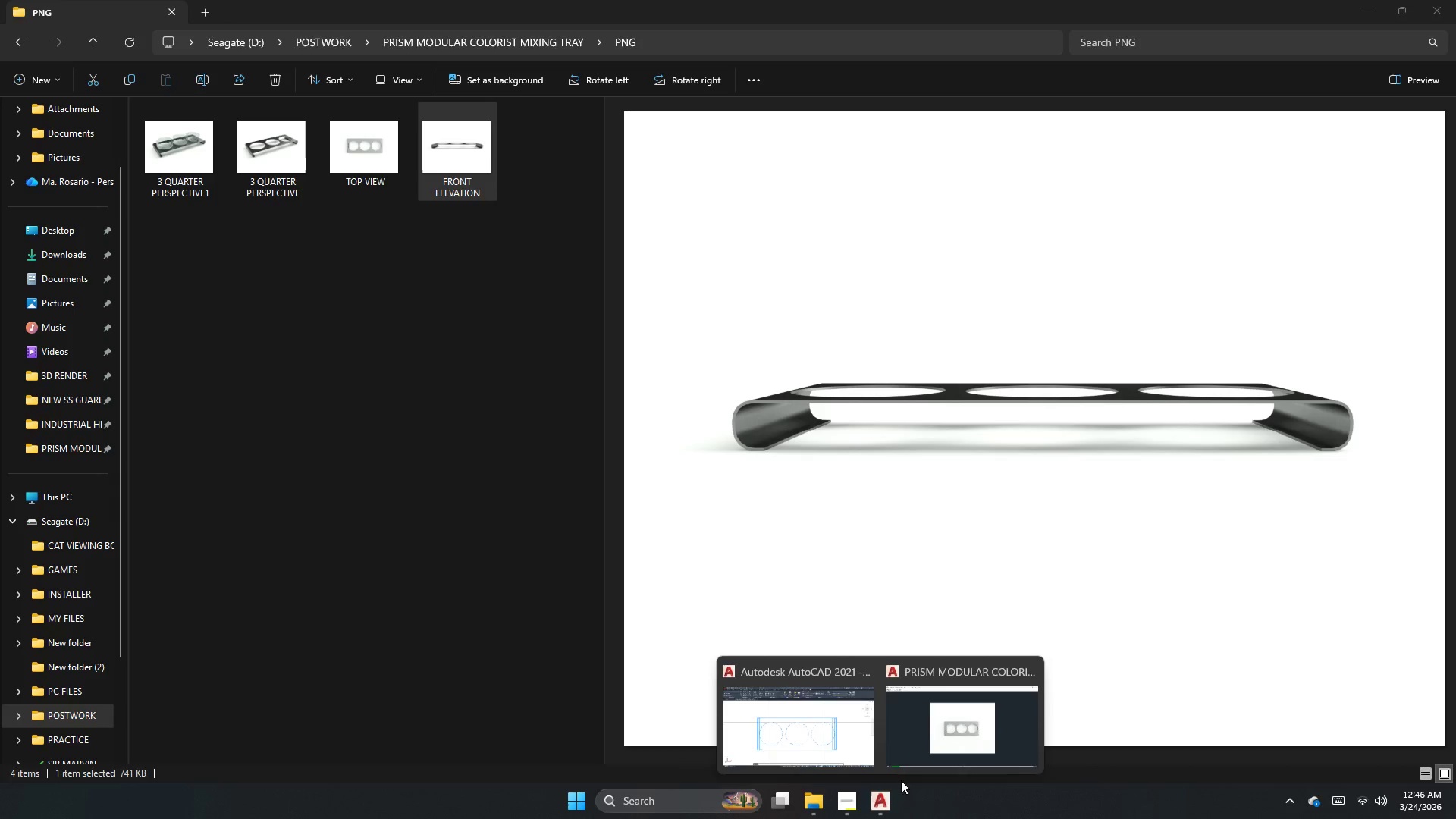 
left_click([962, 695])
 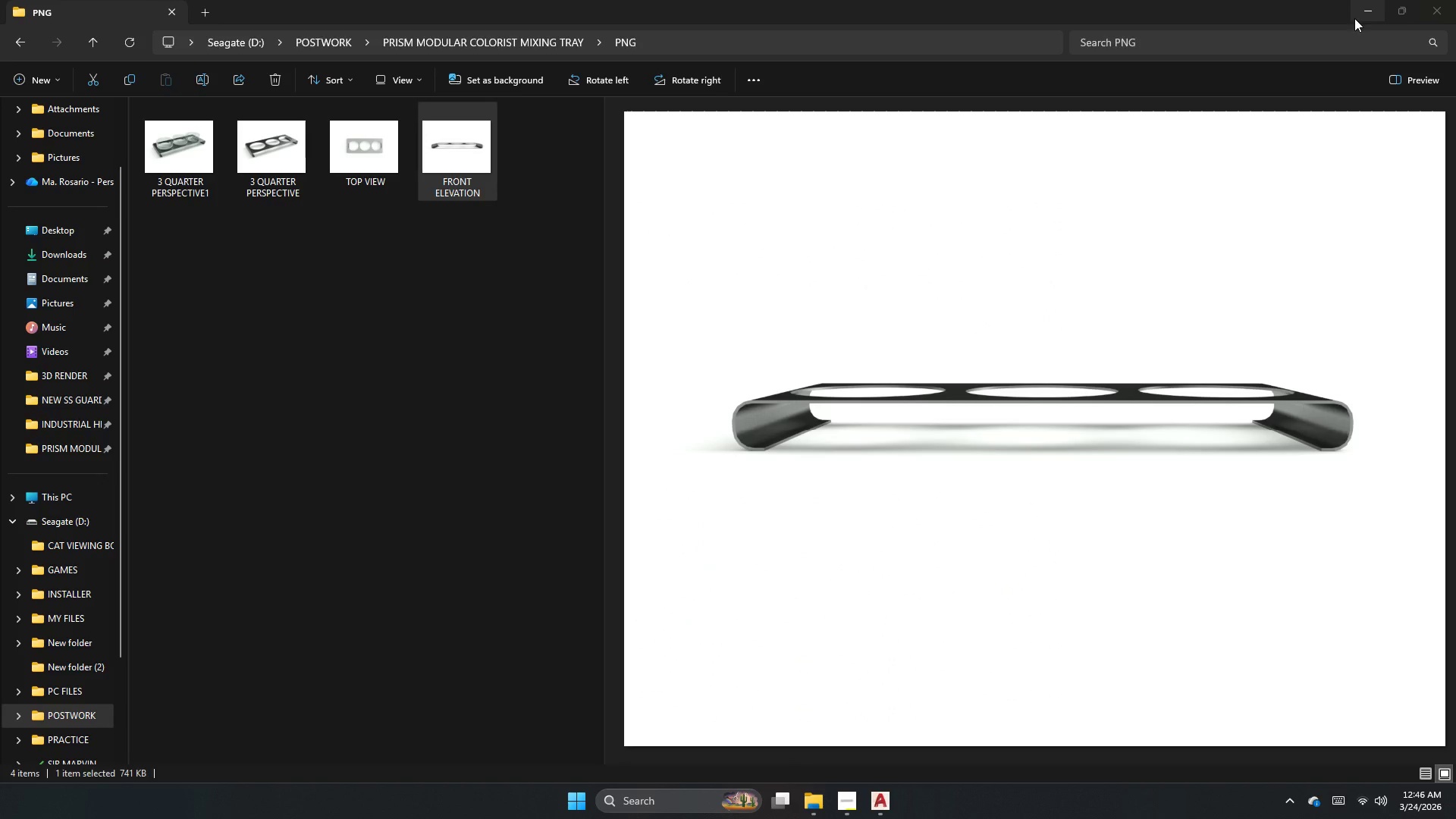 
left_click([1367, 13])
 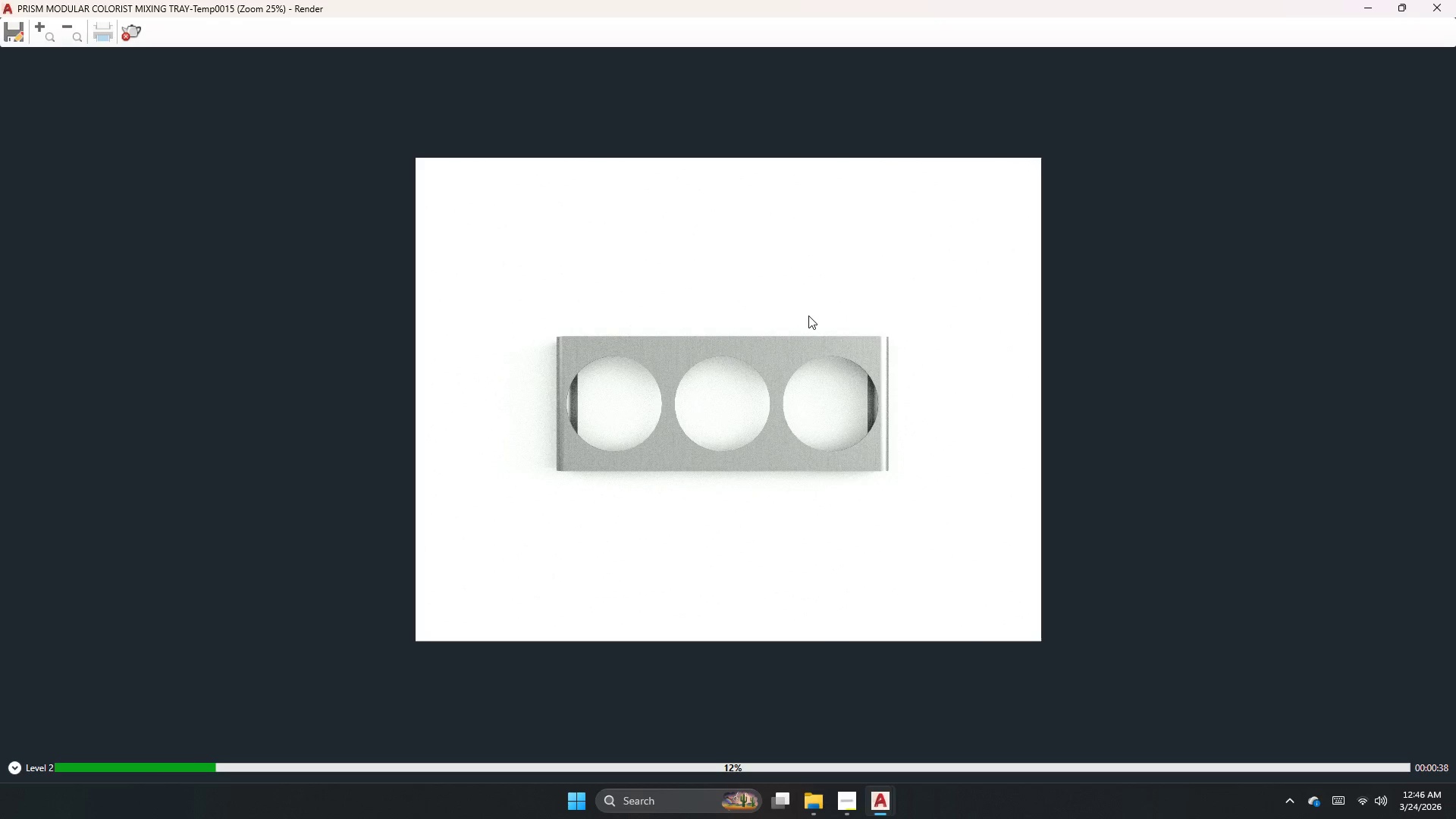 
scroll: coordinate [779, 357], scroll_direction: up, amount: 1.0
 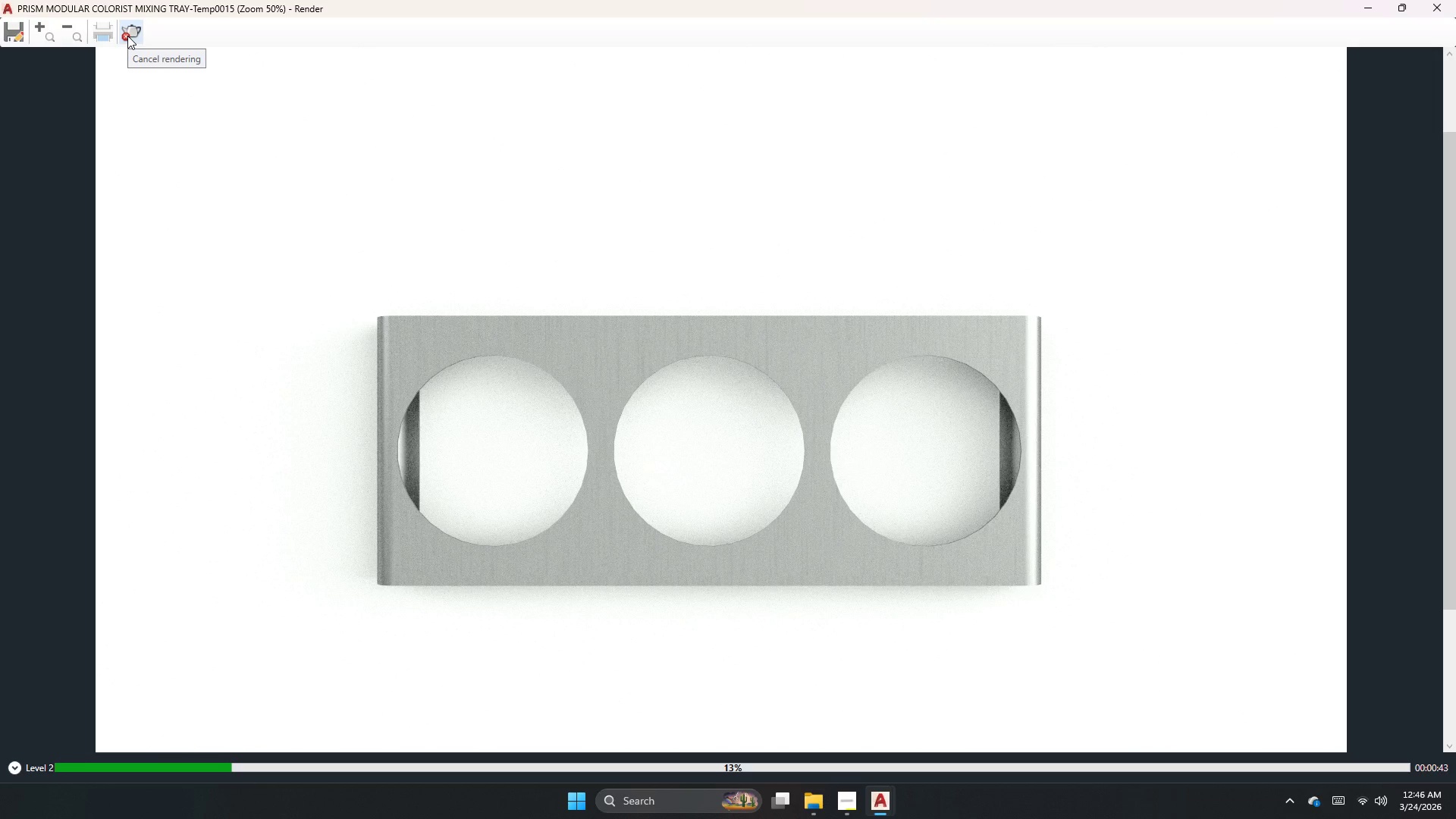 
left_click([130, 38])
 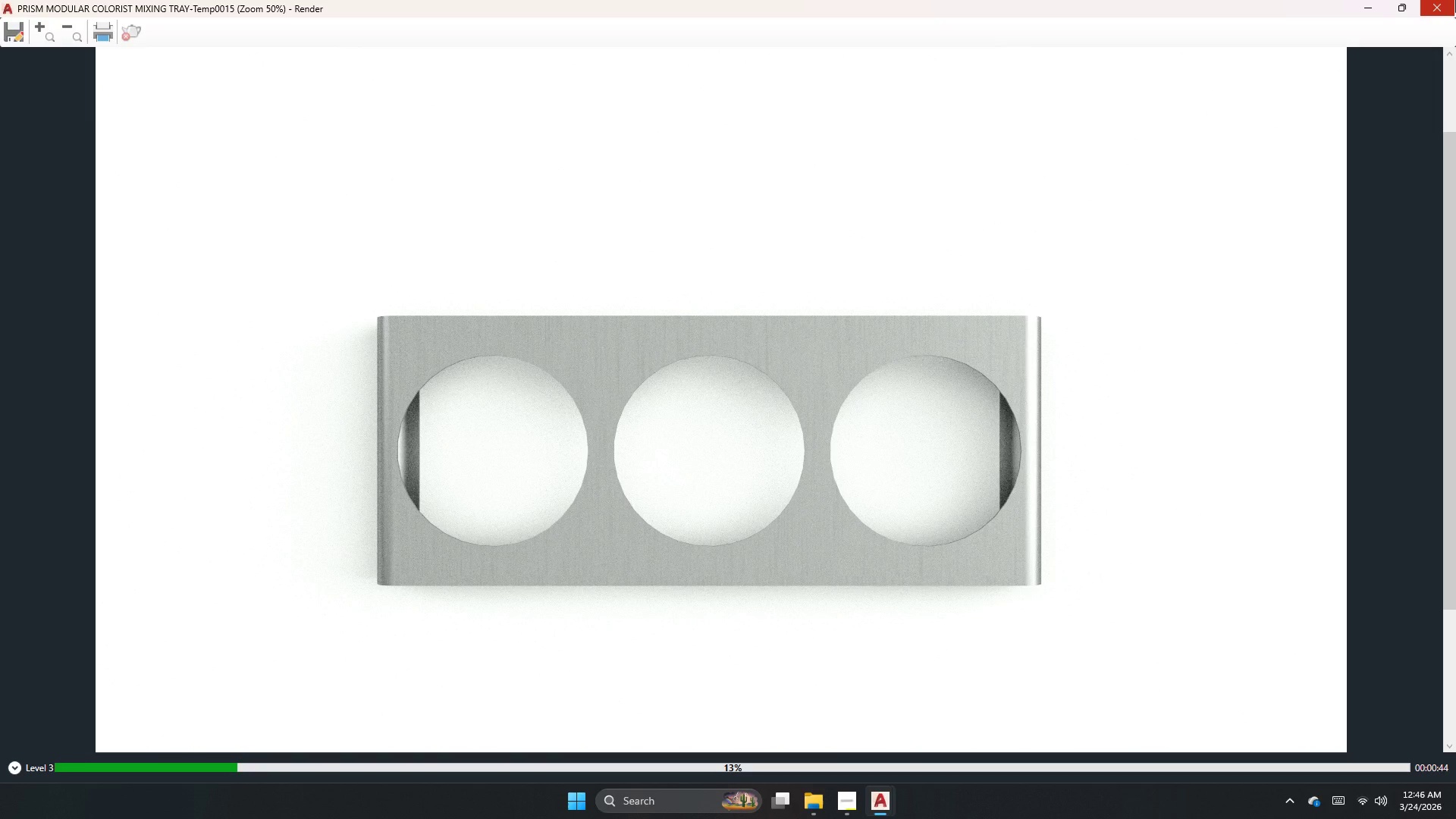 
left_click([1455, 0])
 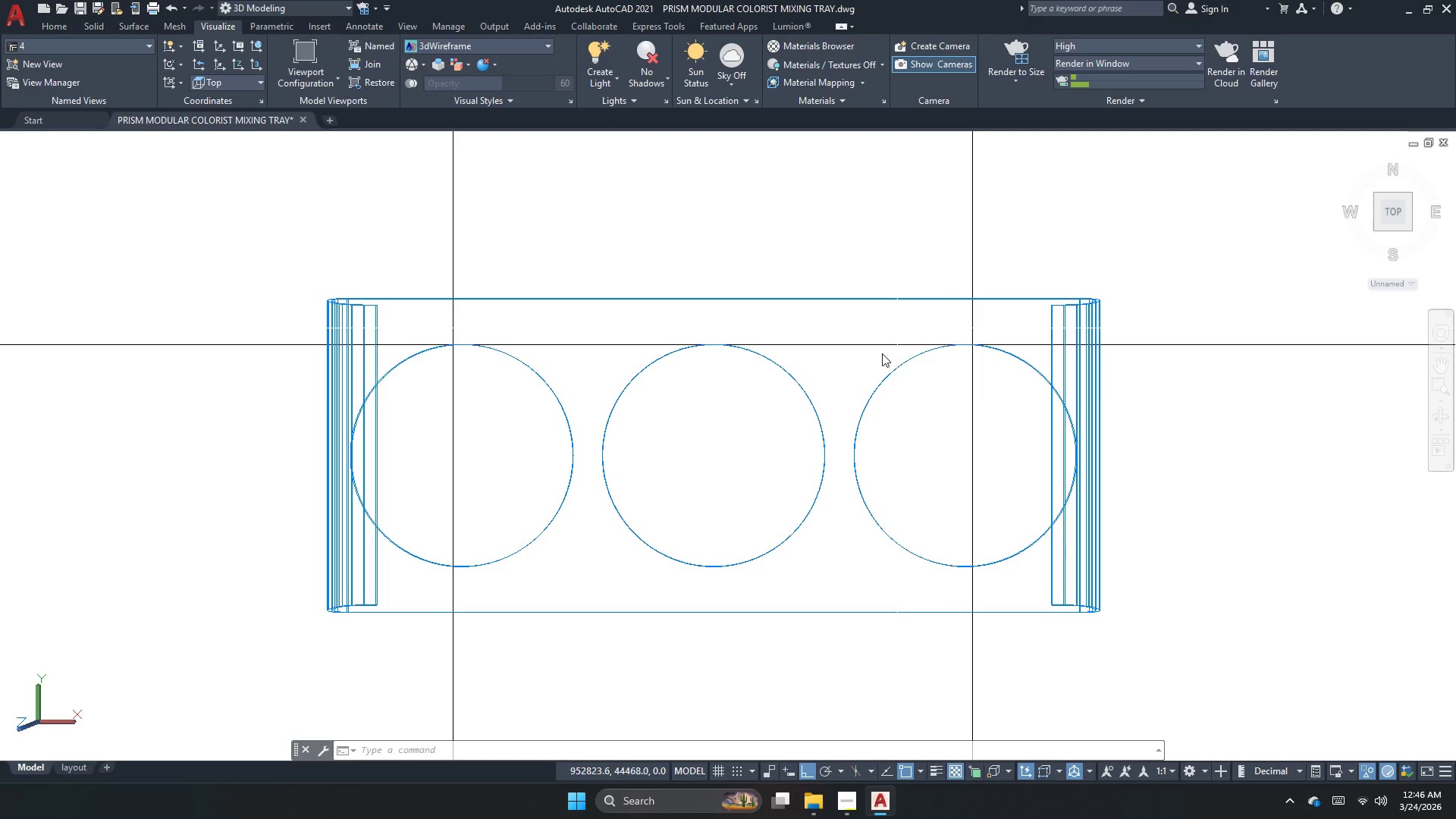 
scroll: coordinate [748, 435], scroll_direction: down, amount: 6.0
 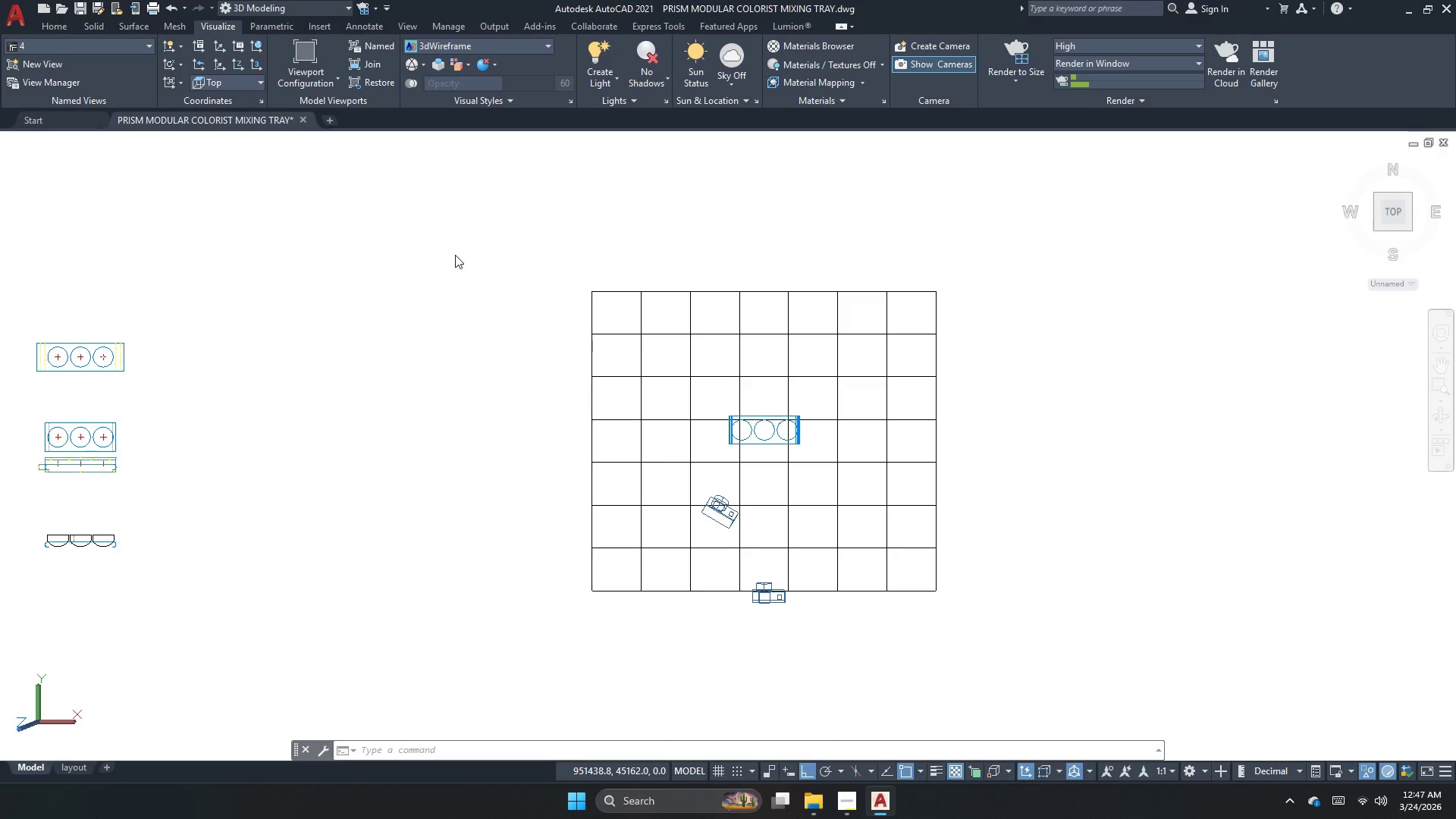 
left_click([20, 143])
 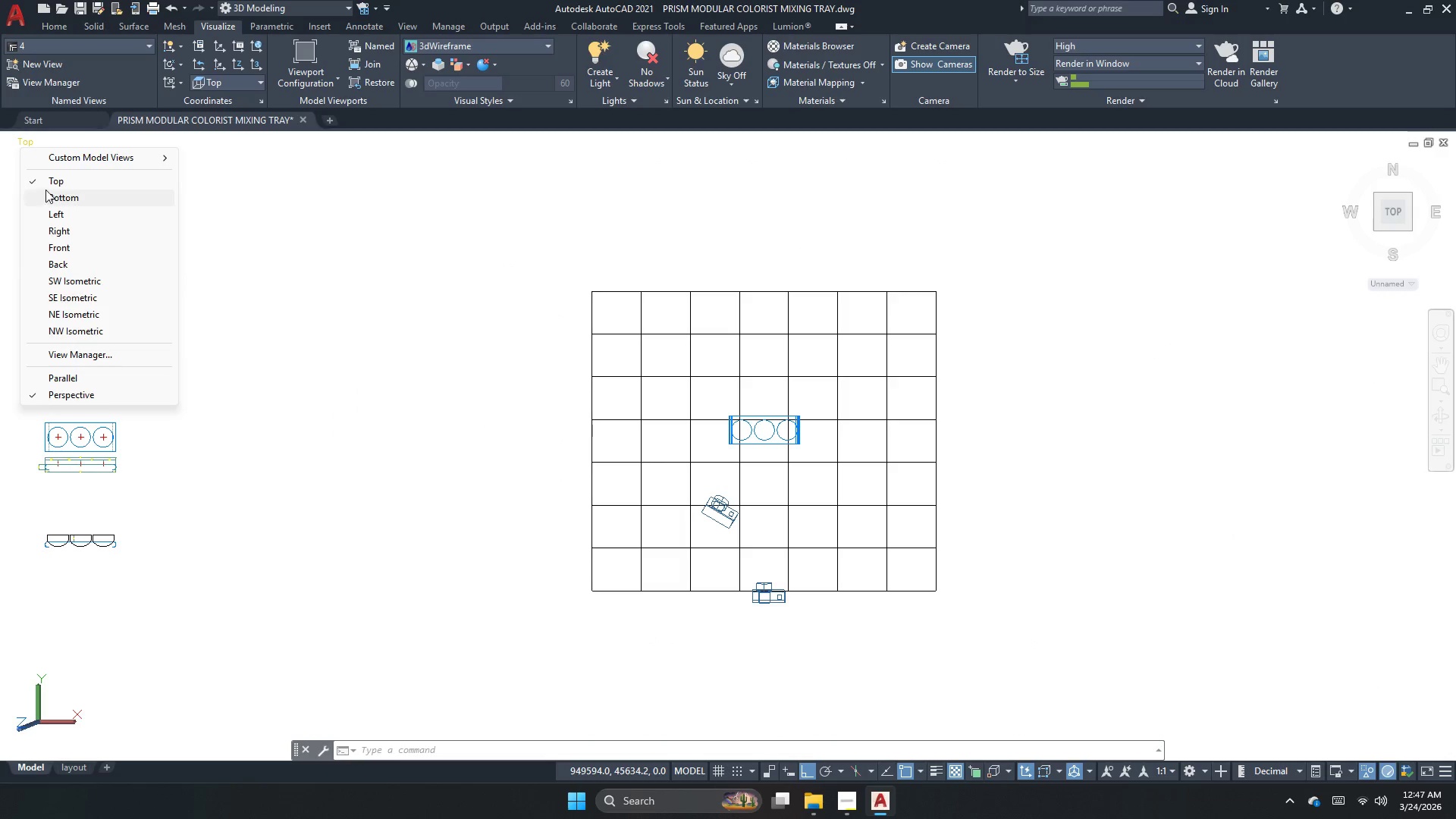 
left_click([54, 183])
 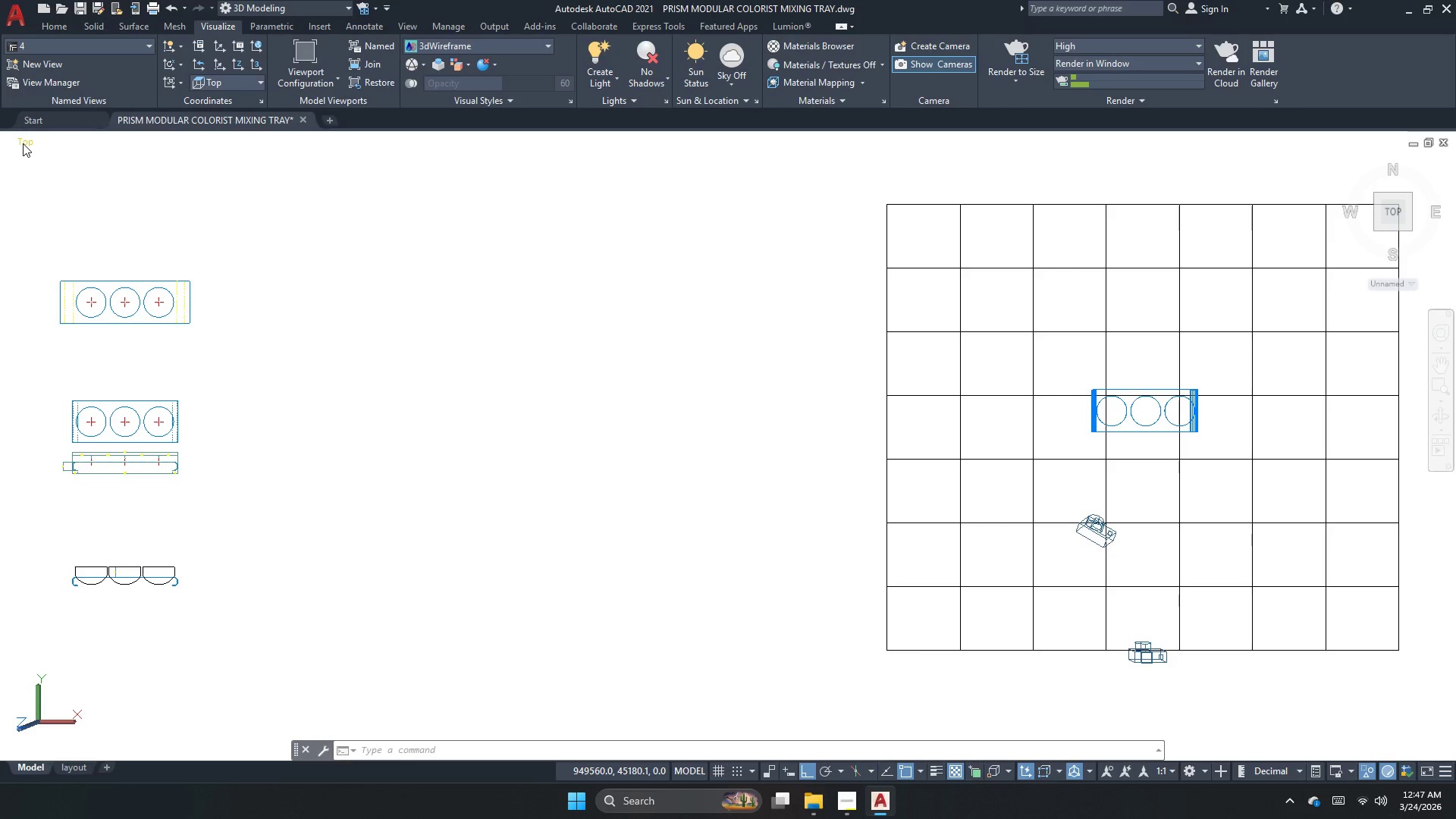 
left_click([77, 143])
 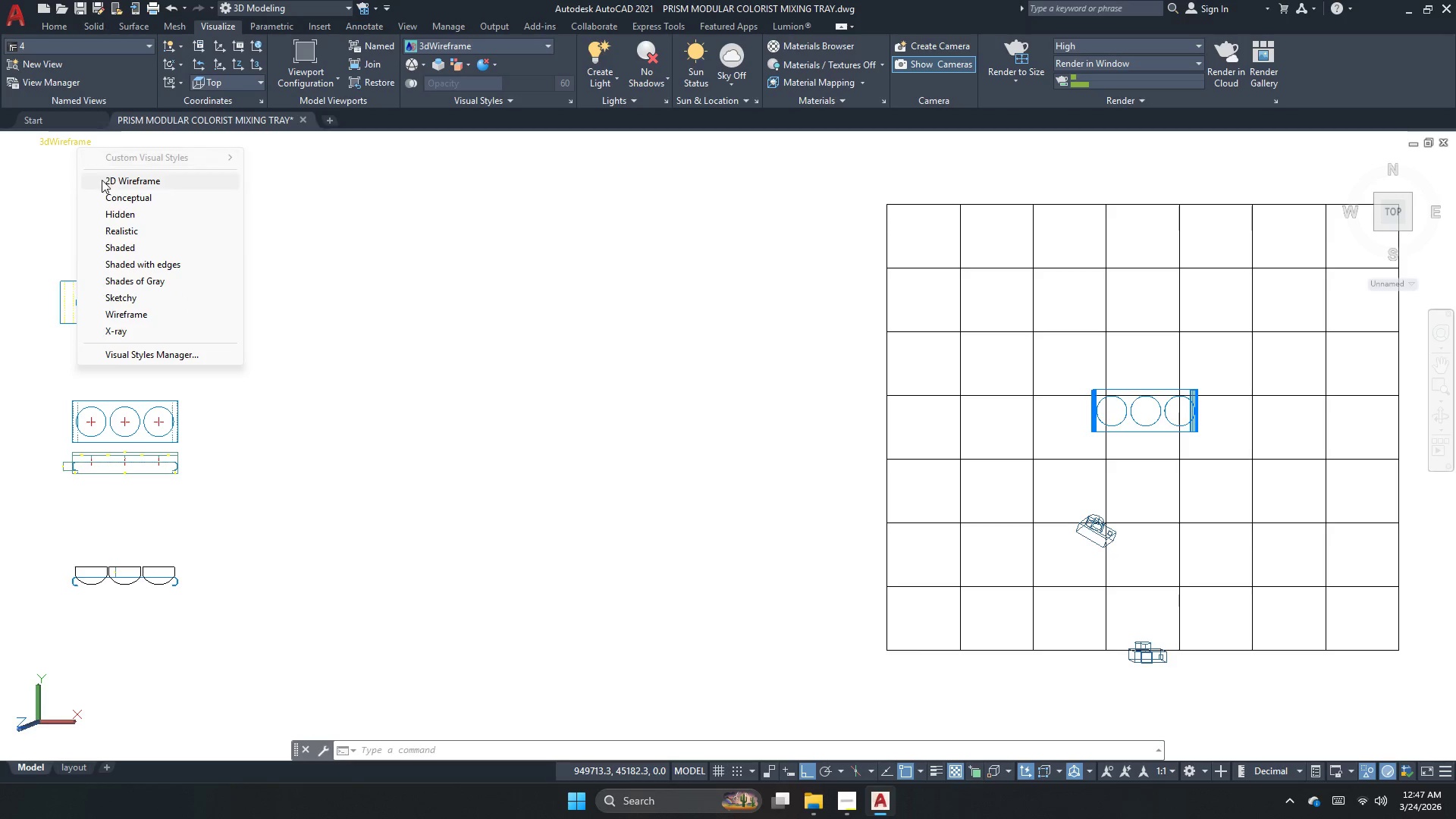 
left_click([105, 182])
 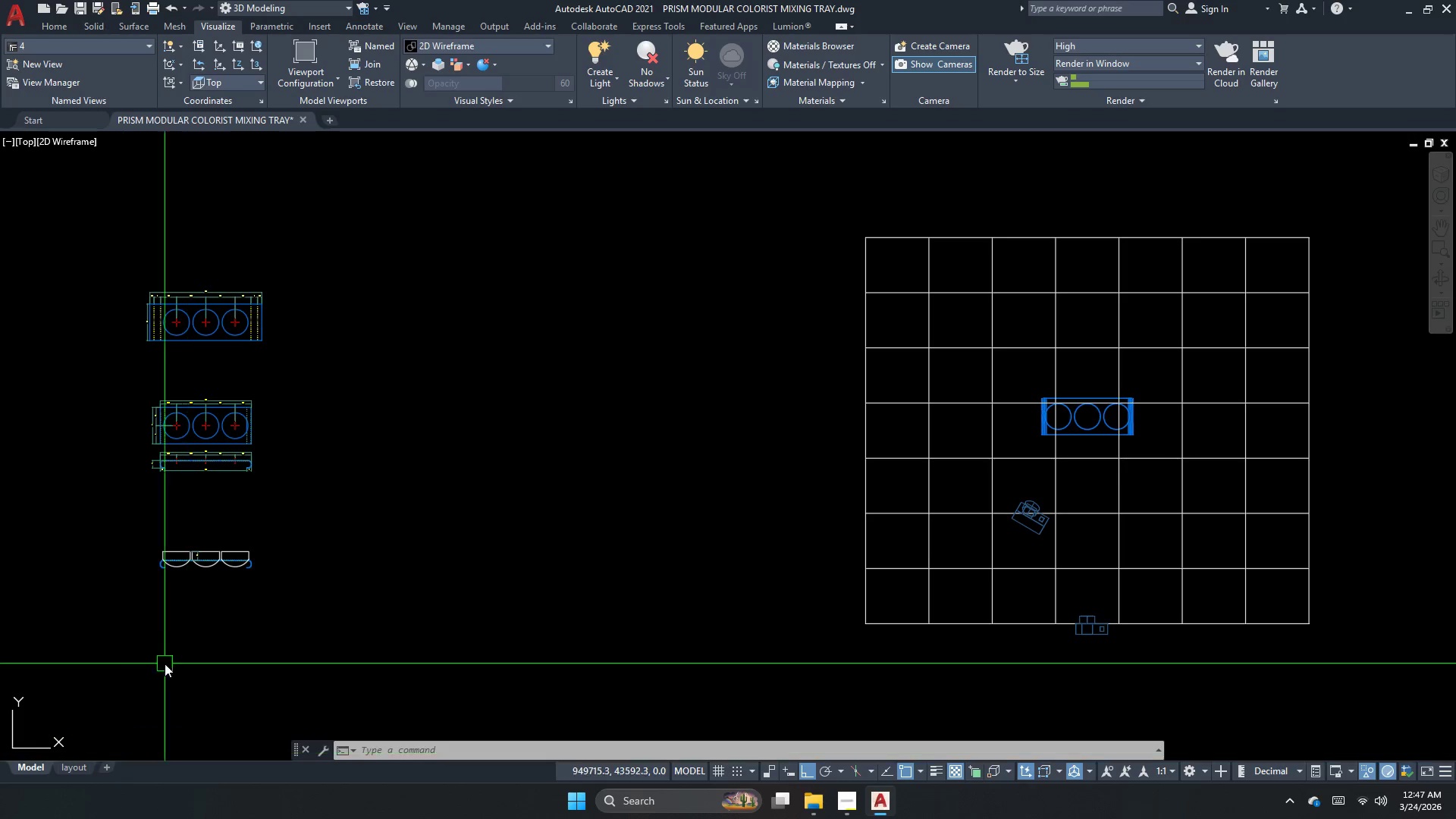 
left_click_drag(start_coordinate=[312, 611], to_coordinate=[258, 588])
 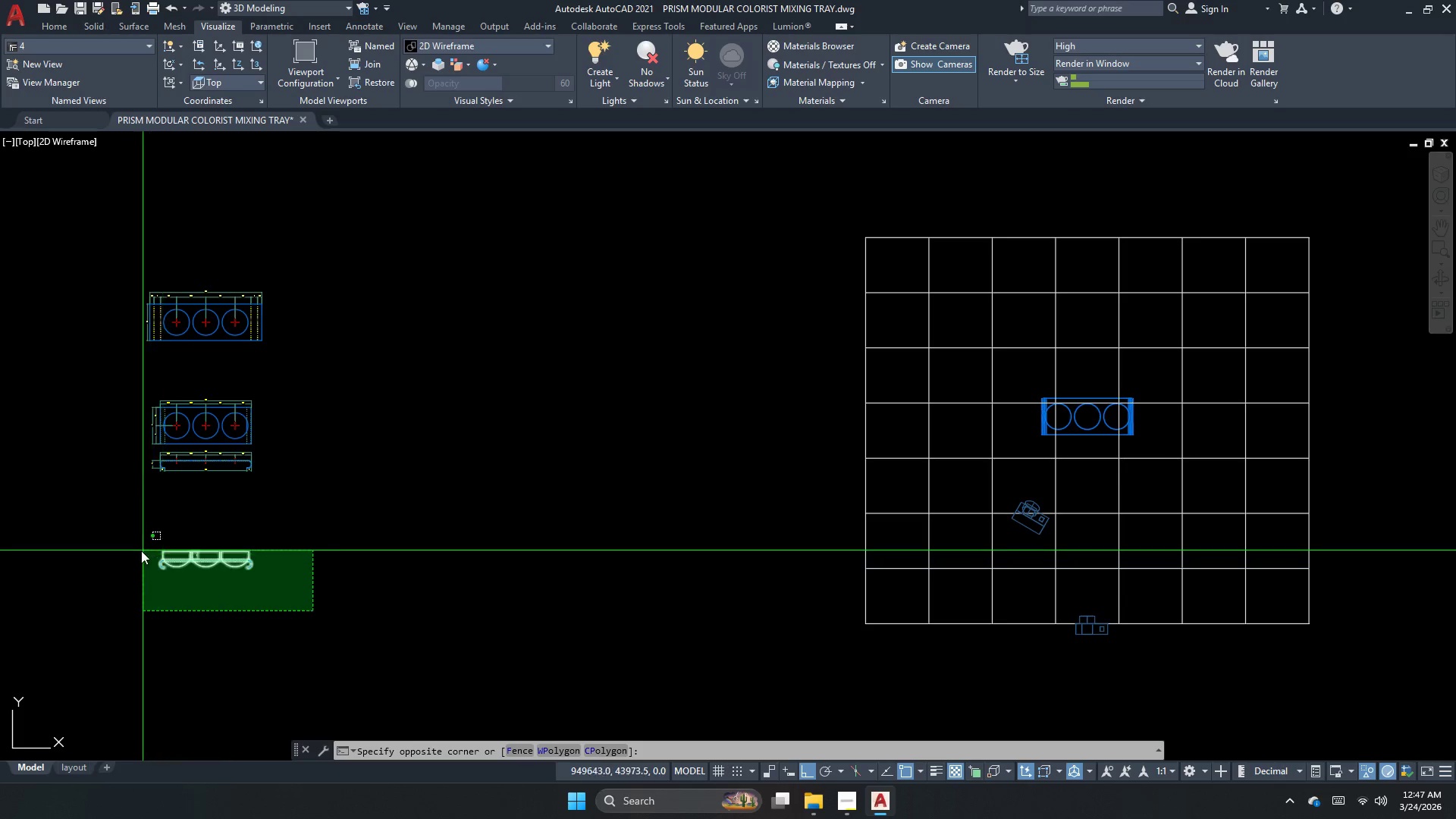 
double_click([140, 549])
 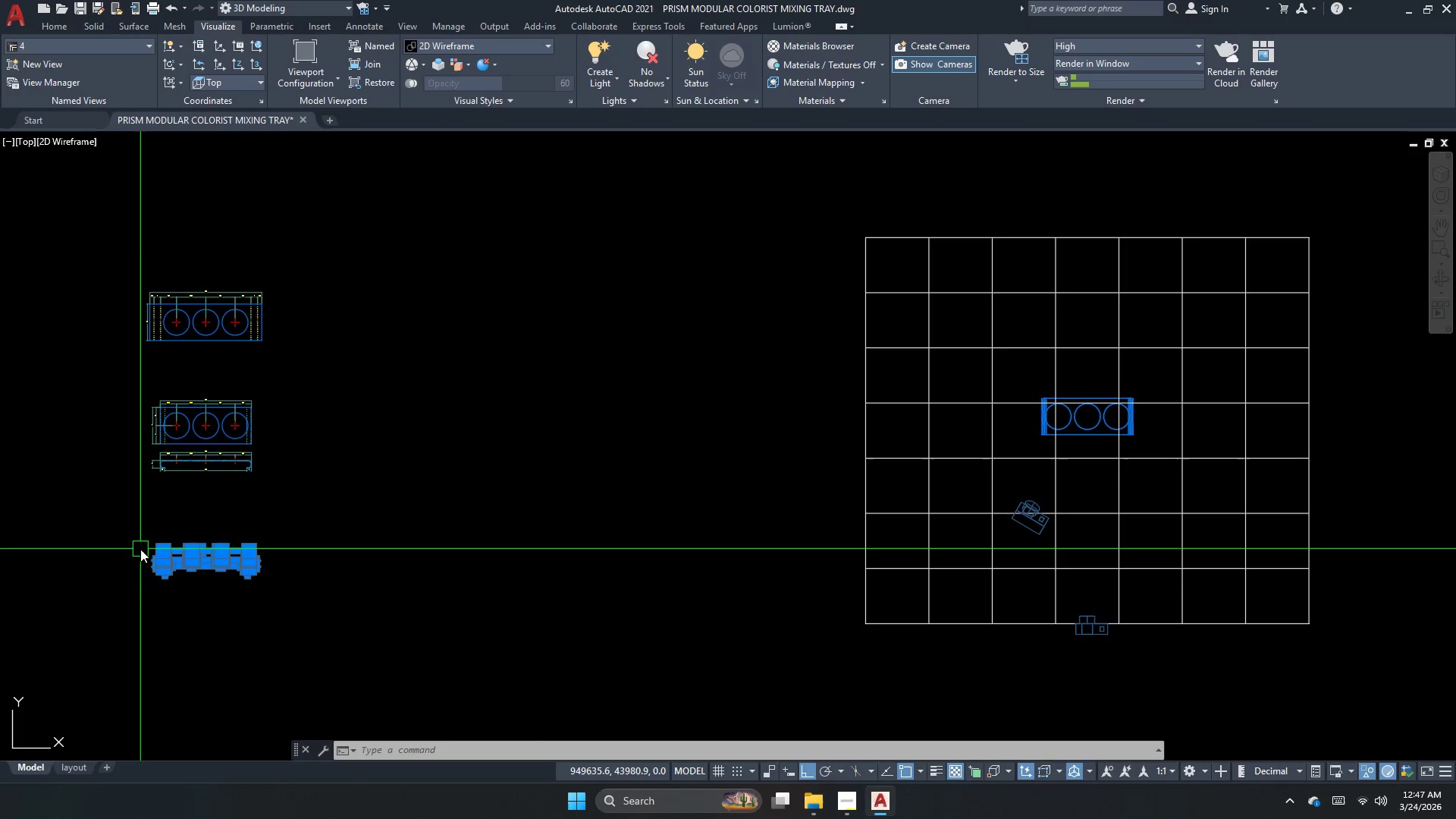 
key(E)
 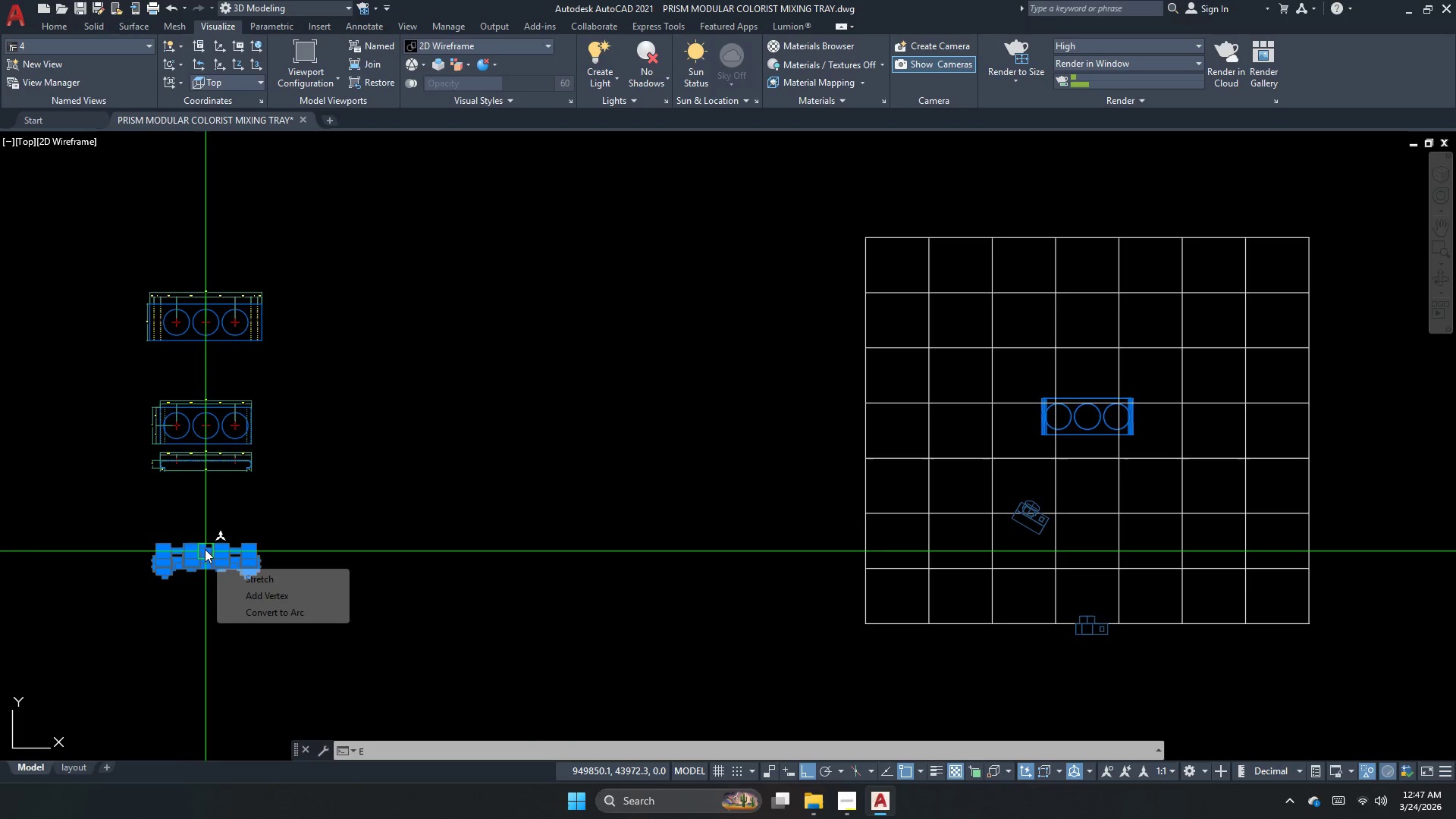 
key(Delete)
 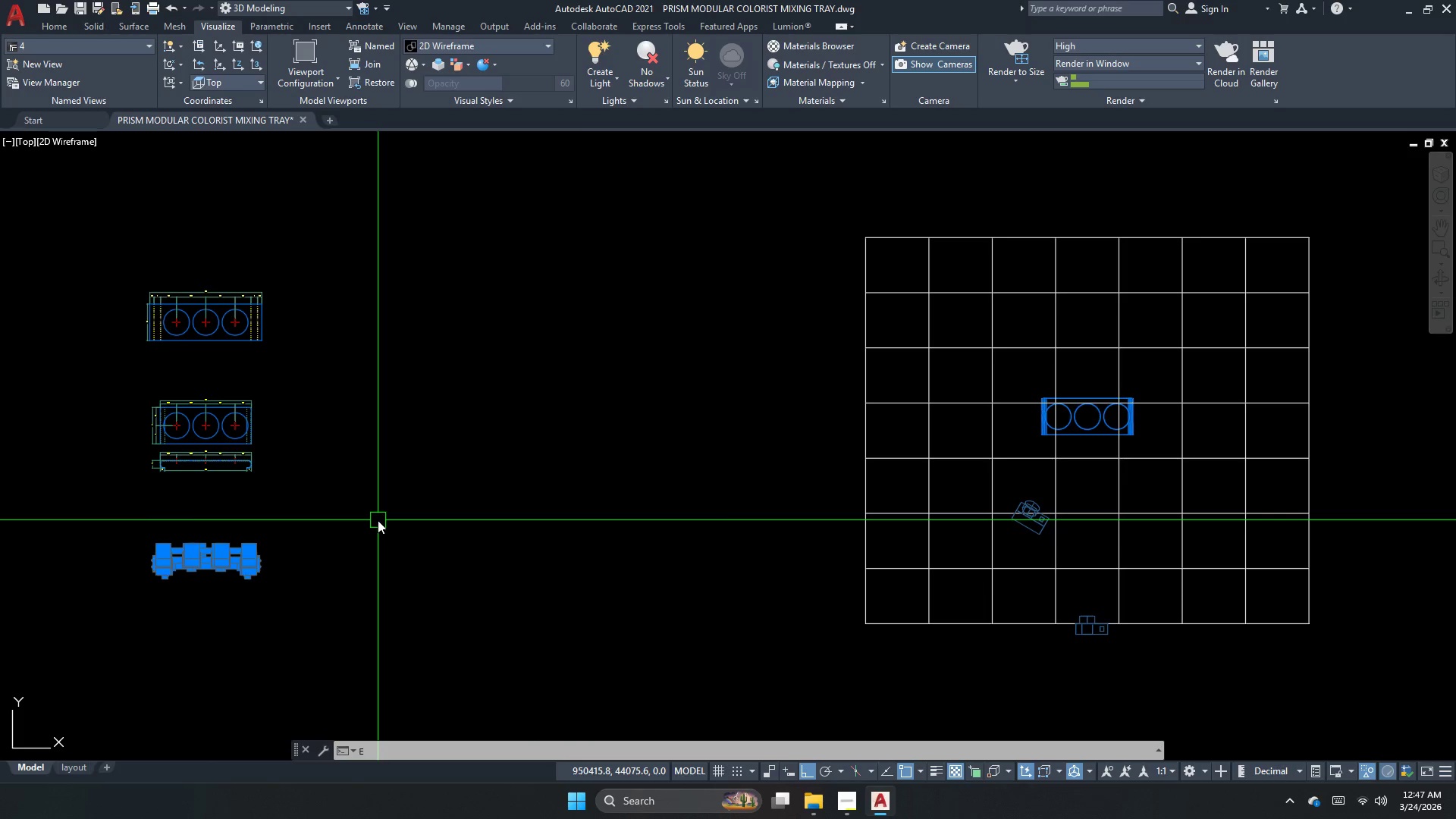 
left_click_drag(start_coordinate=[357, 606], to_coordinate=[286, 565])
 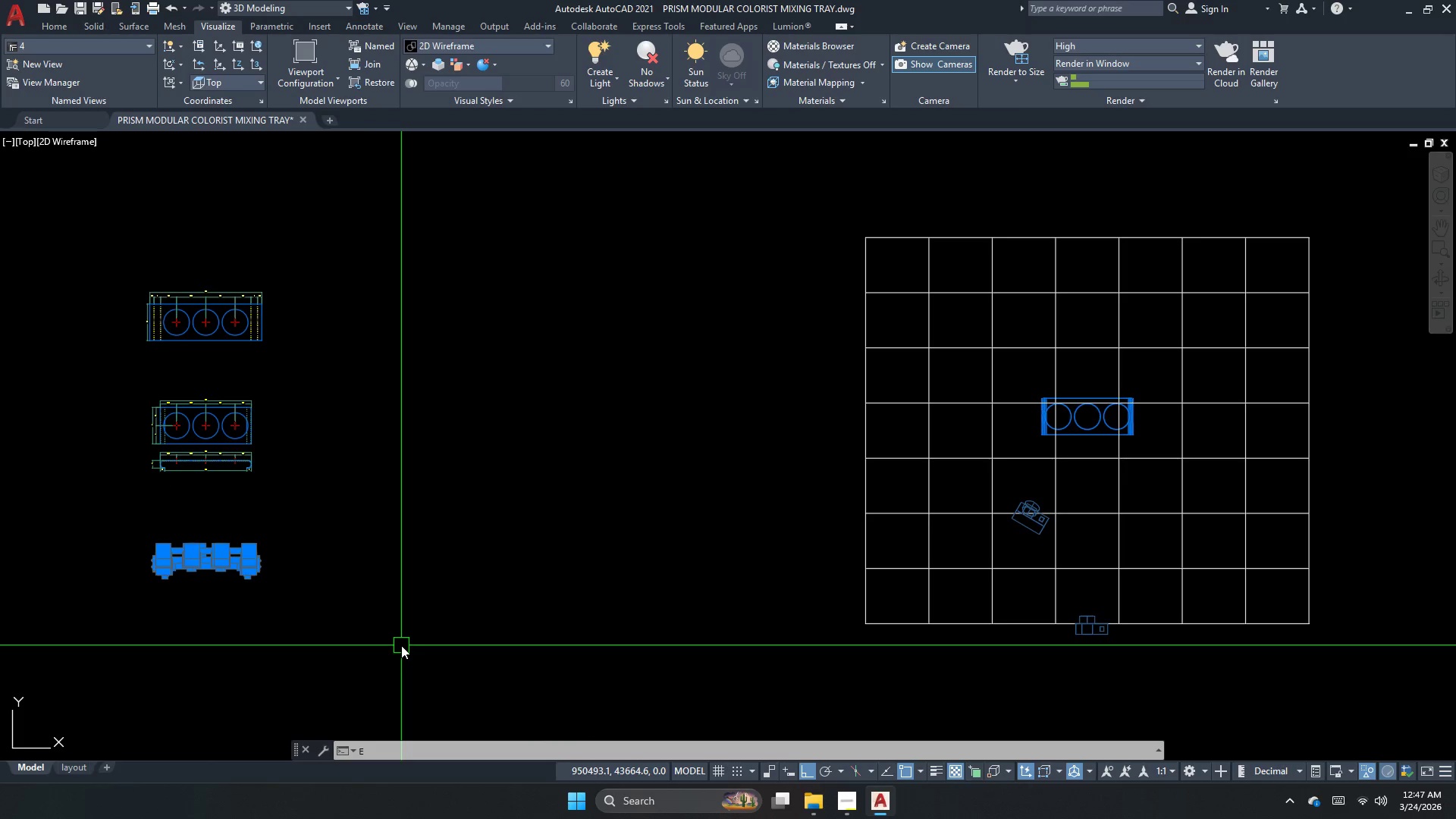 
key(Delete)
 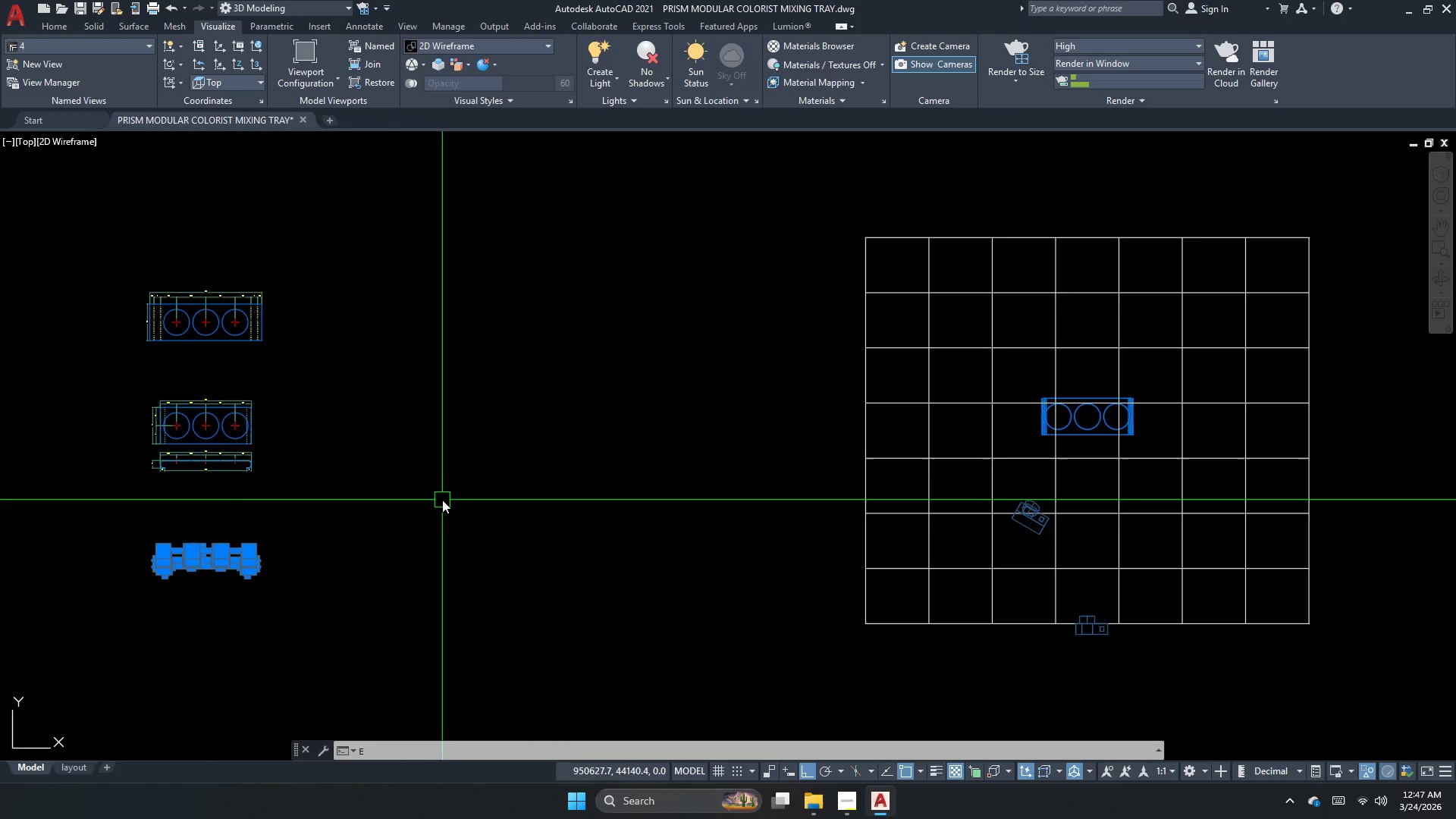 
key(Escape)
 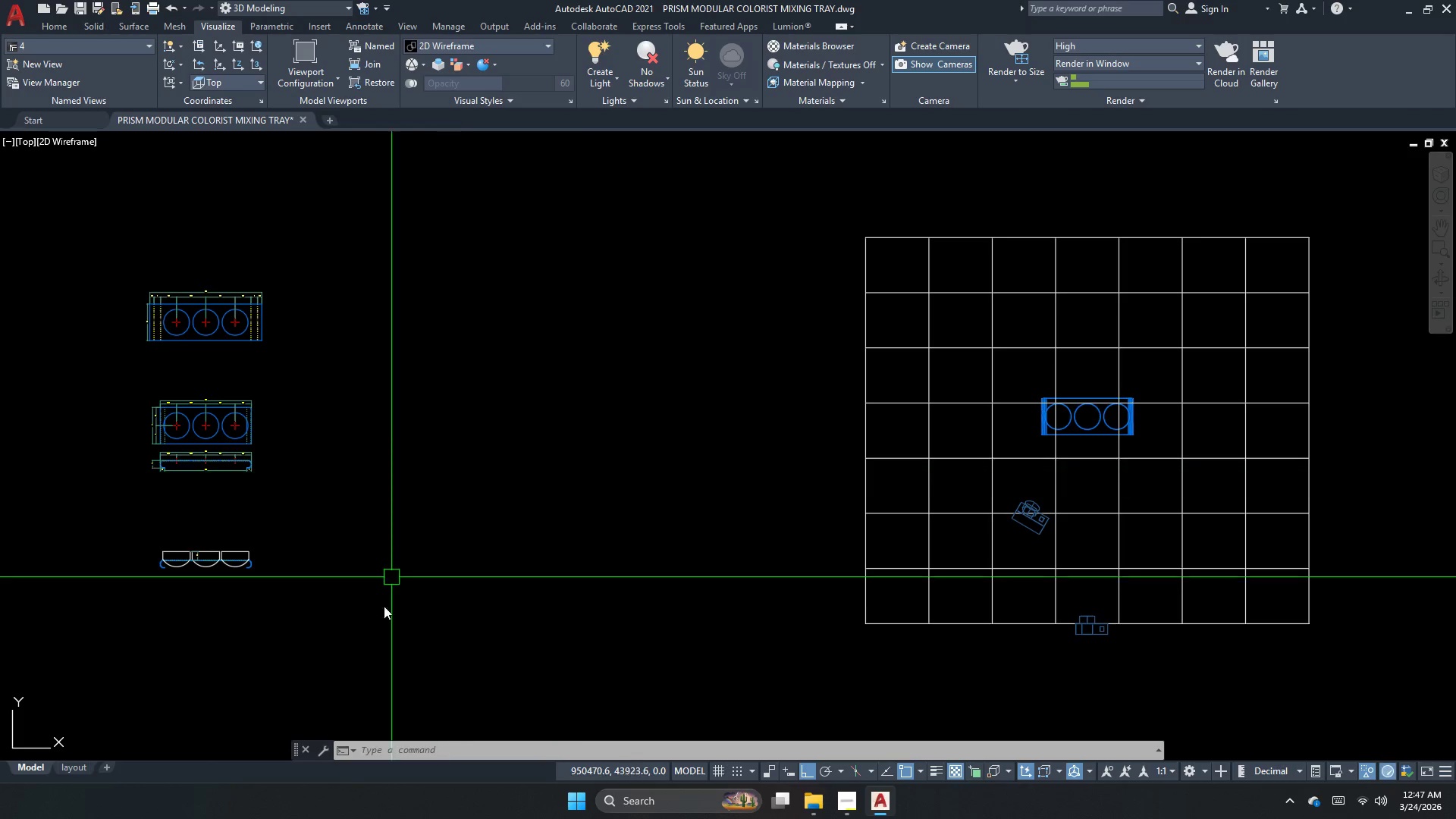 
left_click_drag(start_coordinate=[369, 635], to_coordinate=[285, 601])
 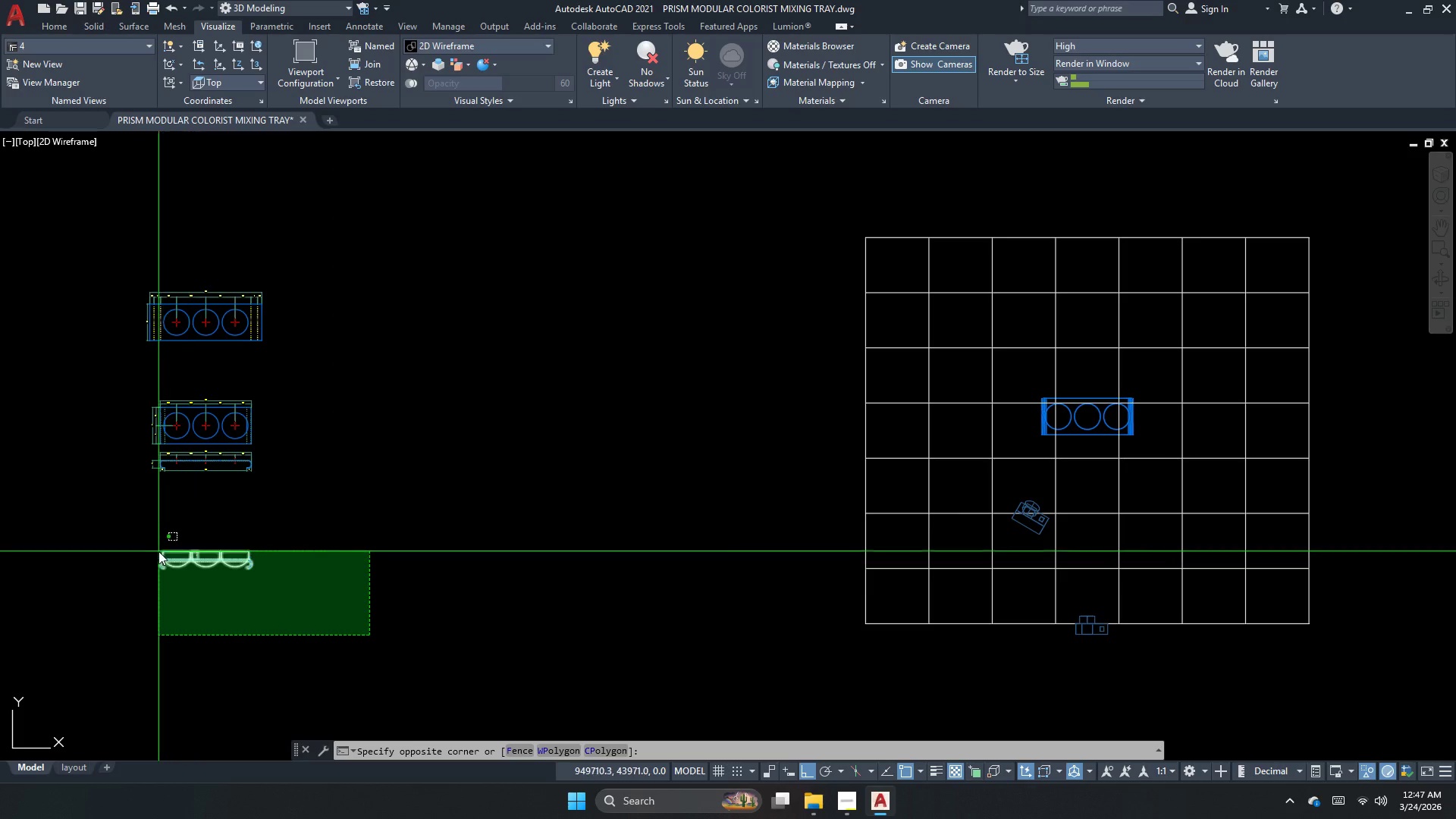 
double_click([89, 519])
 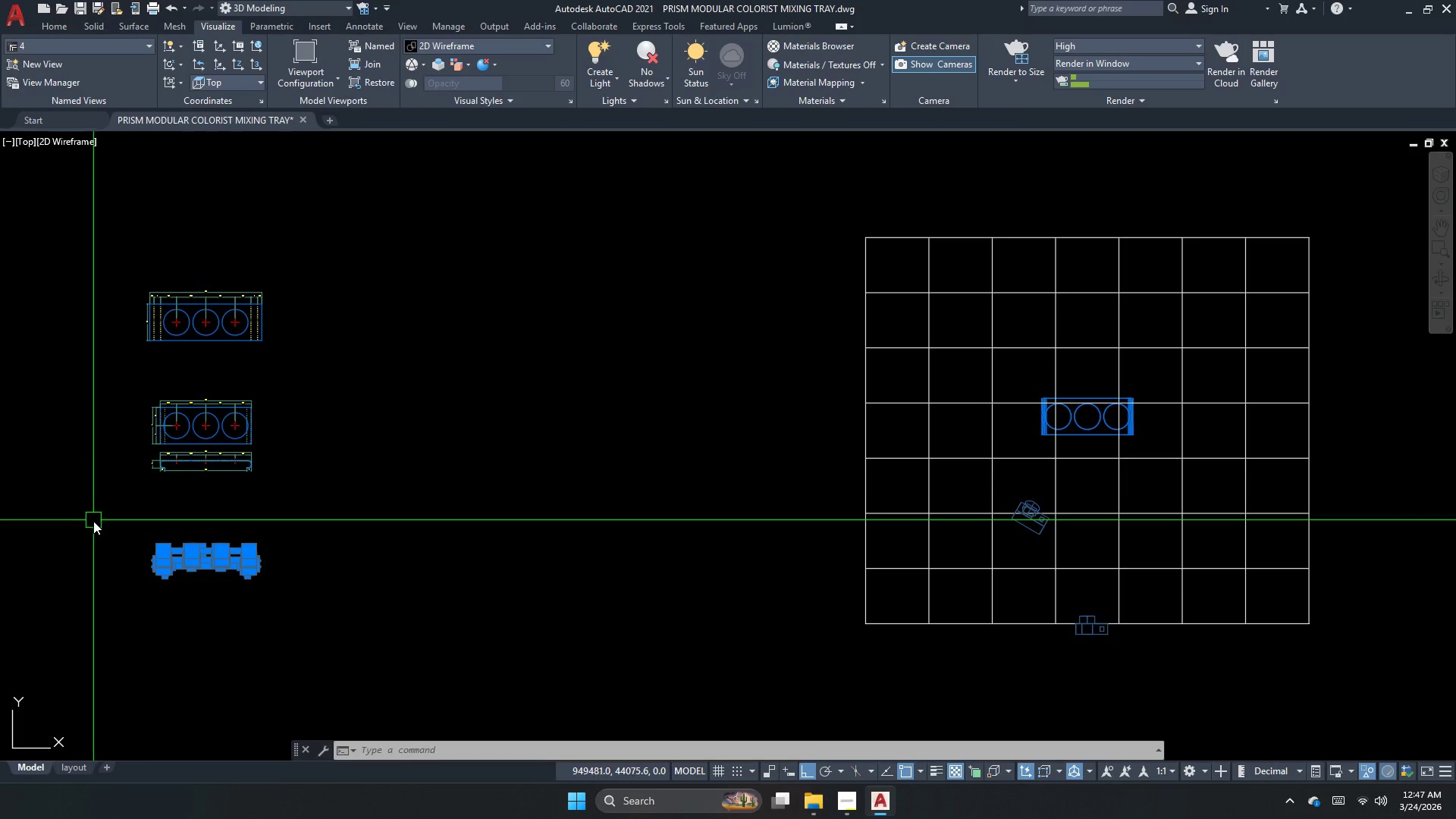 
key(E)
 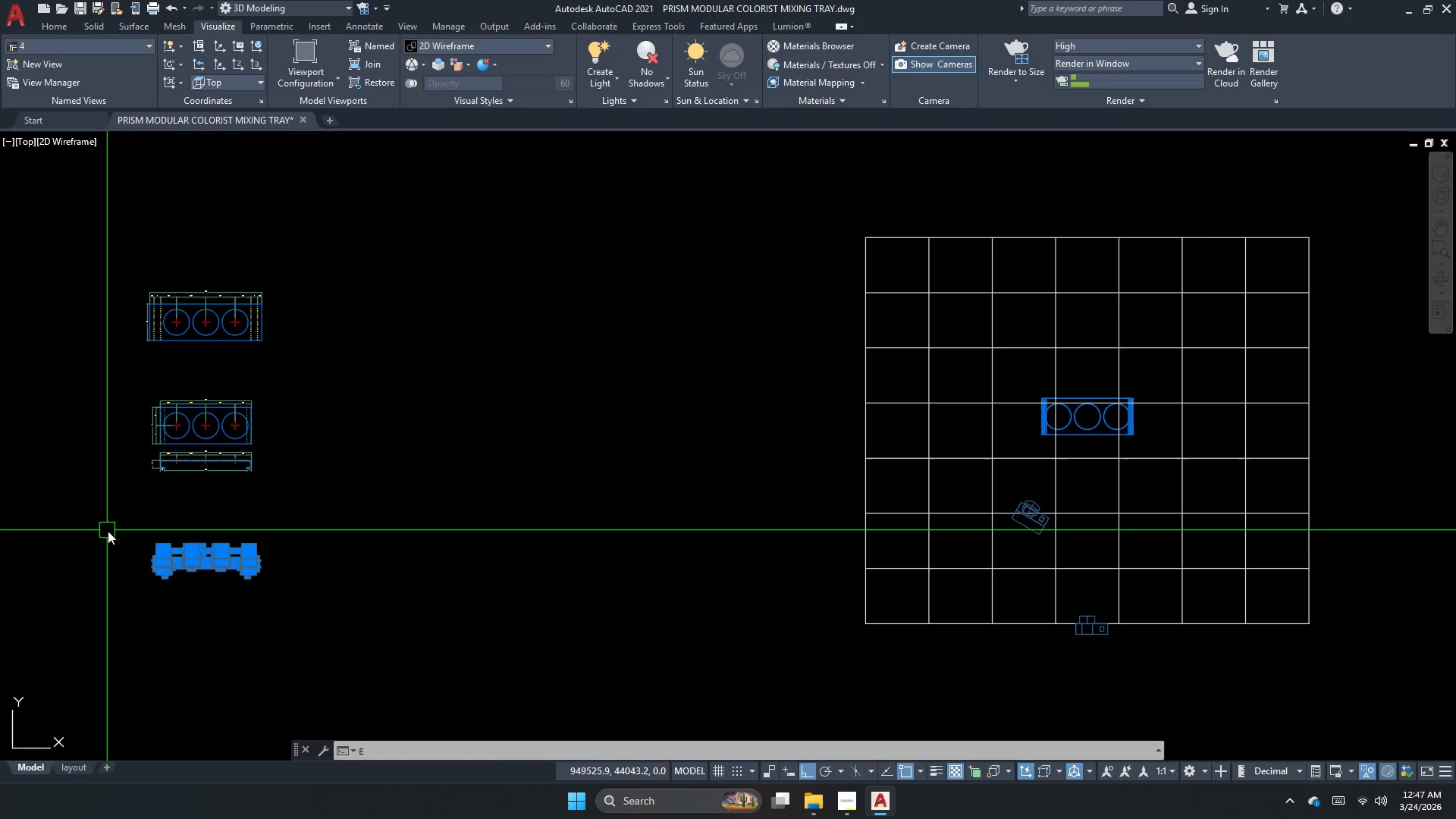 
key(Space)
 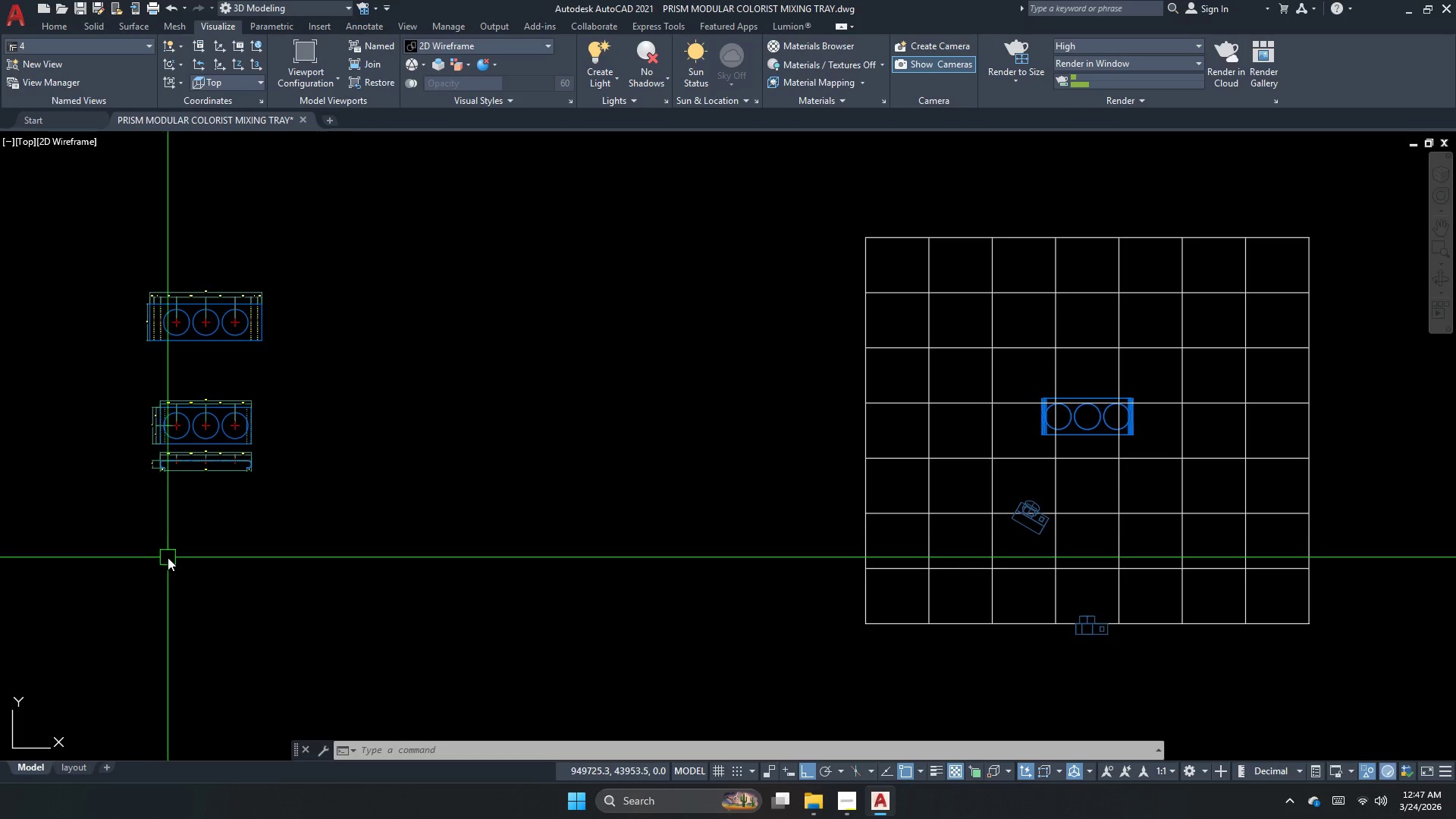 
key(Escape)
 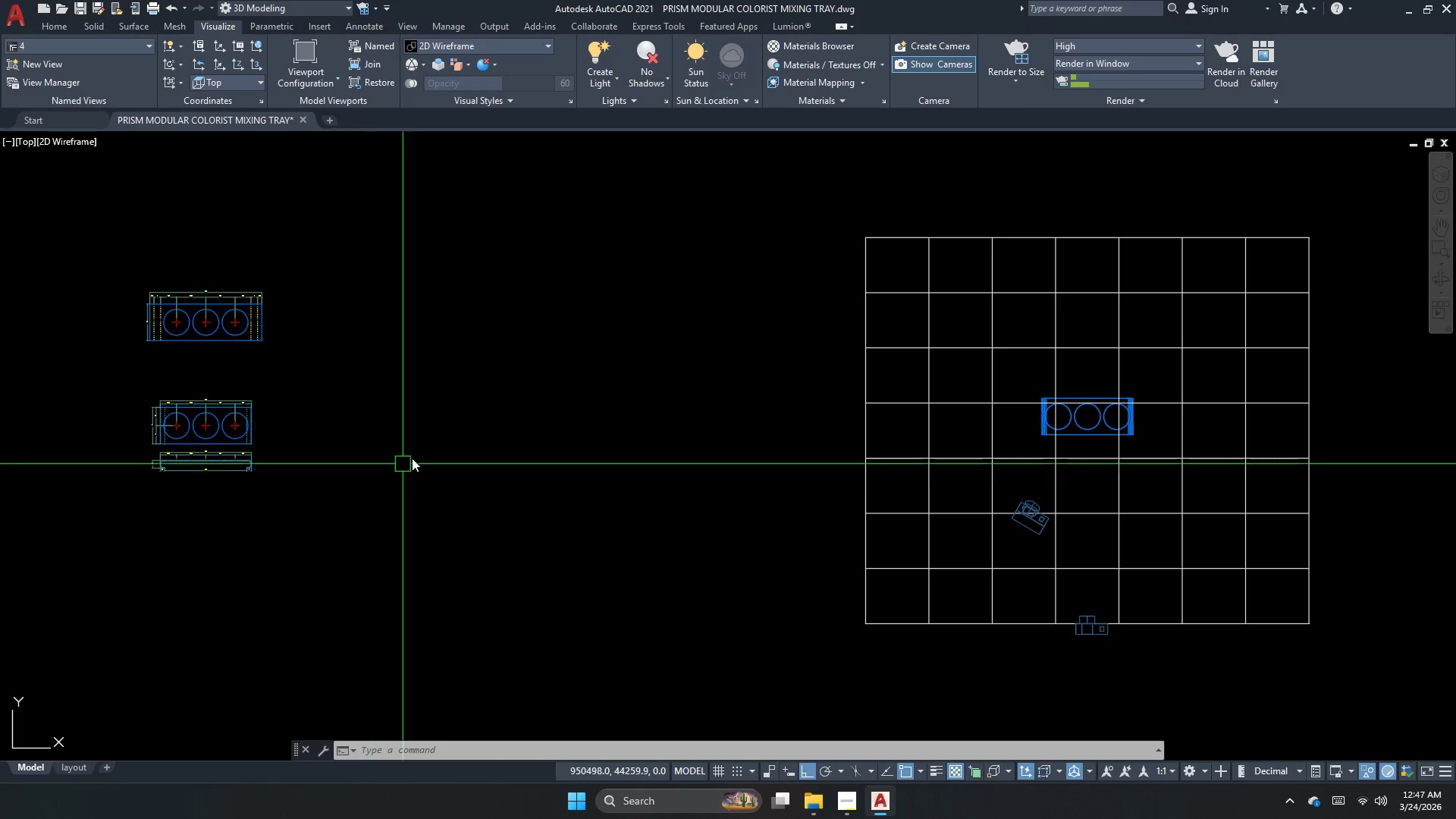 
right_click([416, 453])
 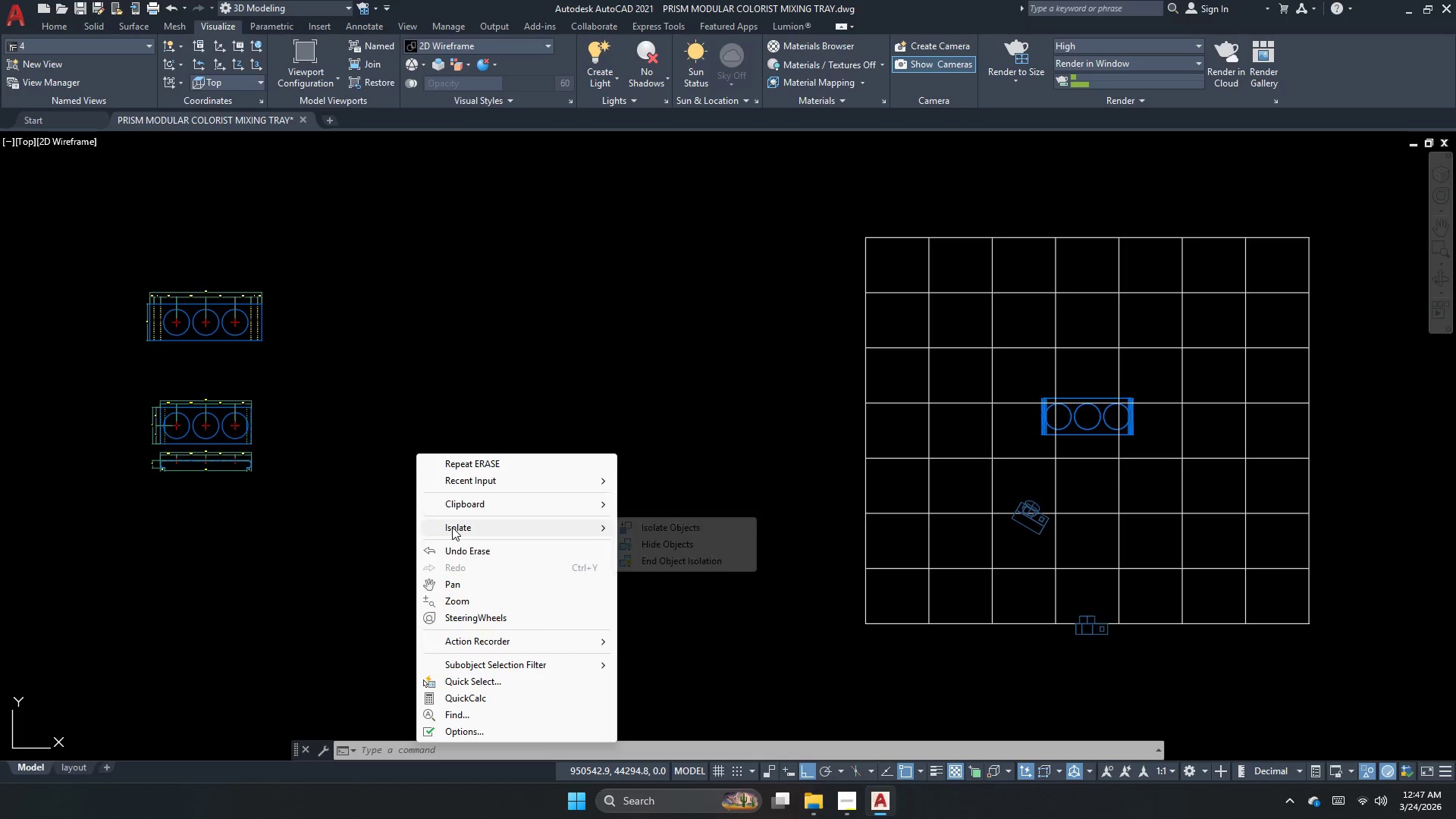 
left_click([452, 527])
 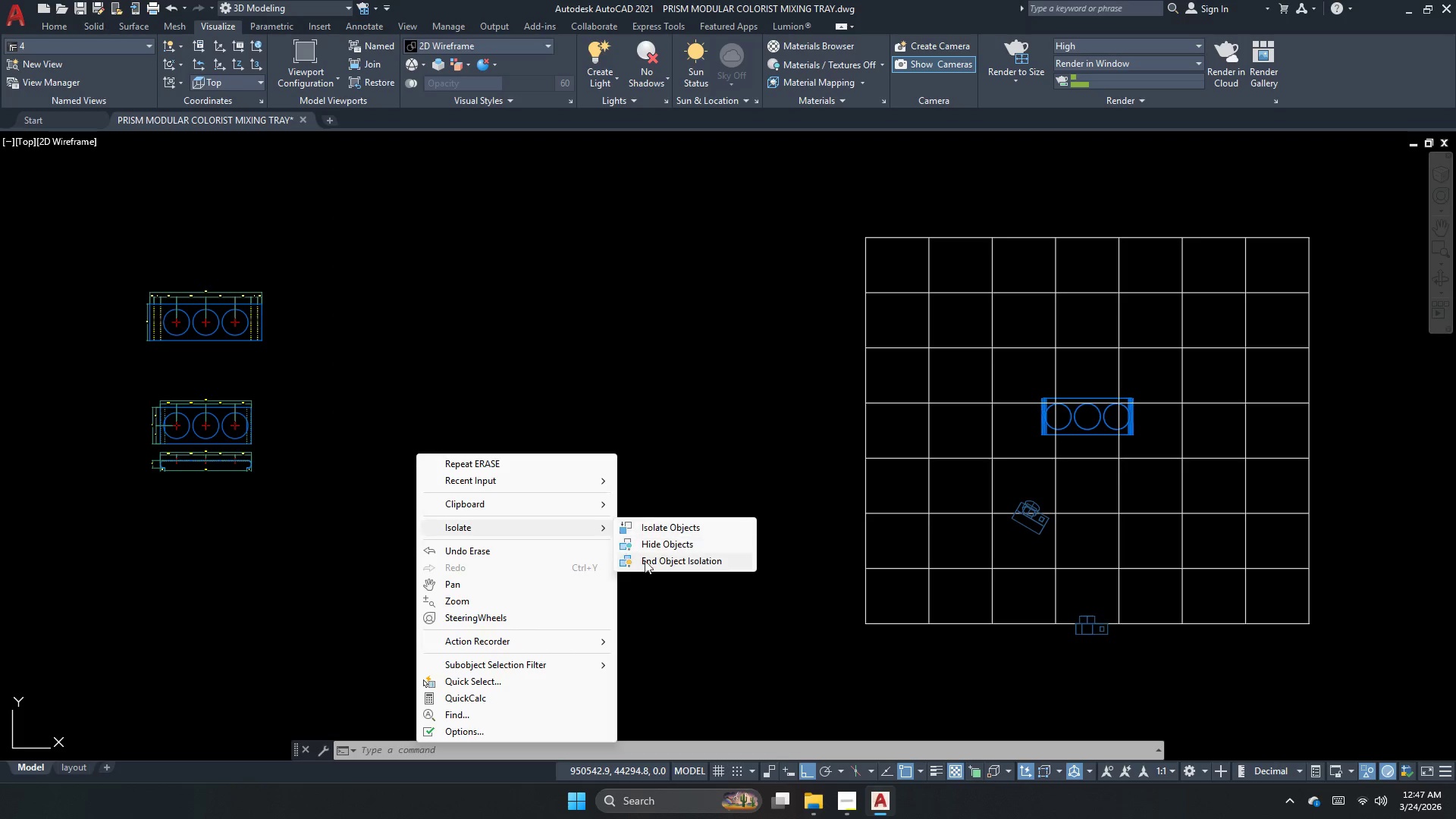 
left_click([651, 563])
 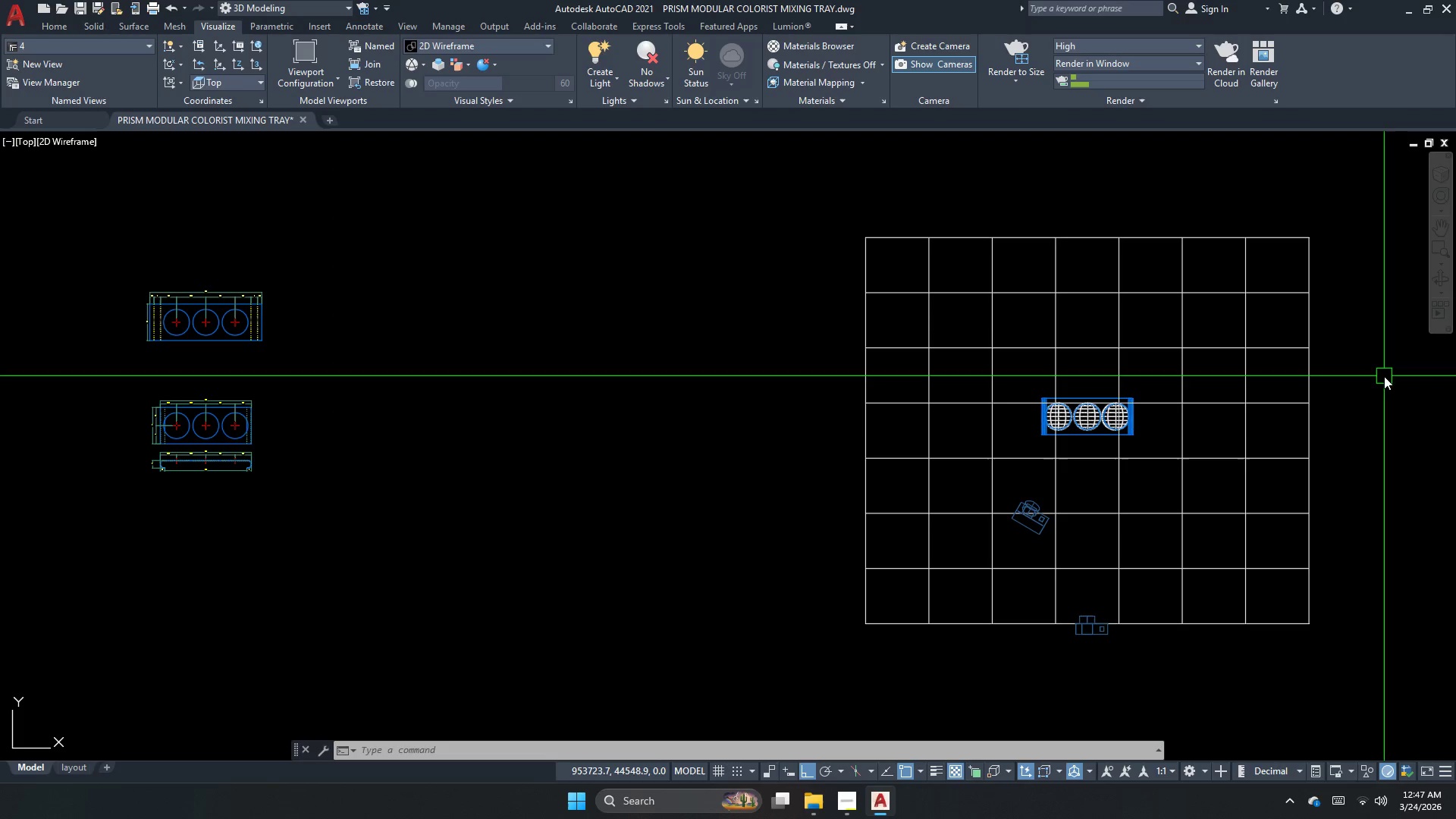 
key(Escape)
 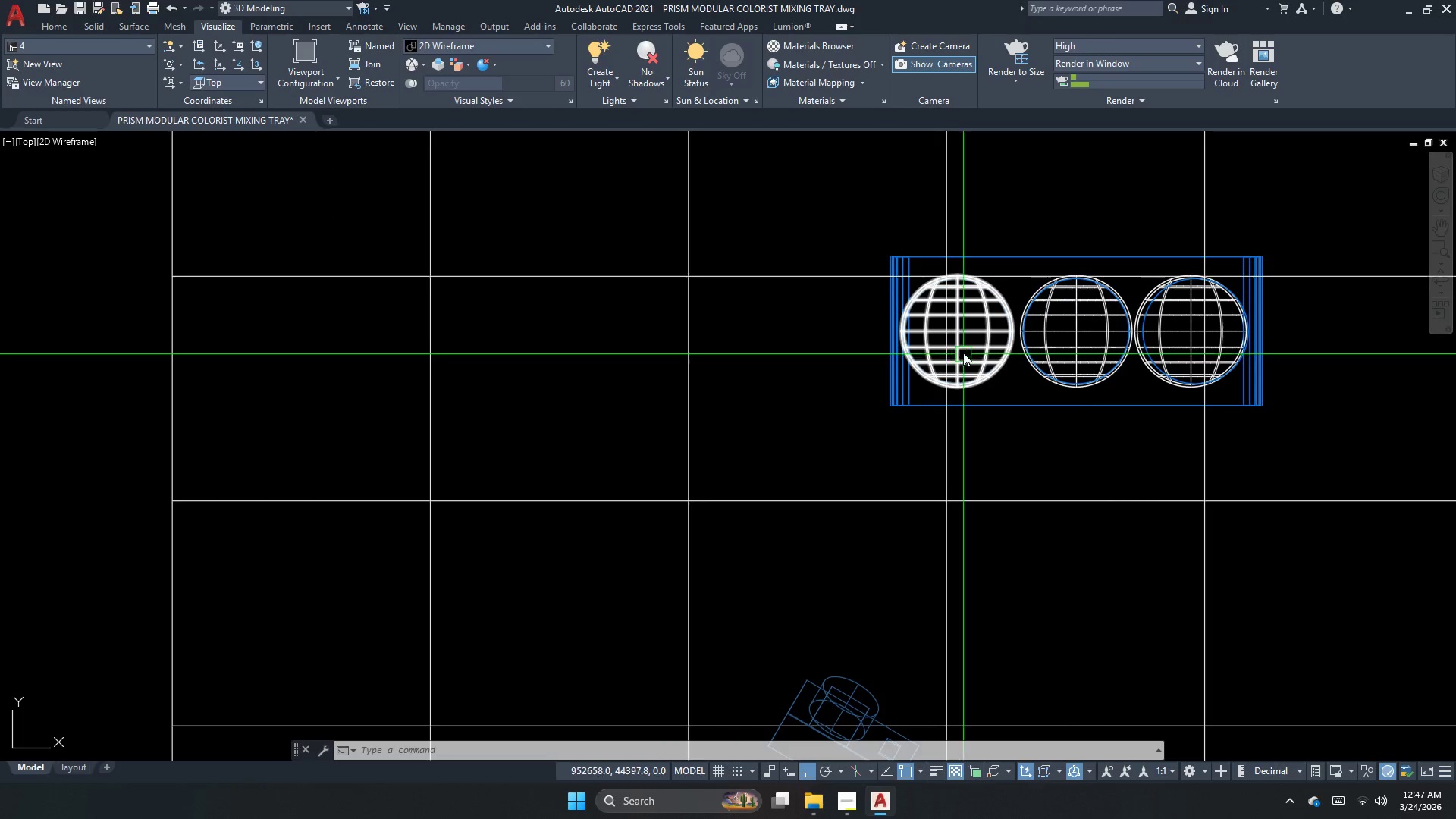 
scroll: coordinate [1090, 444], scroll_direction: up, amount: 3.0
 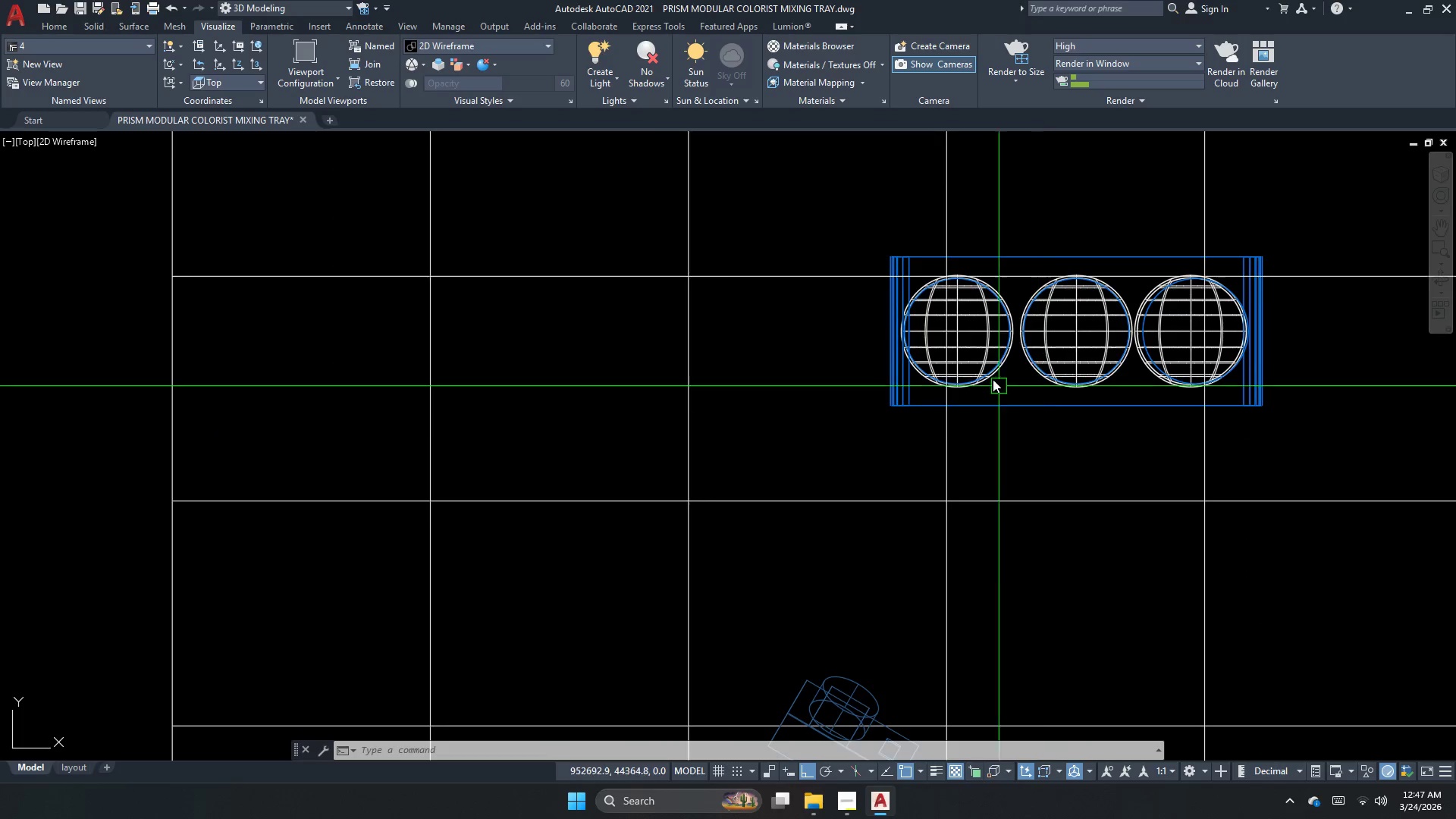 
left_click([966, 350])
 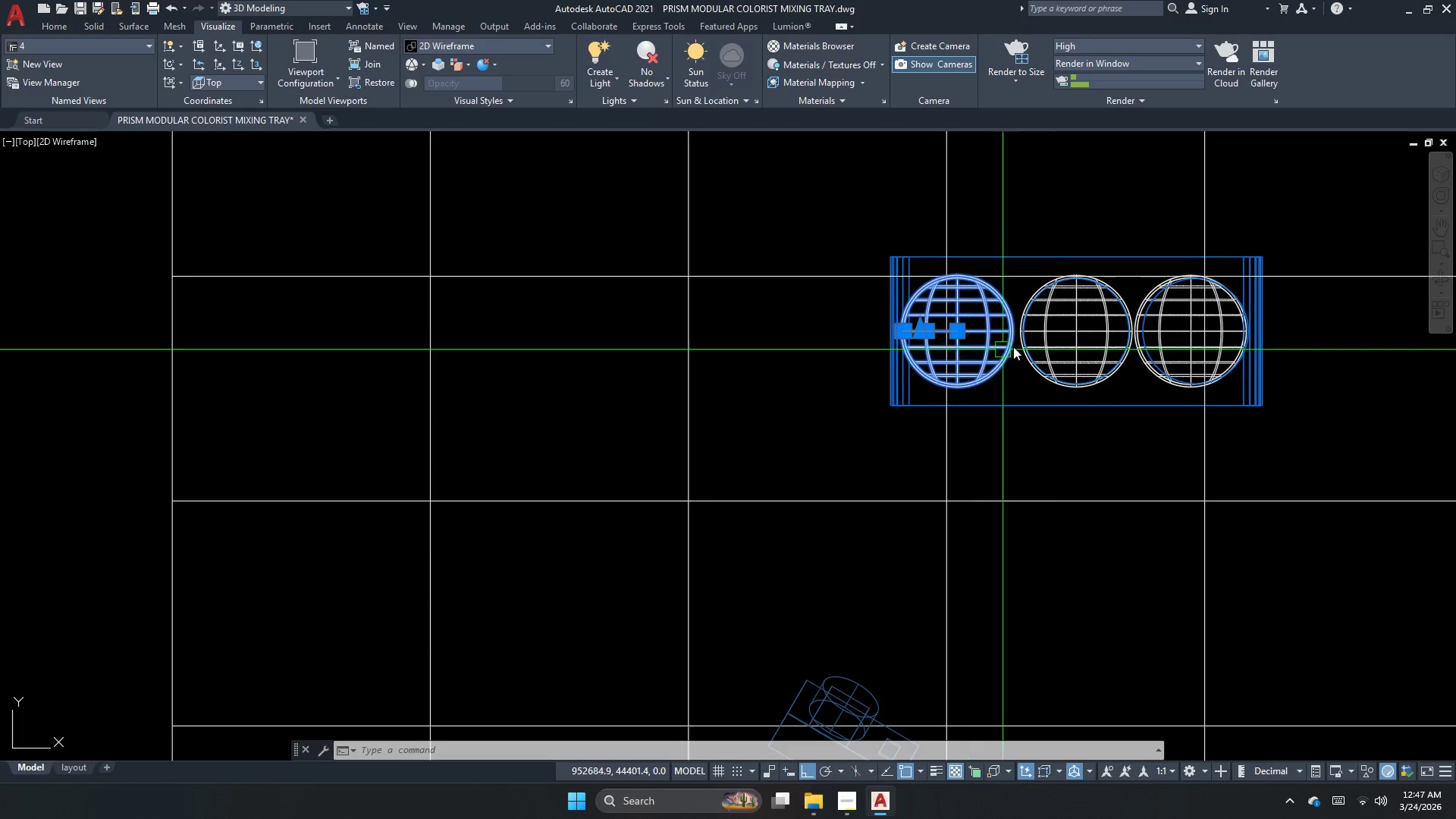 
key(E)
 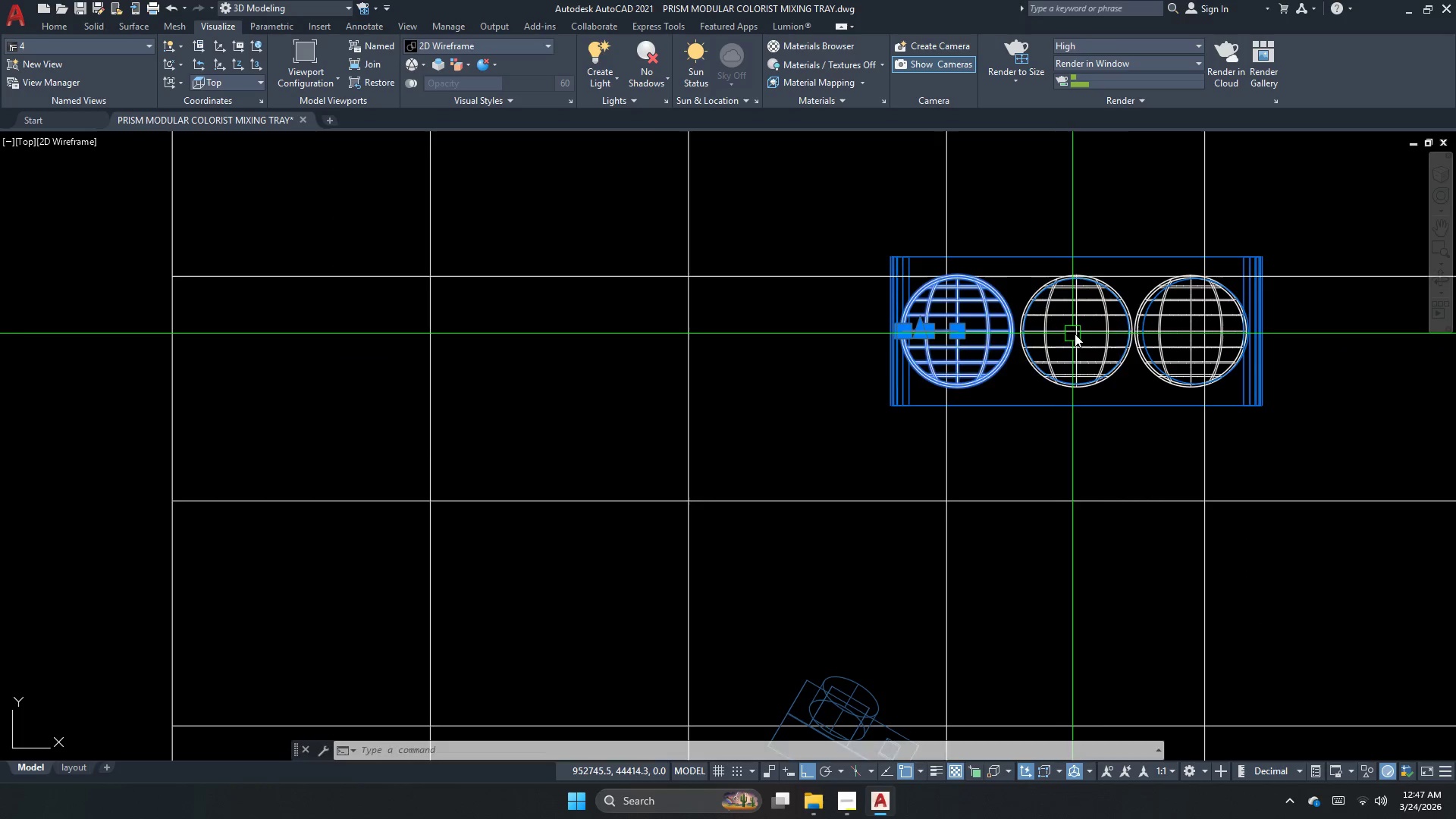 
key(Space)
 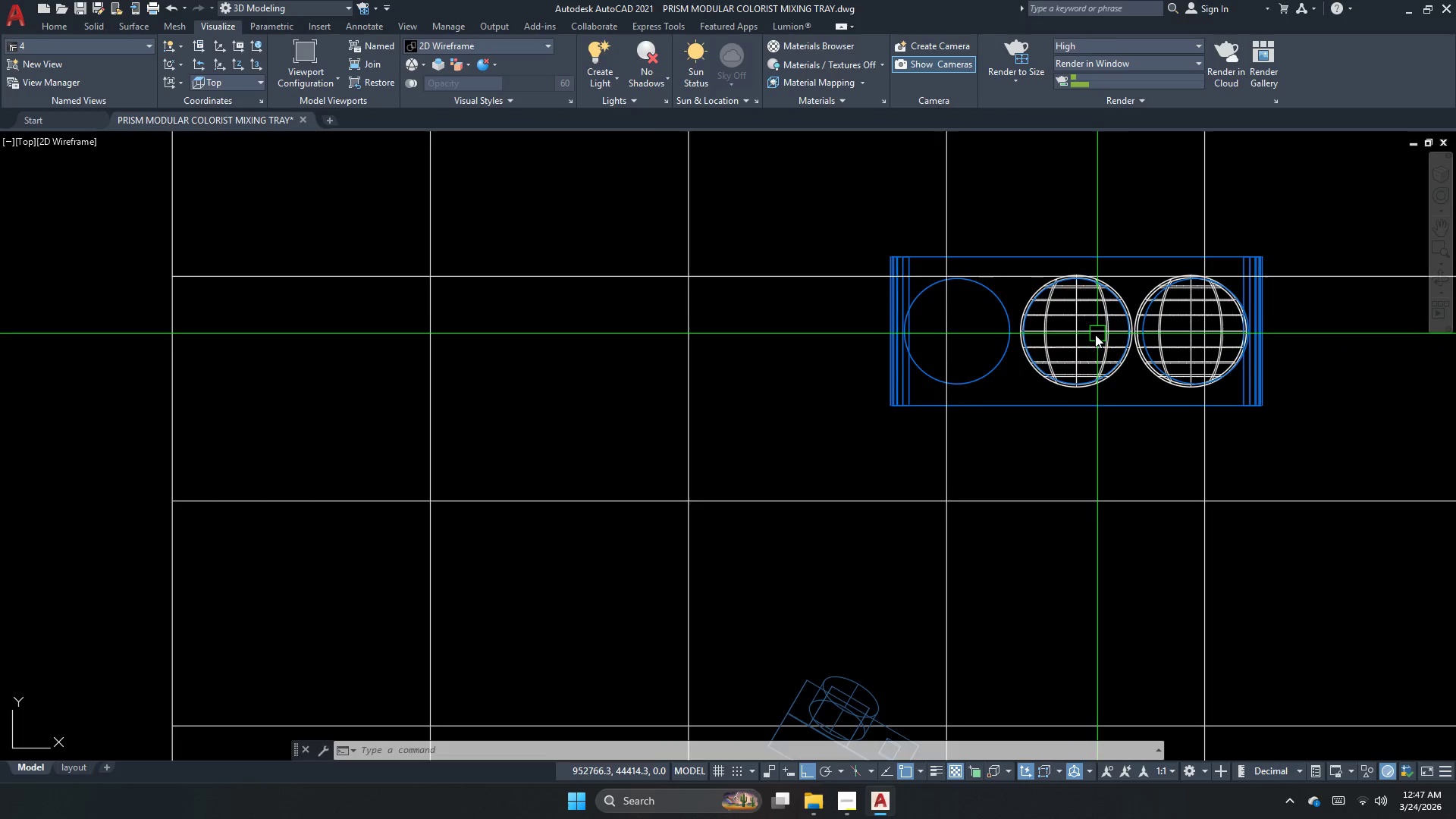 
left_click([1095, 334])
 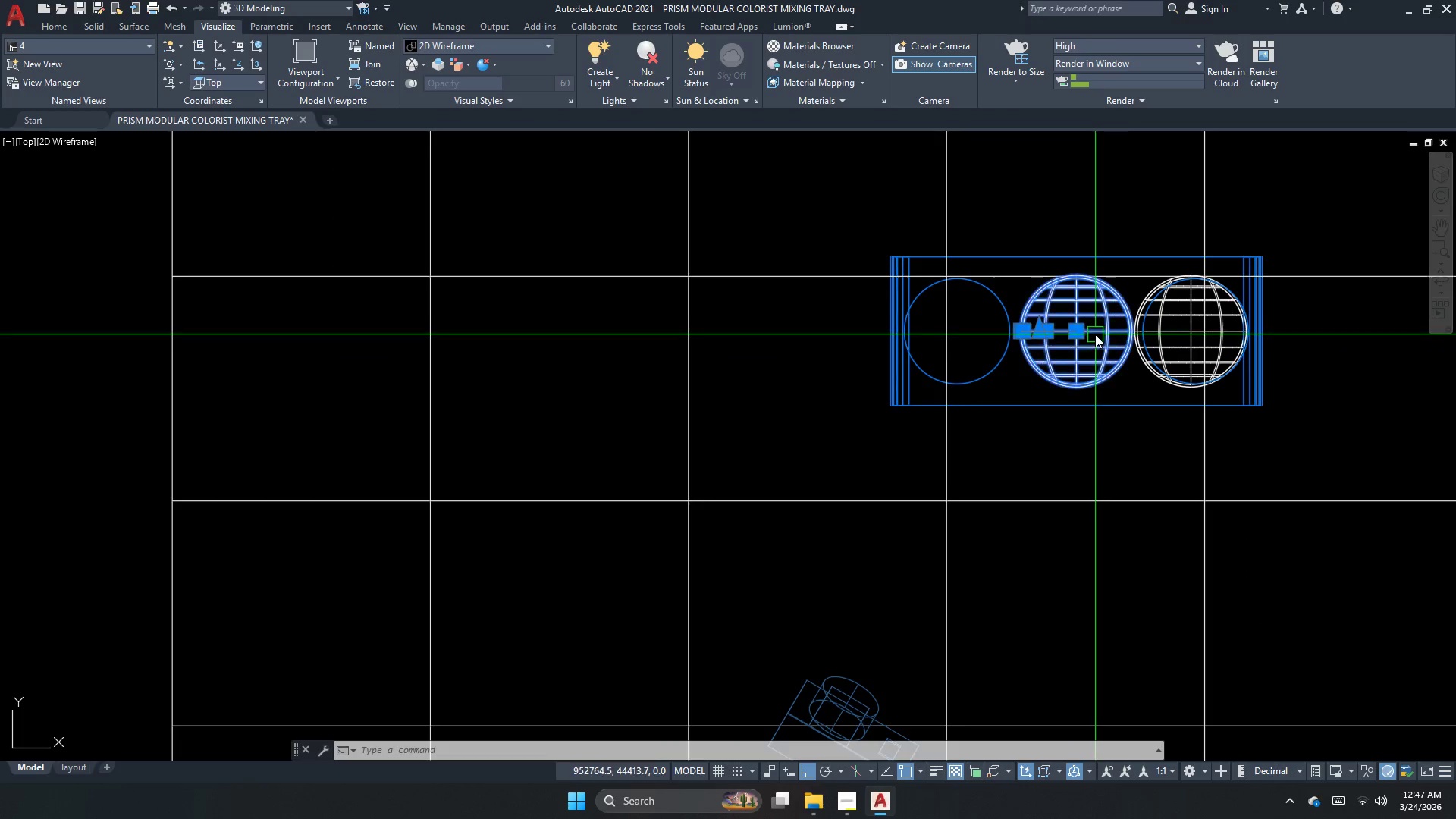 
key(Space)
 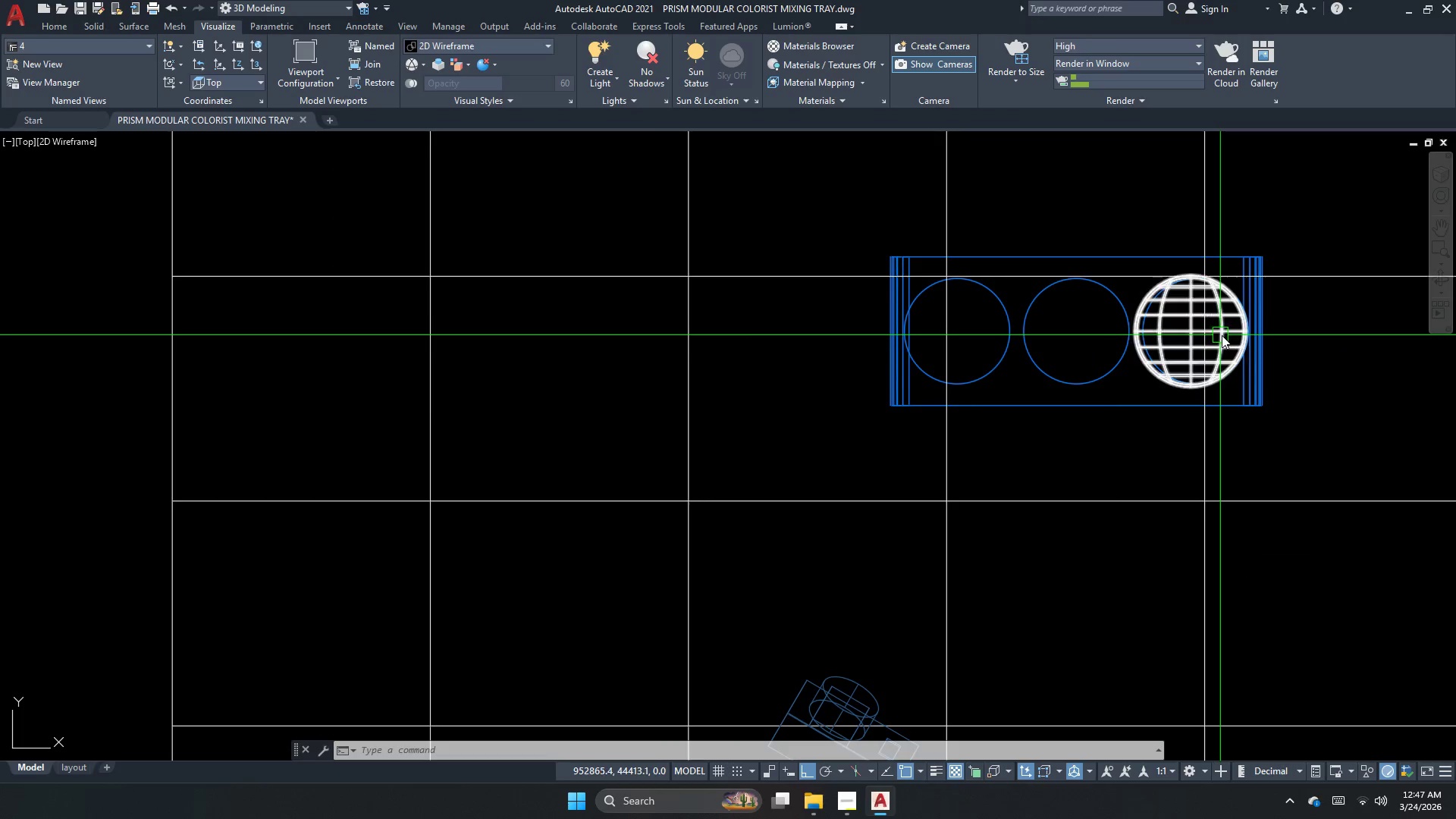 
left_click([1222, 336])
 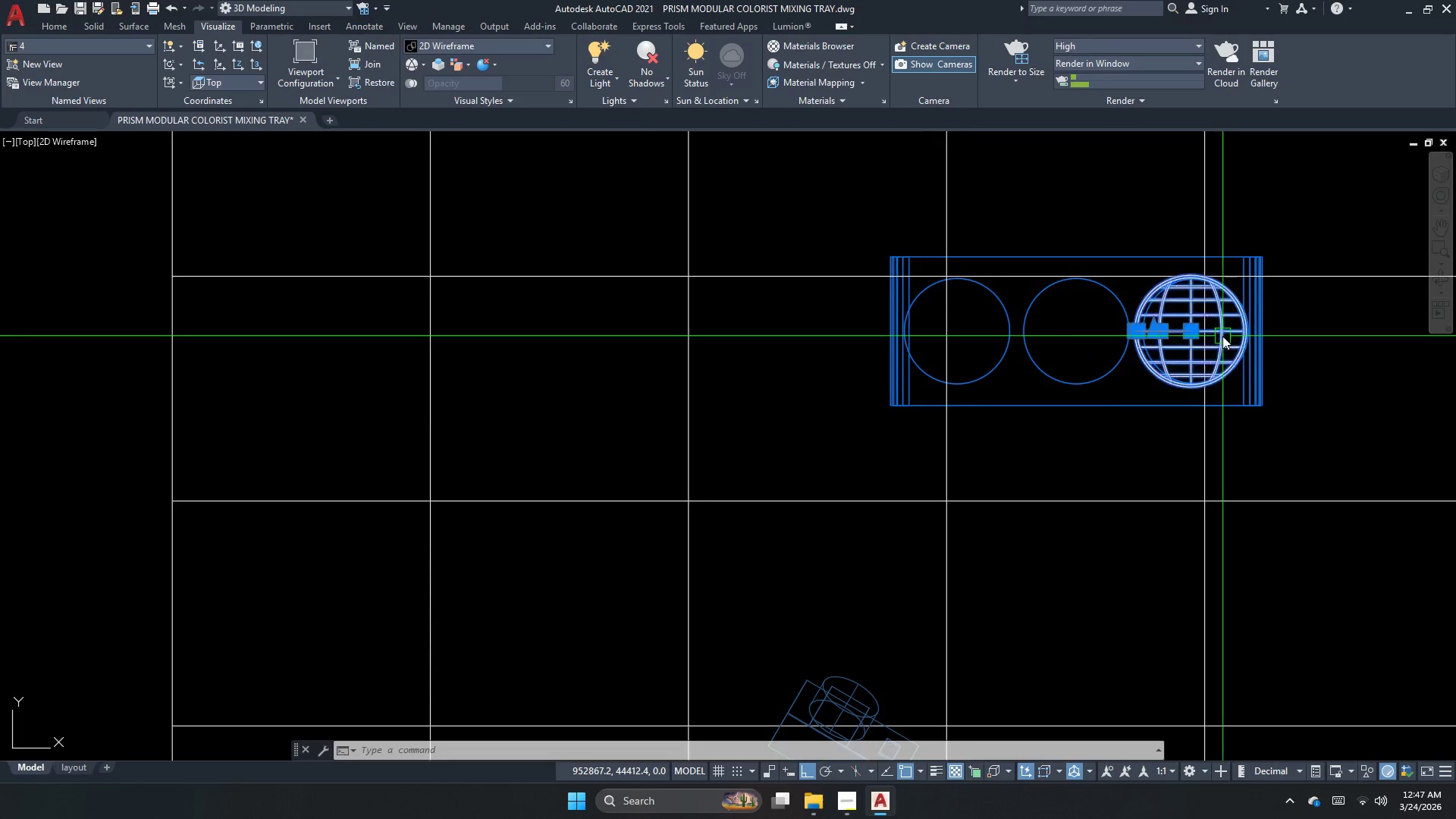 
key(Space)
 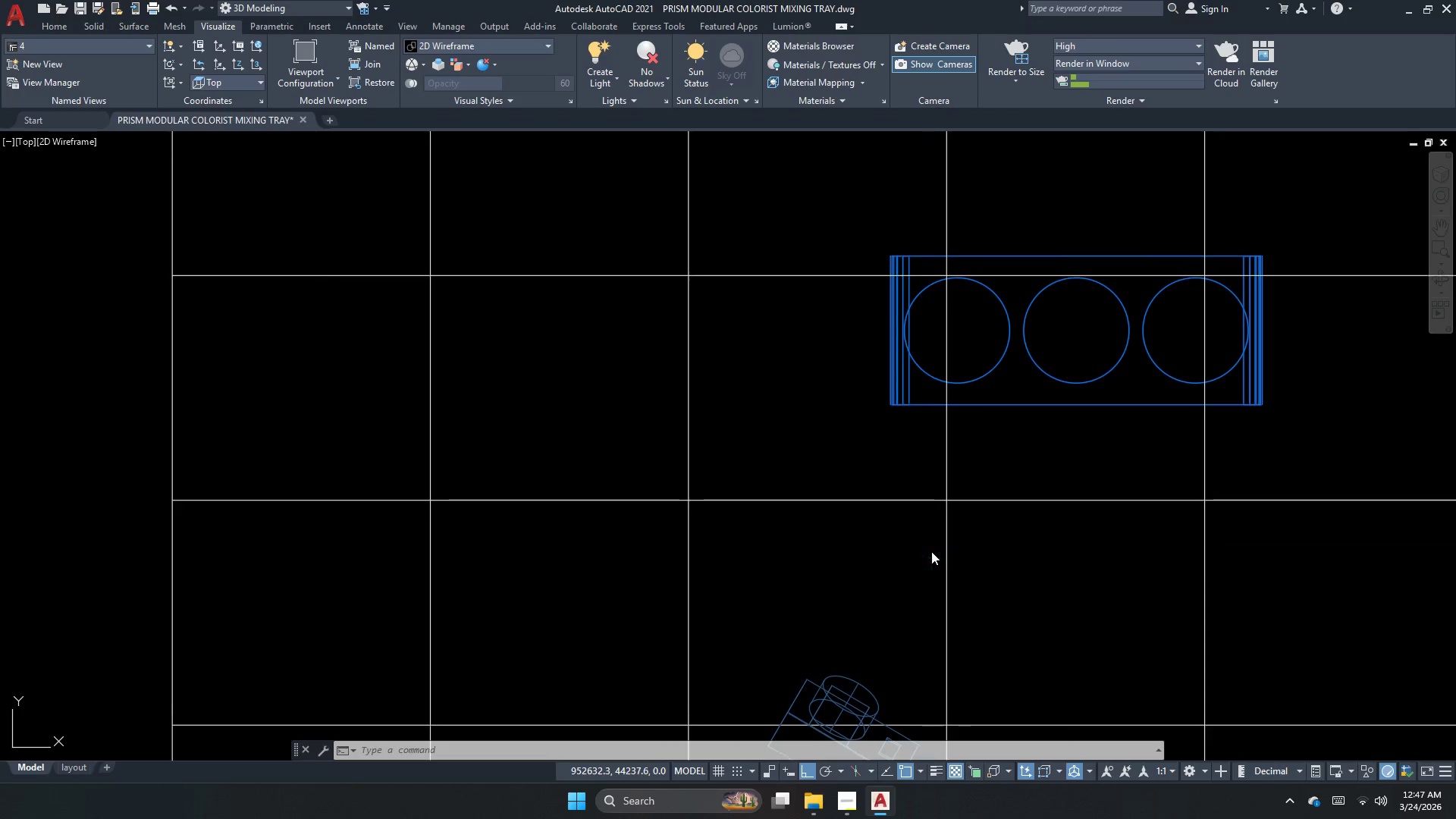 
double_click([931, 551])
 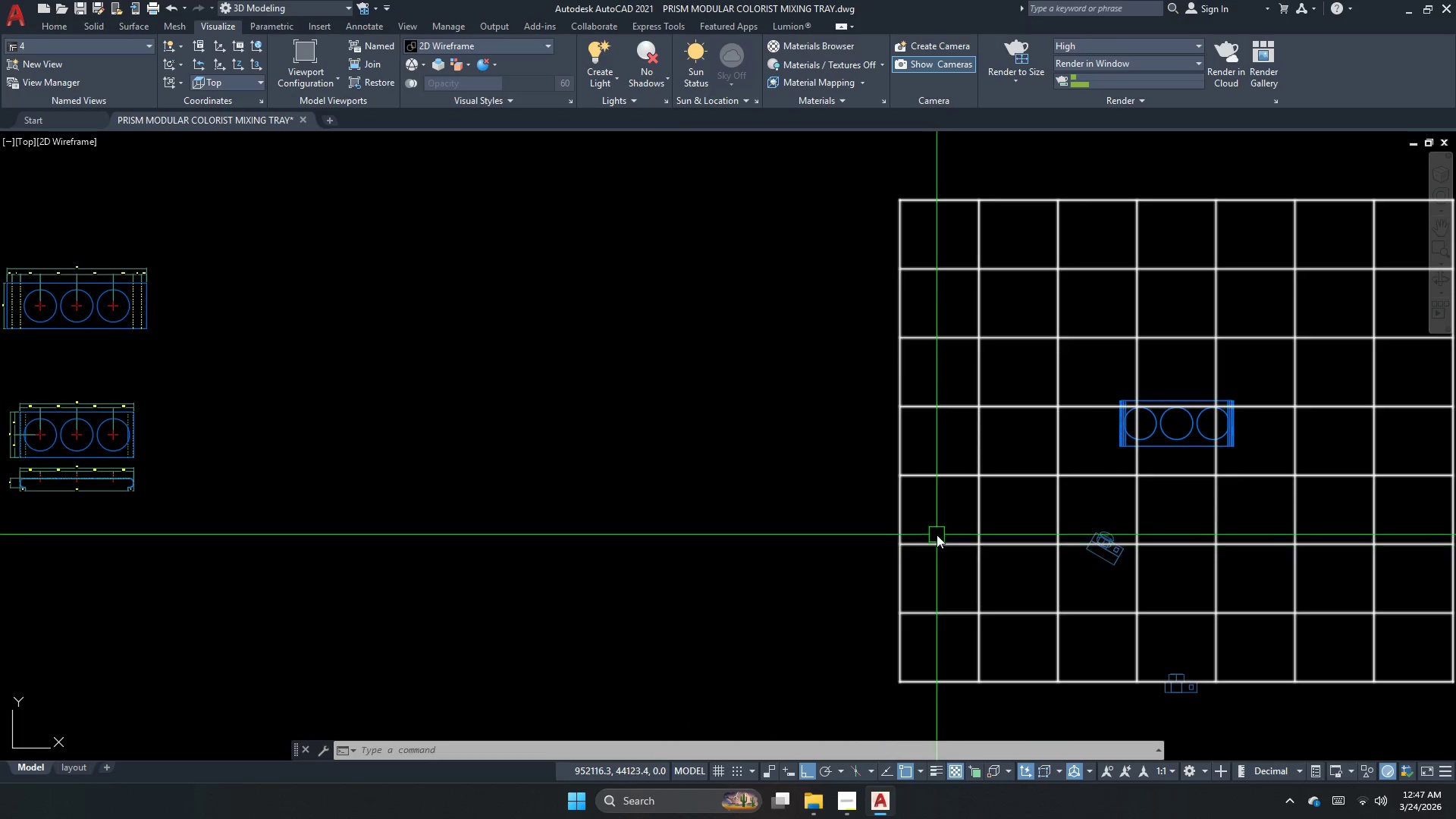 
key(Escape)
 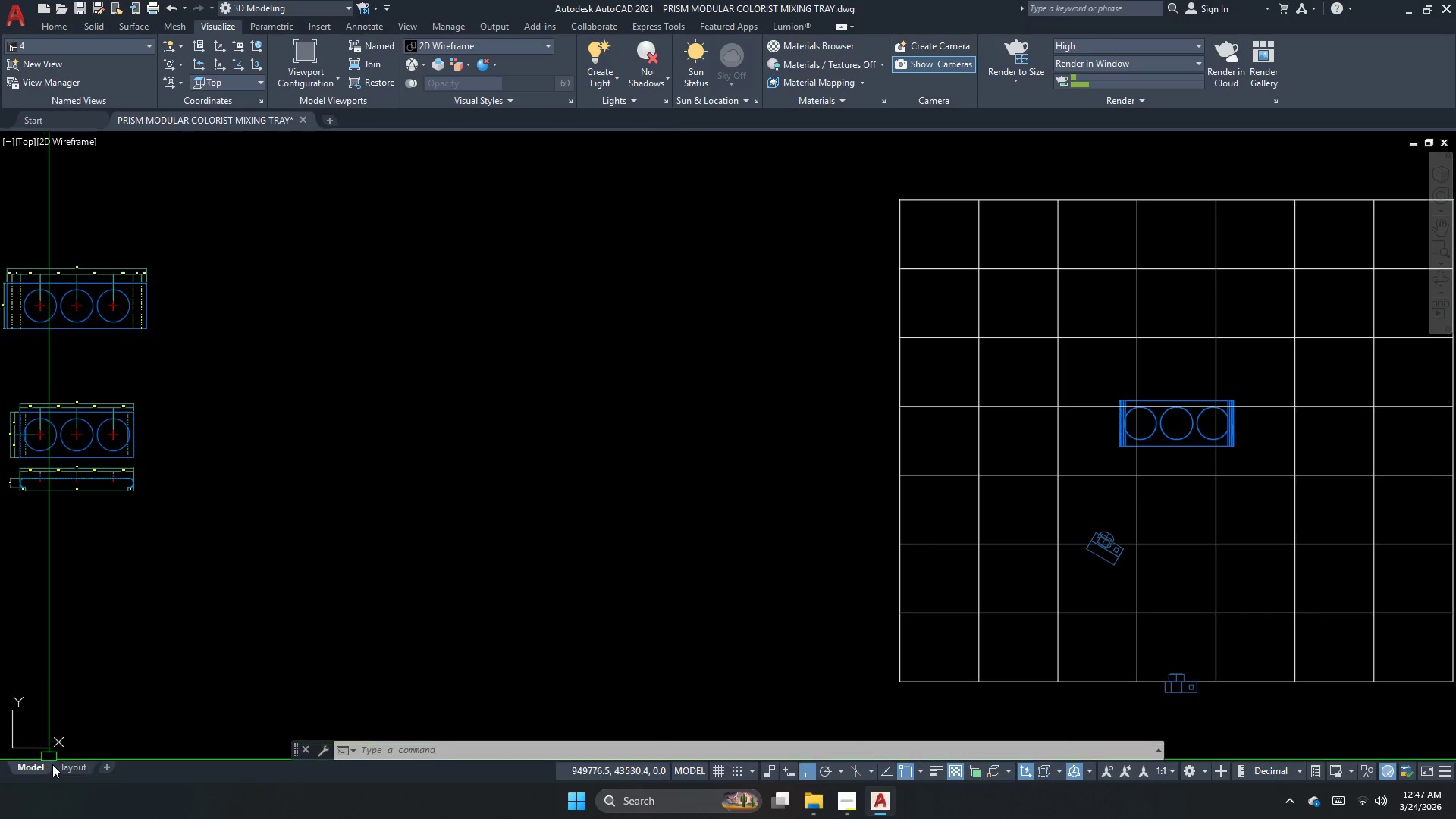 
left_click([64, 764])
 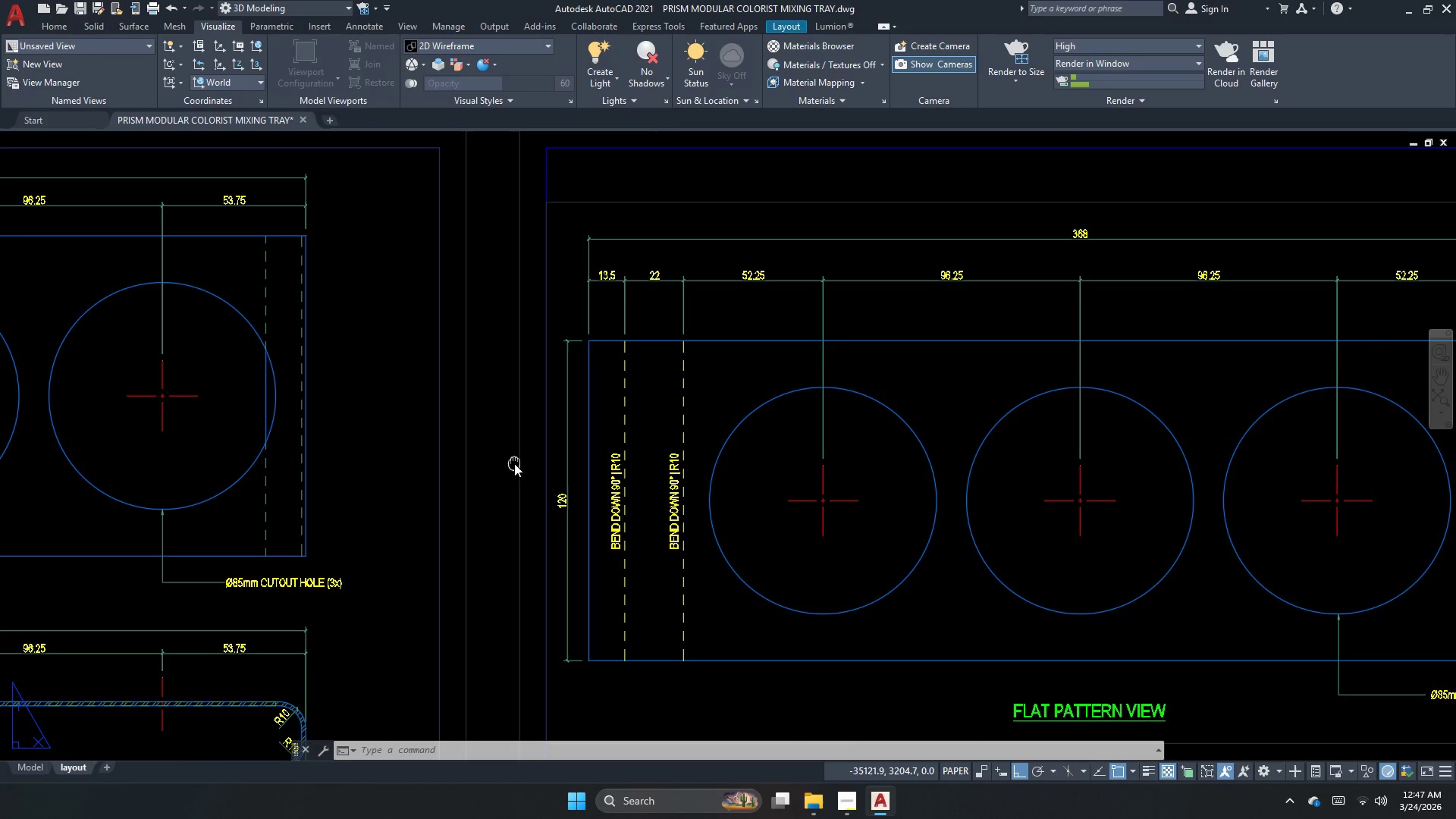 
double_click([514, 463])
 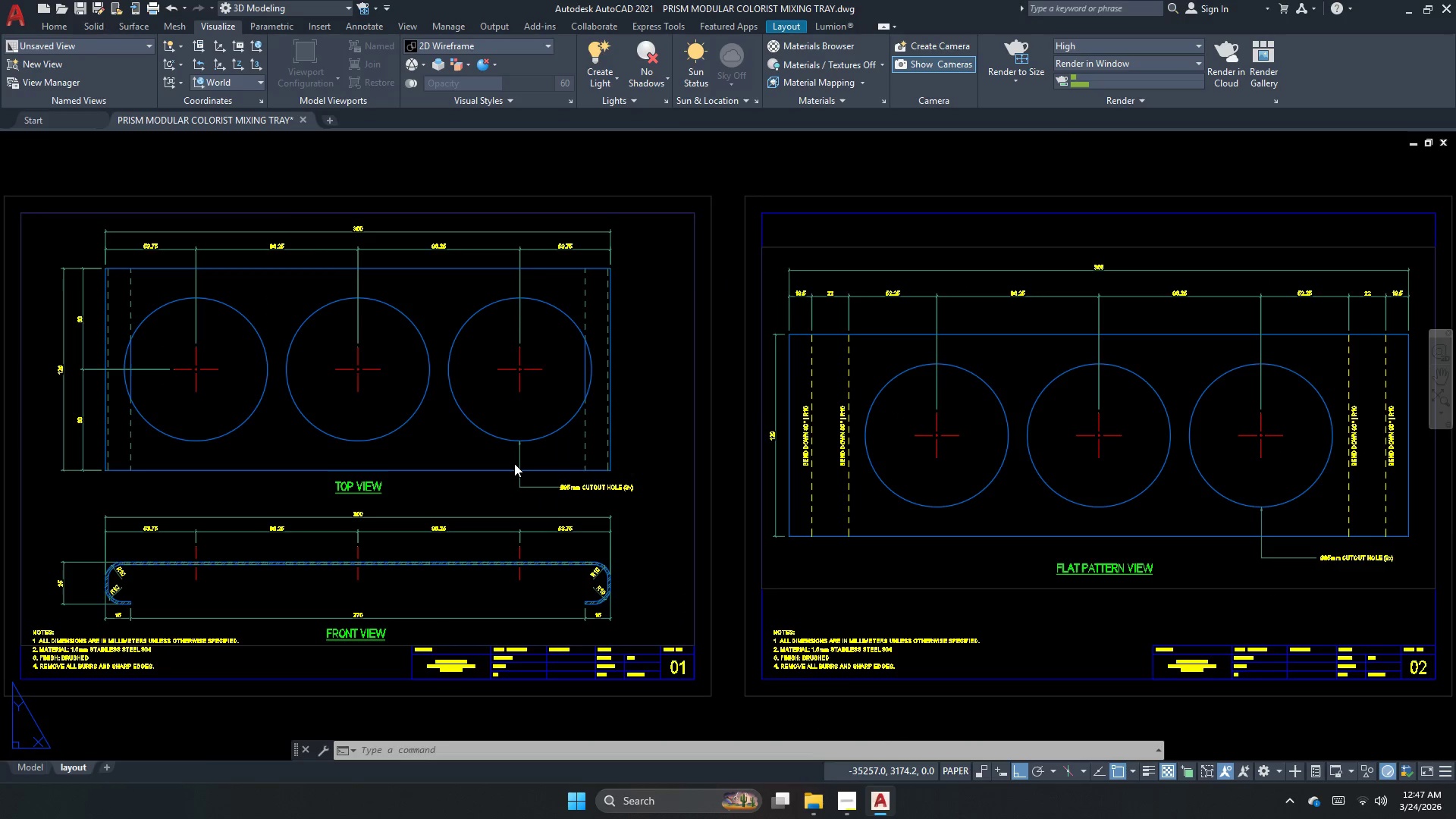 
triple_click([514, 463])
 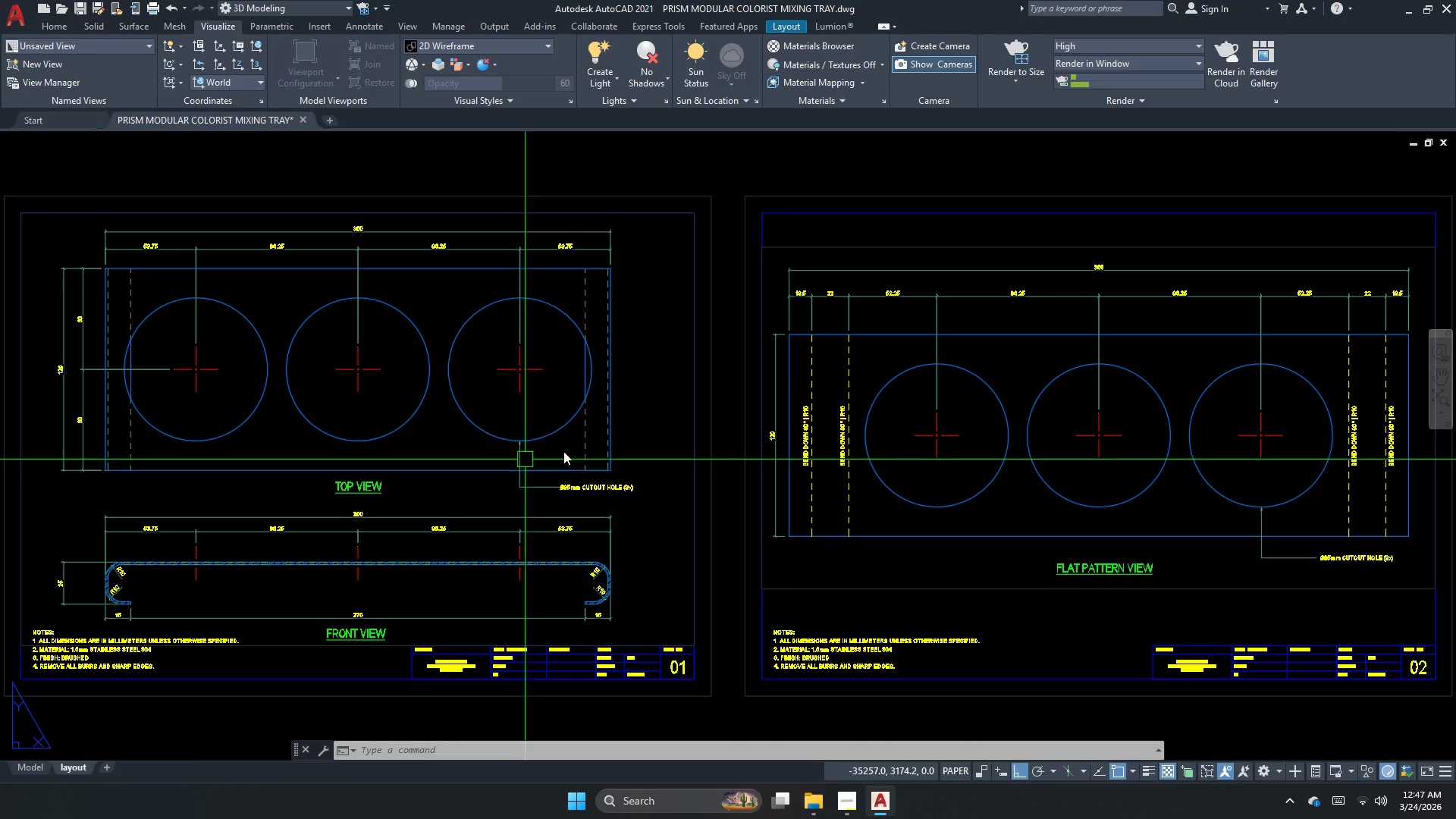 
key(Escape)
 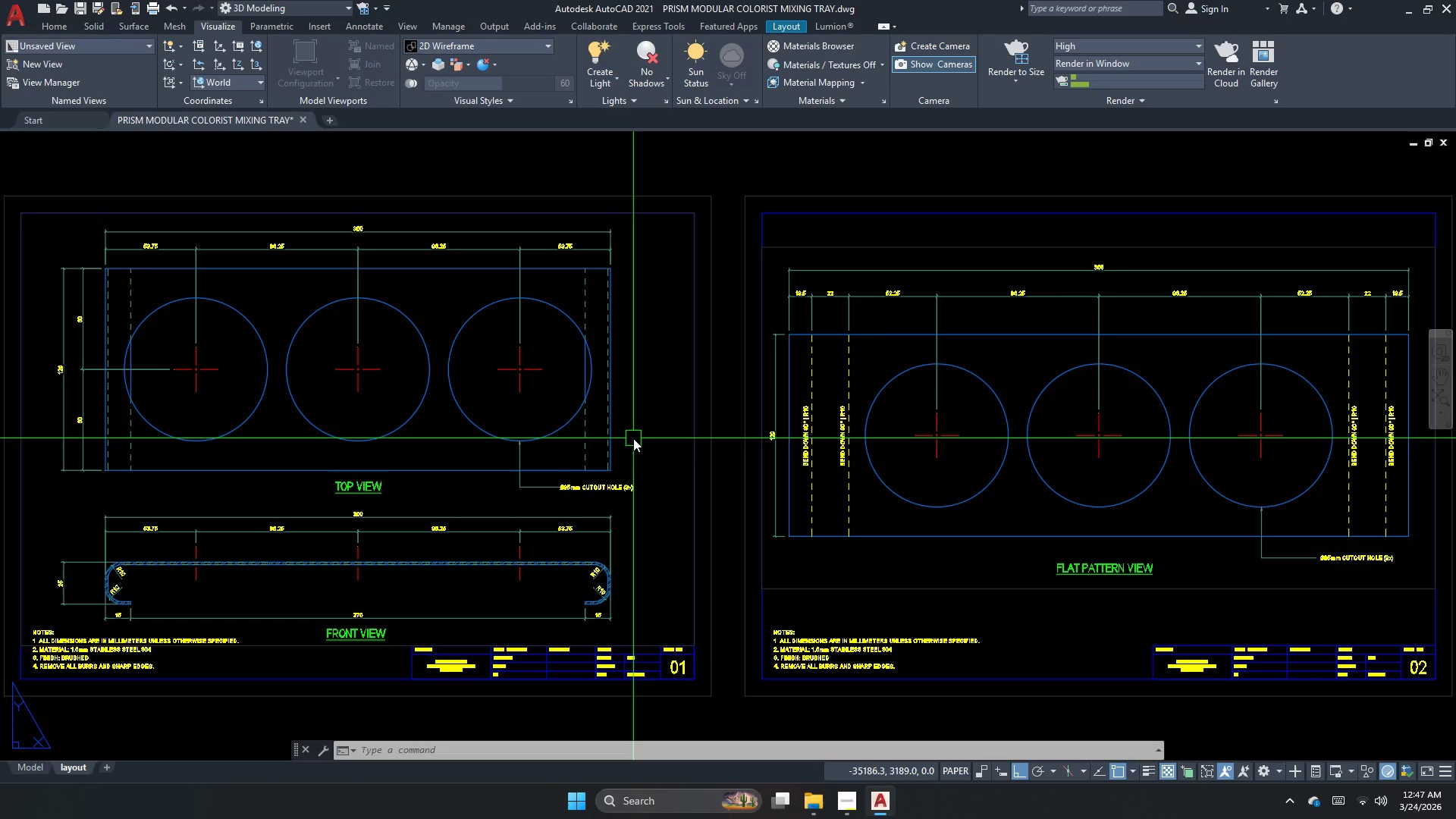 
key(Control+S)
 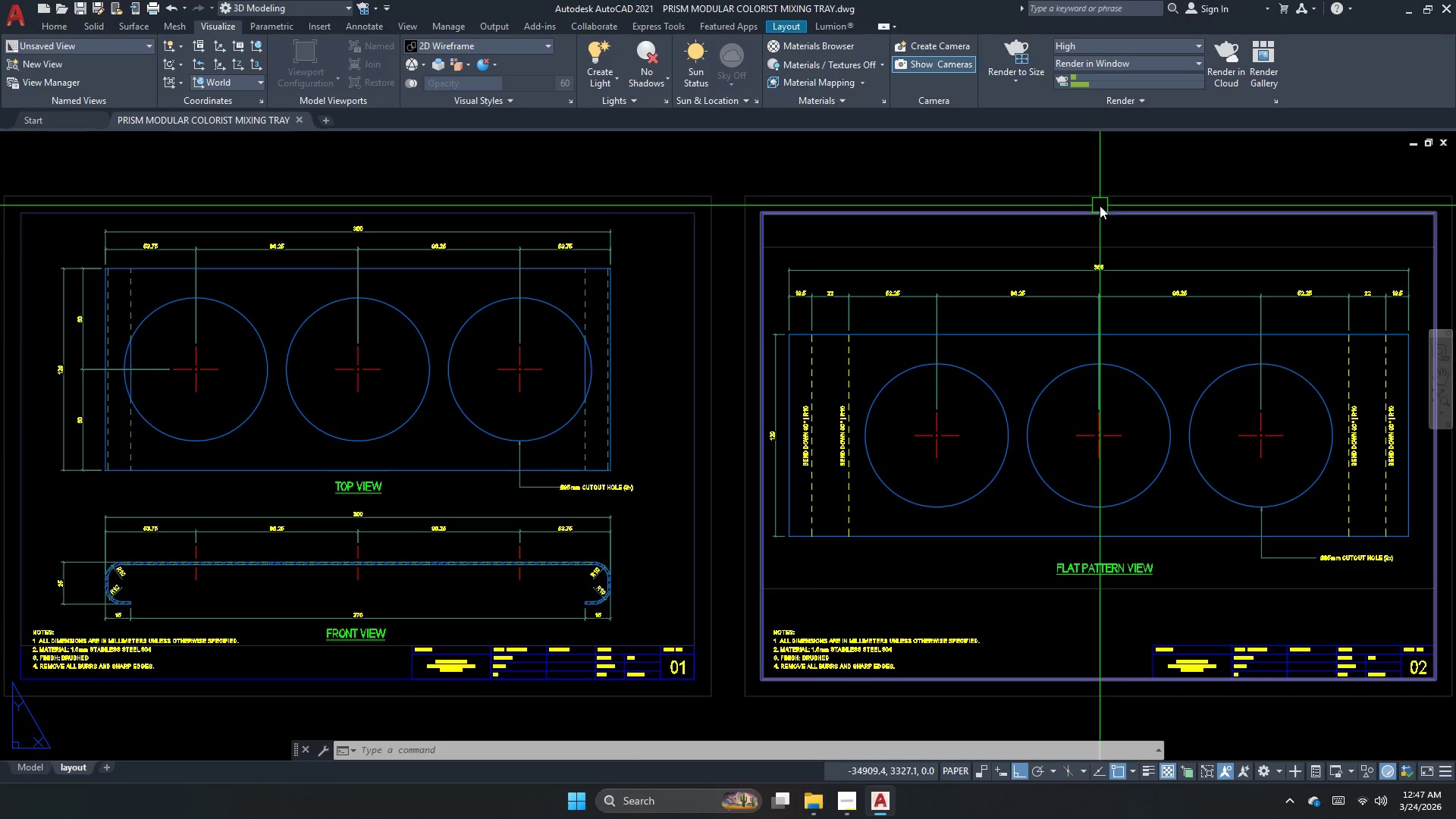 
scroll: coordinate [812, 309], scroll_direction: up, amount: 1.0
 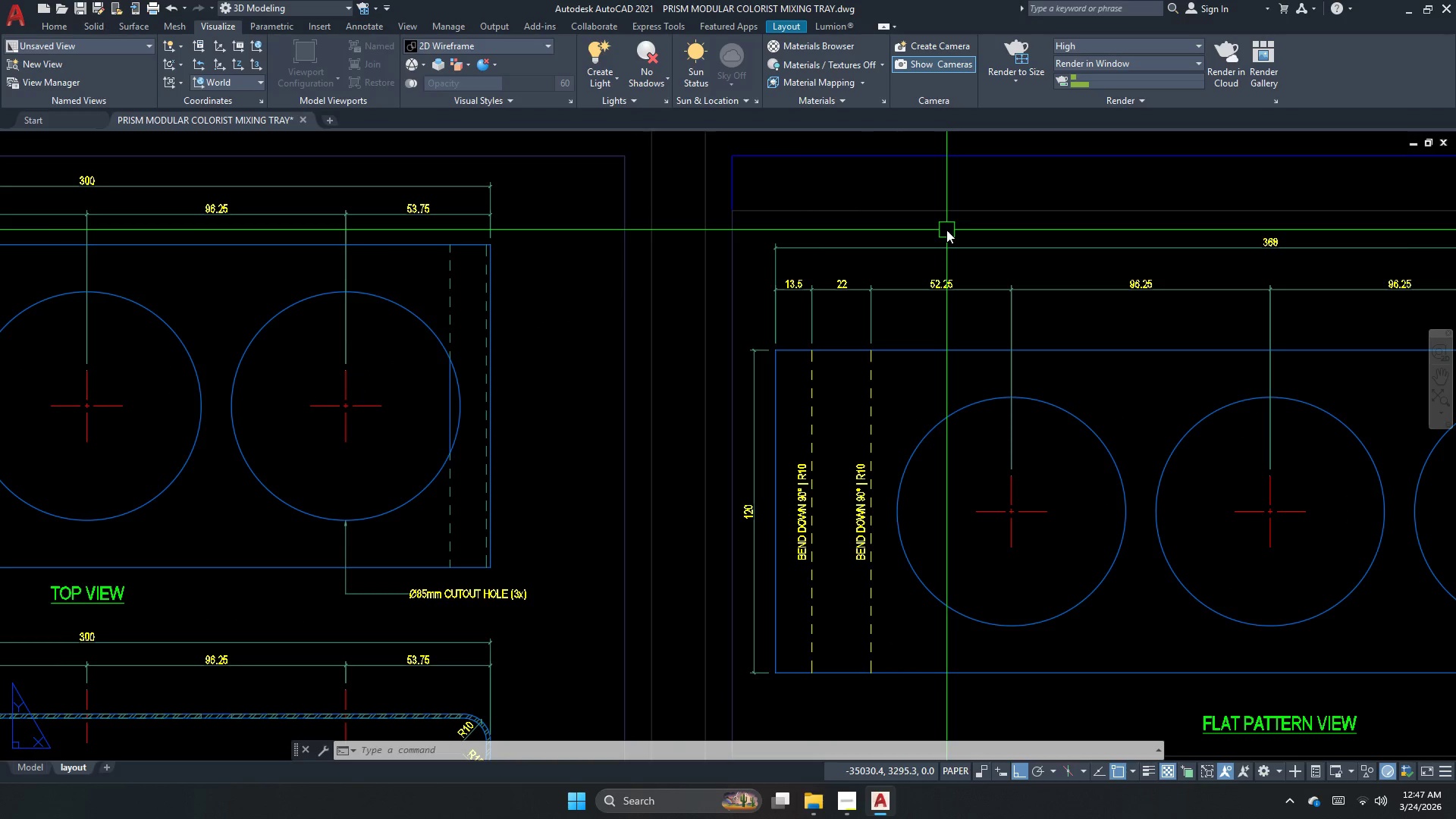 
wait(7.04)
 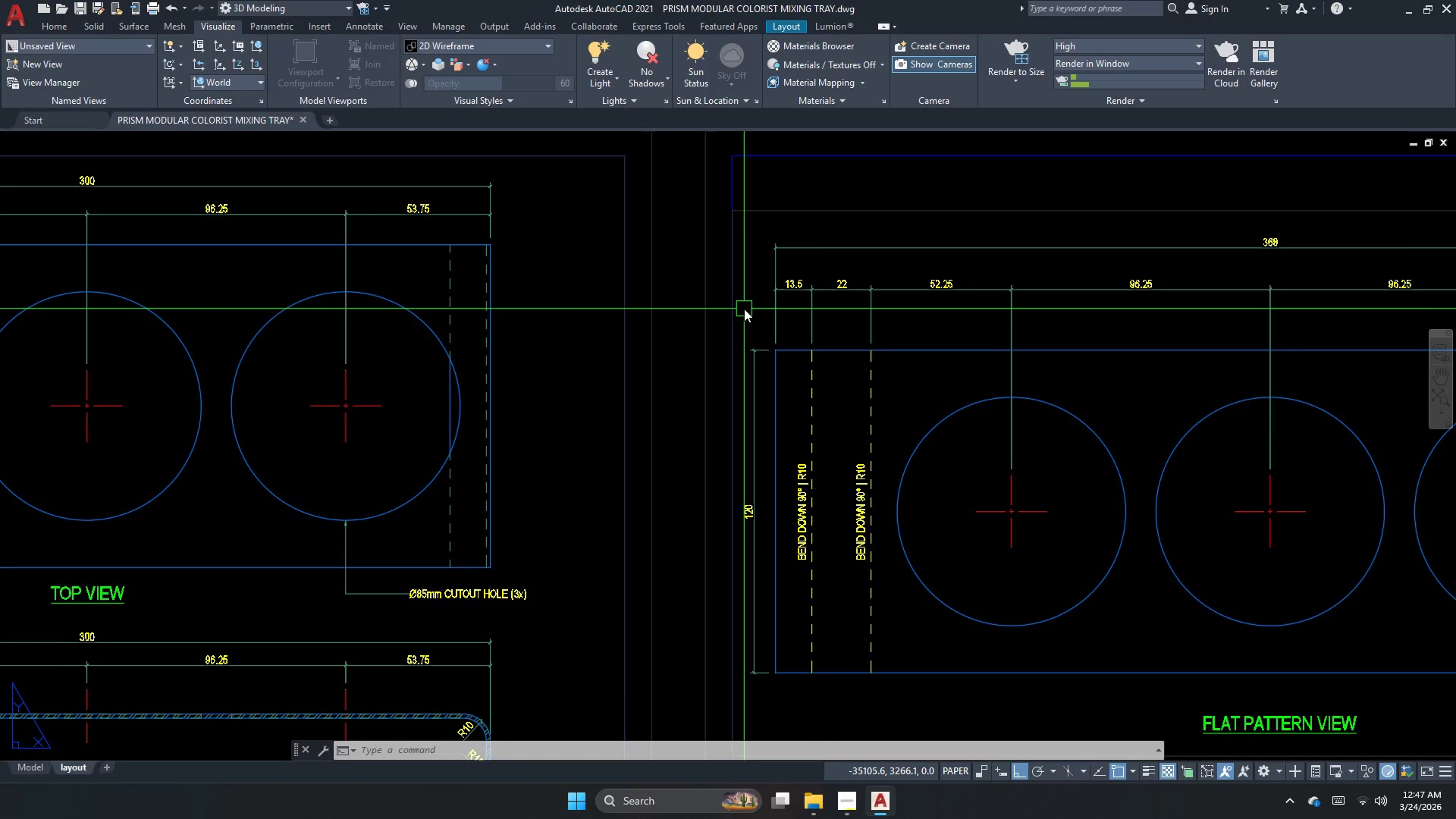 
scroll: coordinate [698, 489], scroll_direction: down, amount: 1.0
 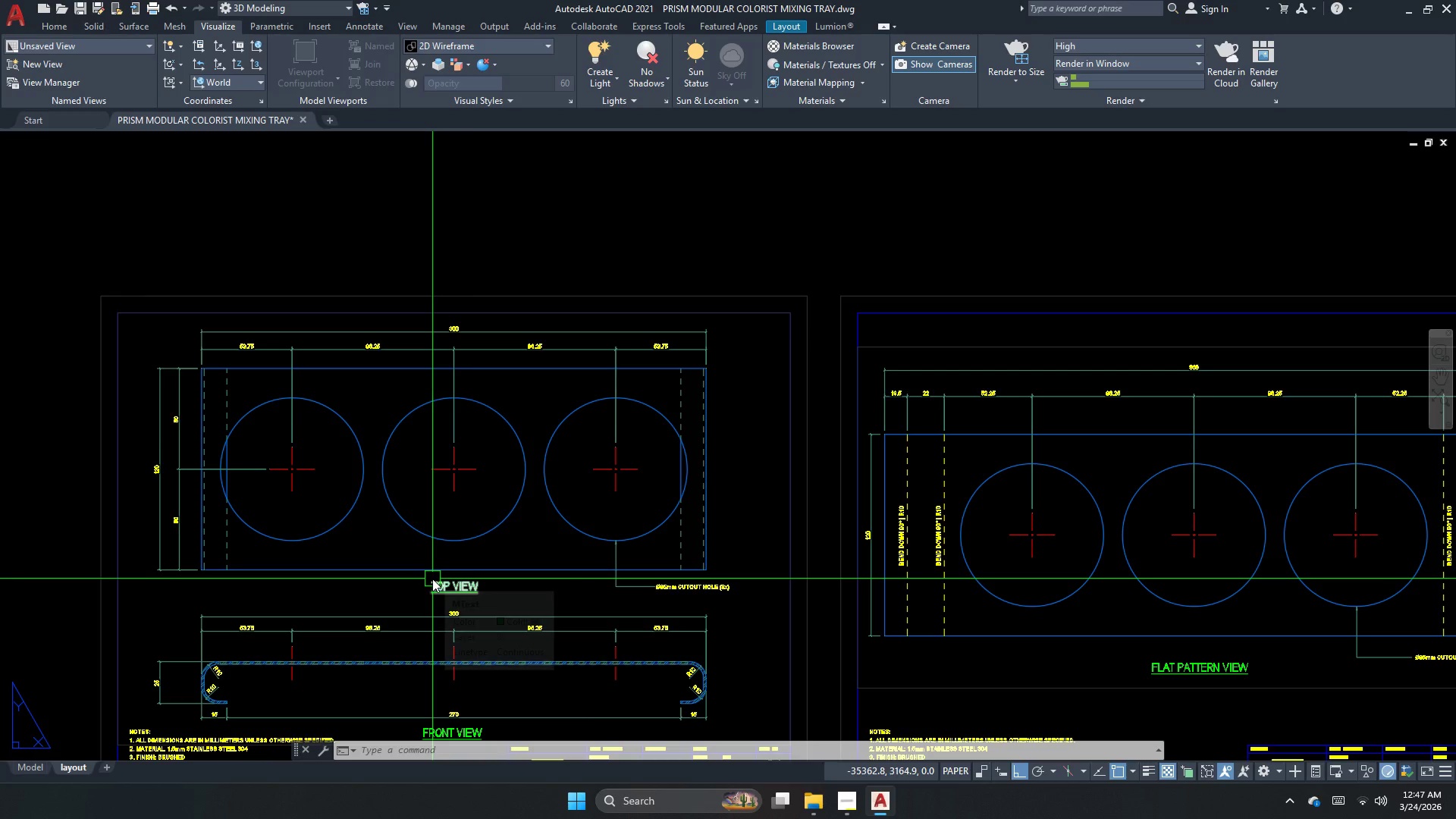 
wait(7.07)
 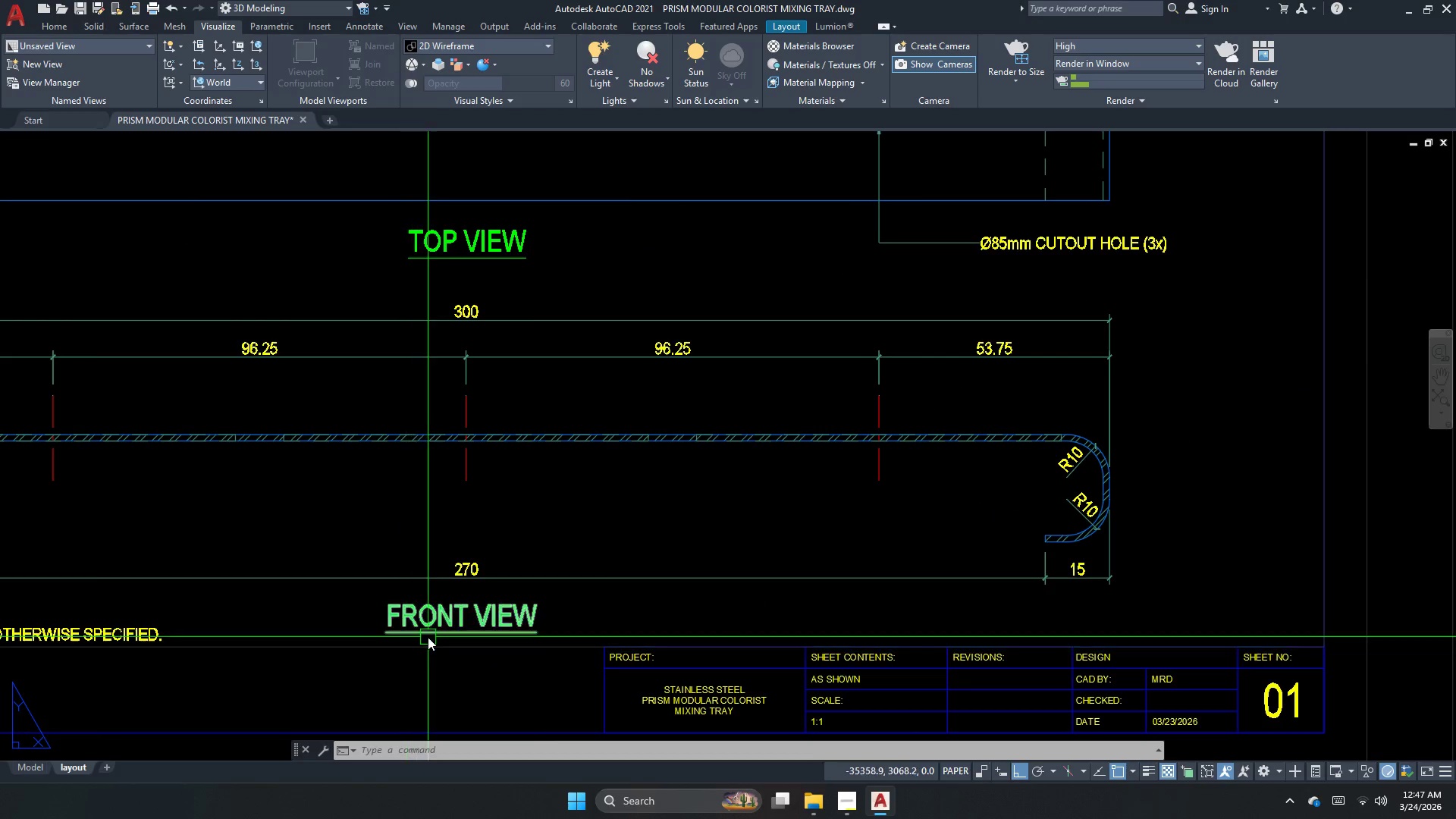 
left_click([428, 637])
 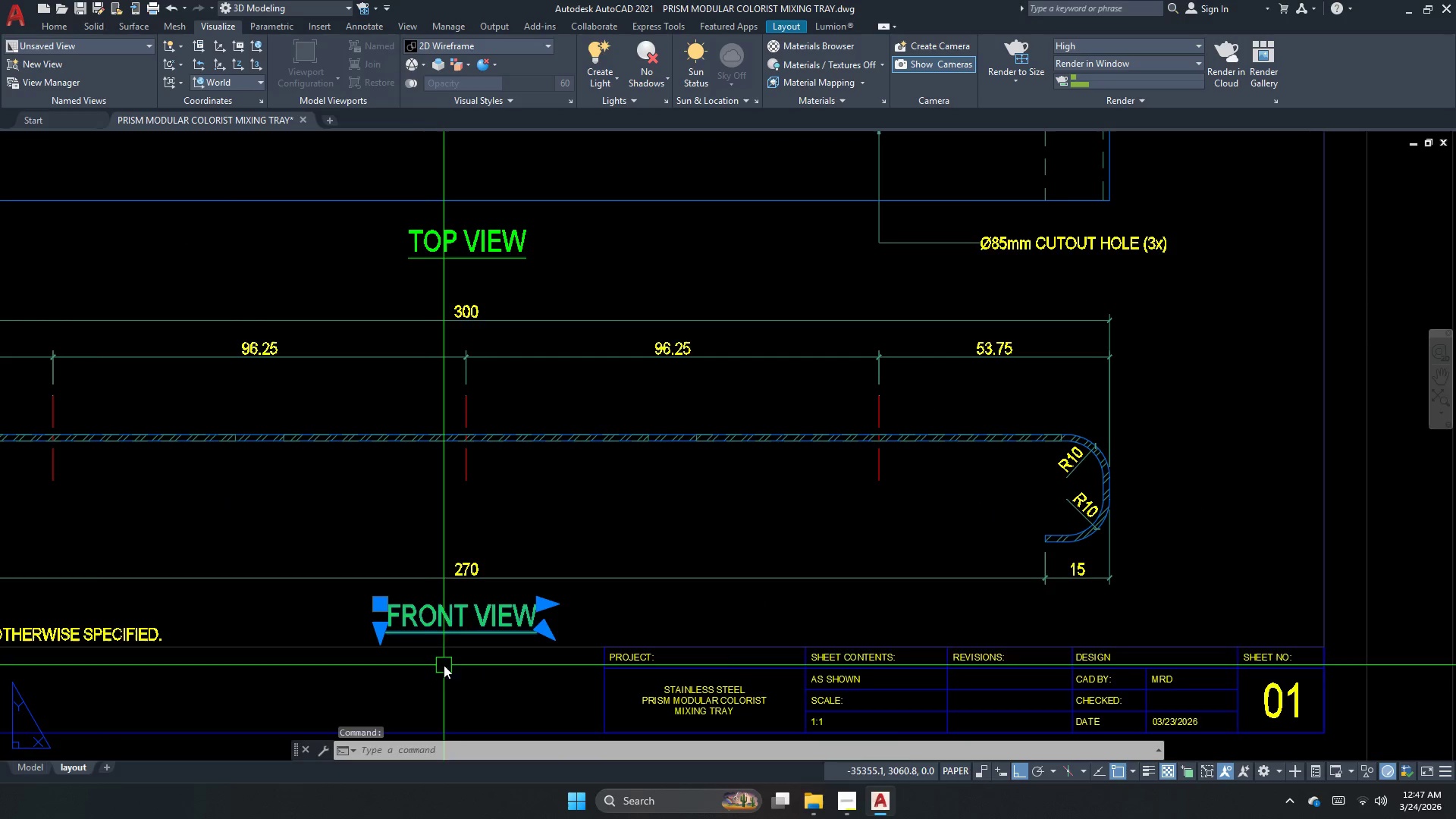 
scroll: coordinate [406, 652], scroll_direction: up, amount: 2.0
 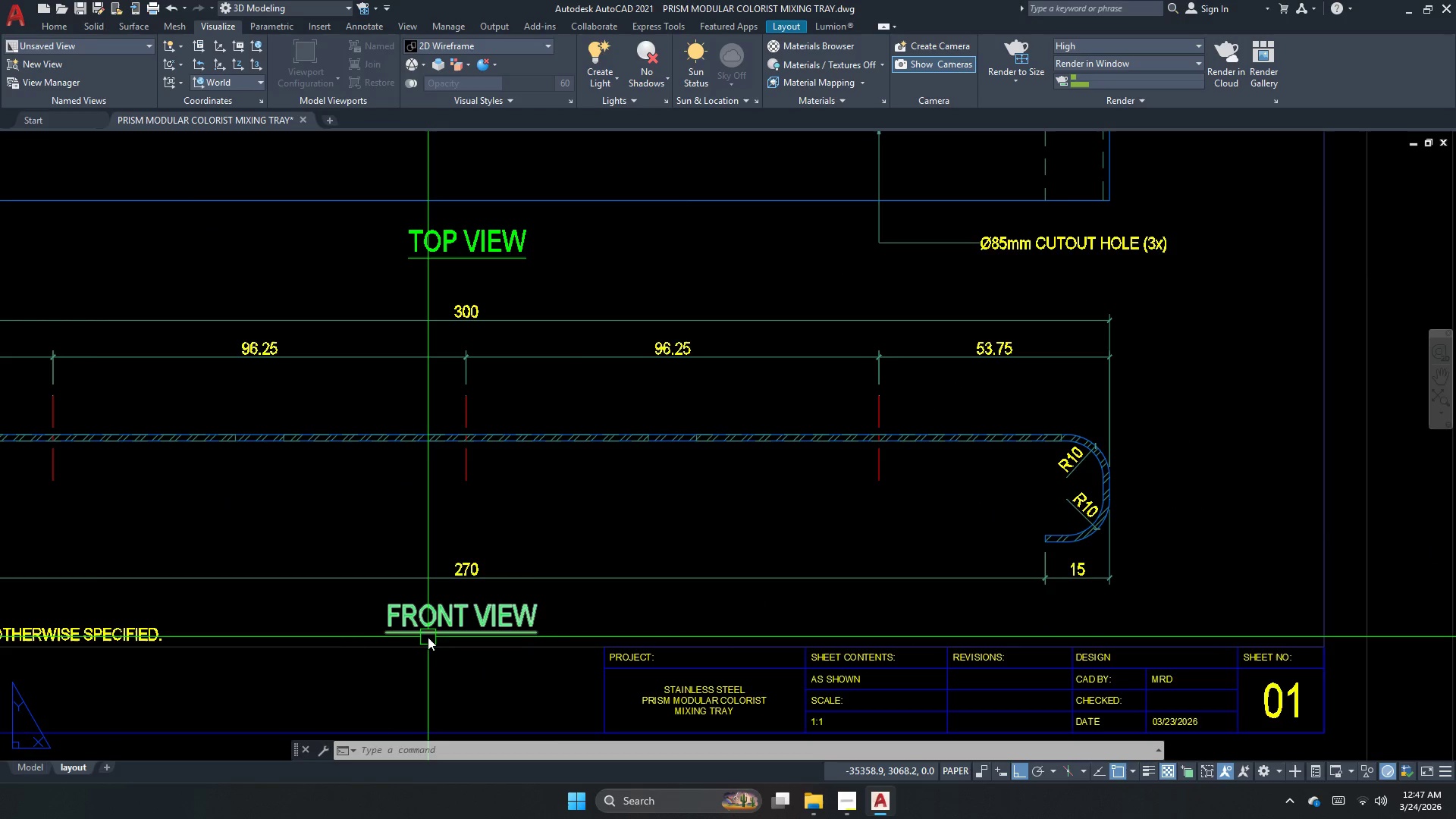 
scroll: coordinate [442, 602], scroll_direction: down, amount: 1.0
 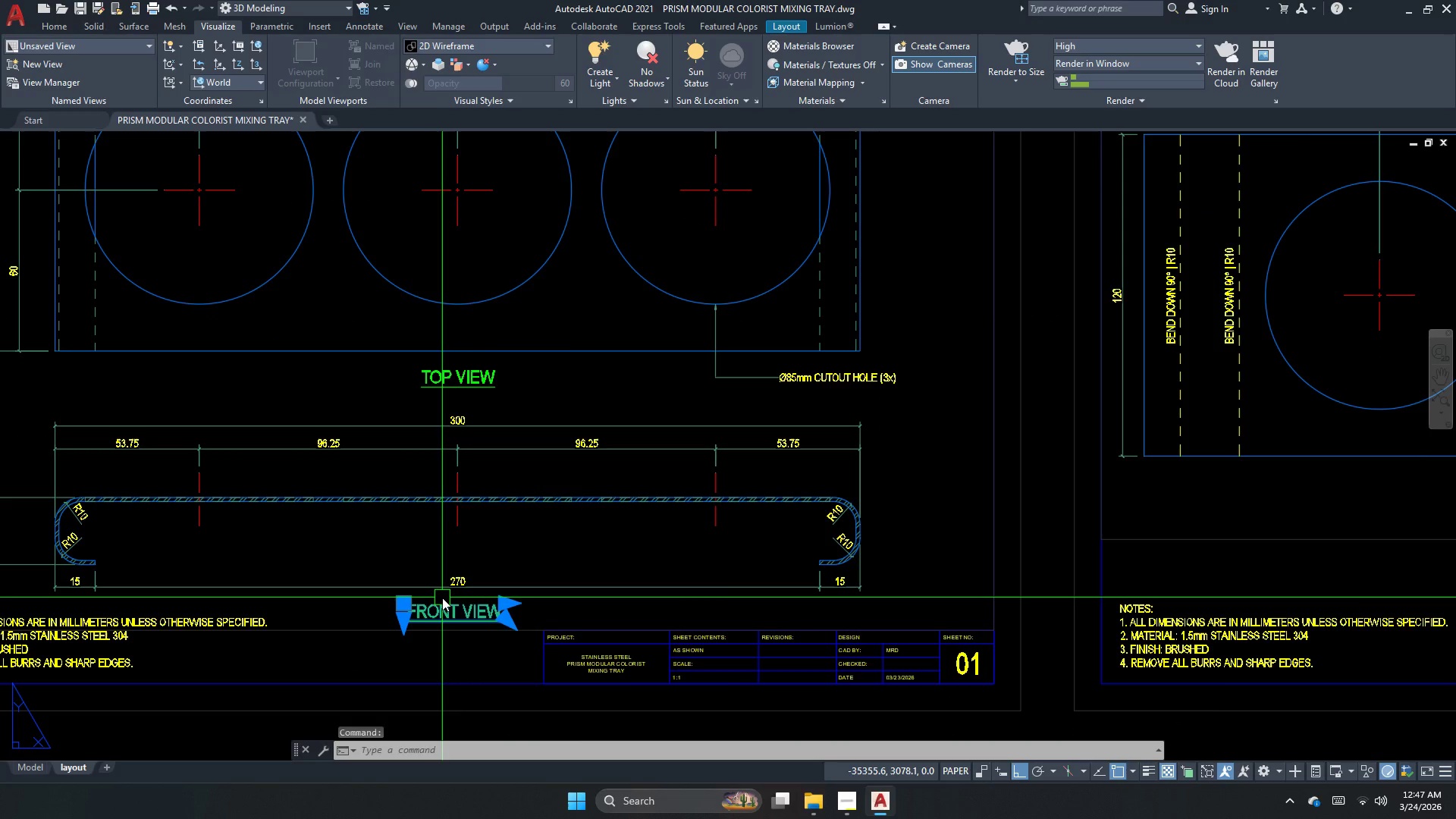 
key(Escape)
 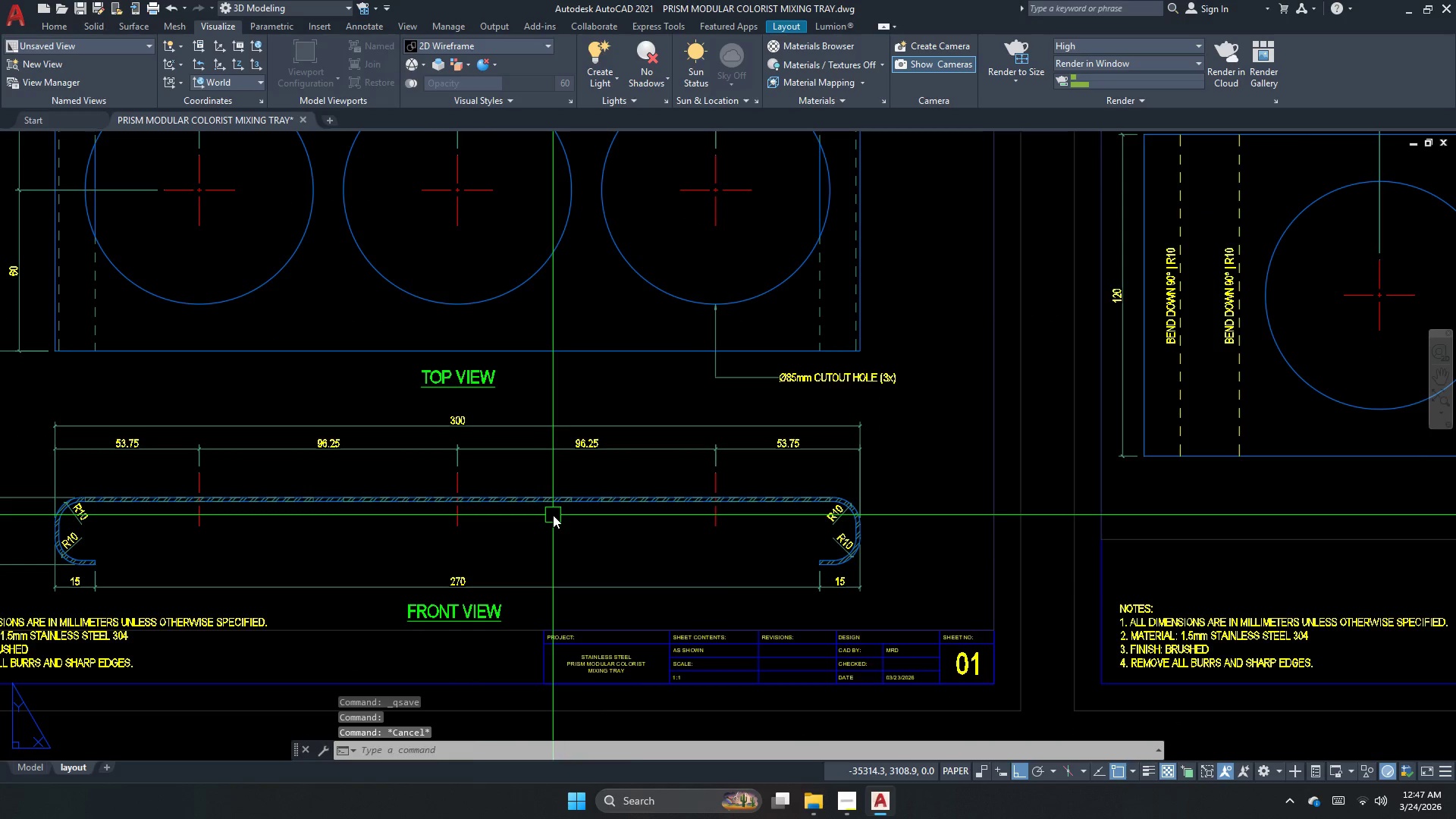 
double_click([553, 515])
 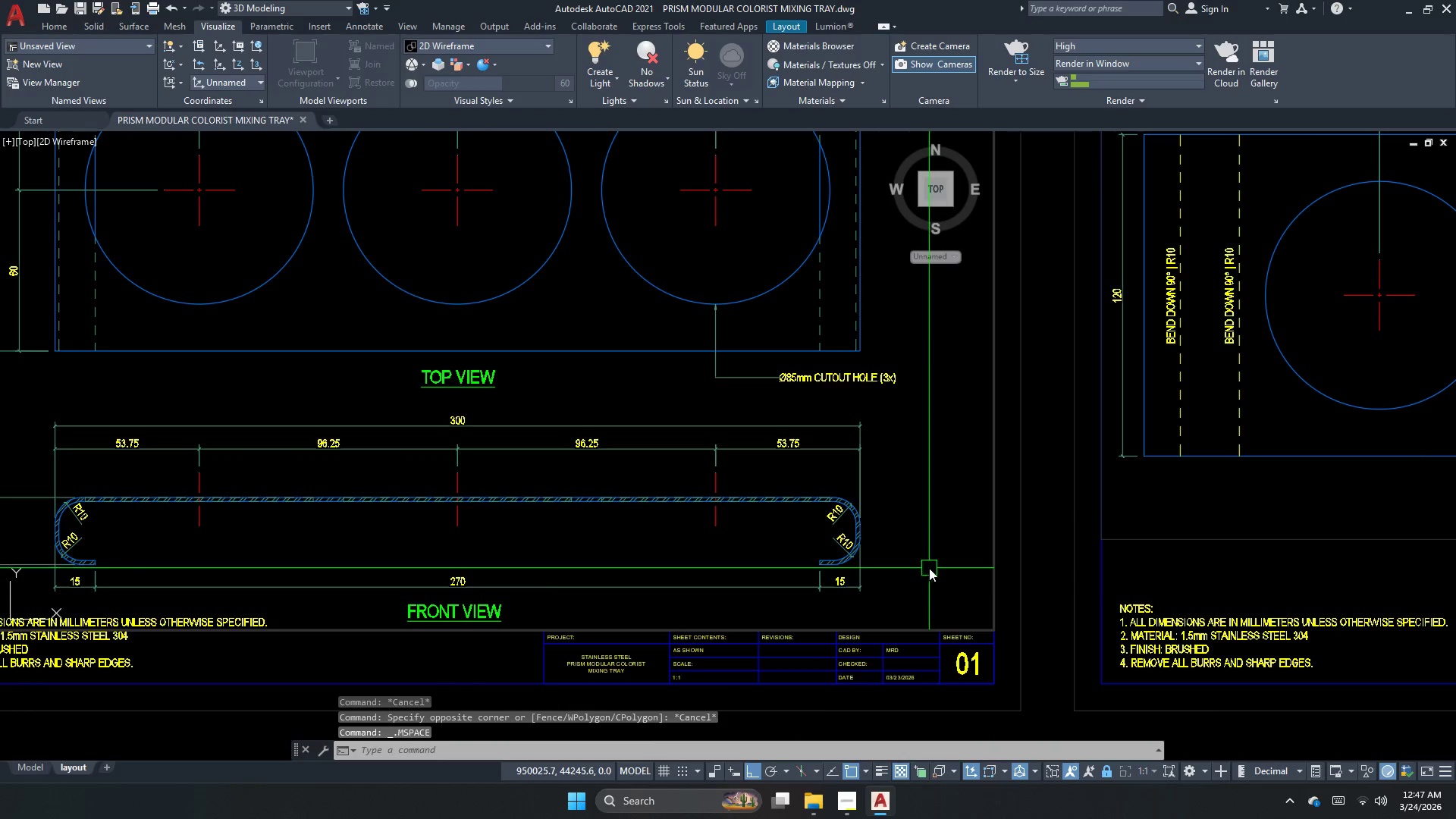 
left_click_drag(start_coordinate=[903, 597], to_coordinate=[869, 574])
 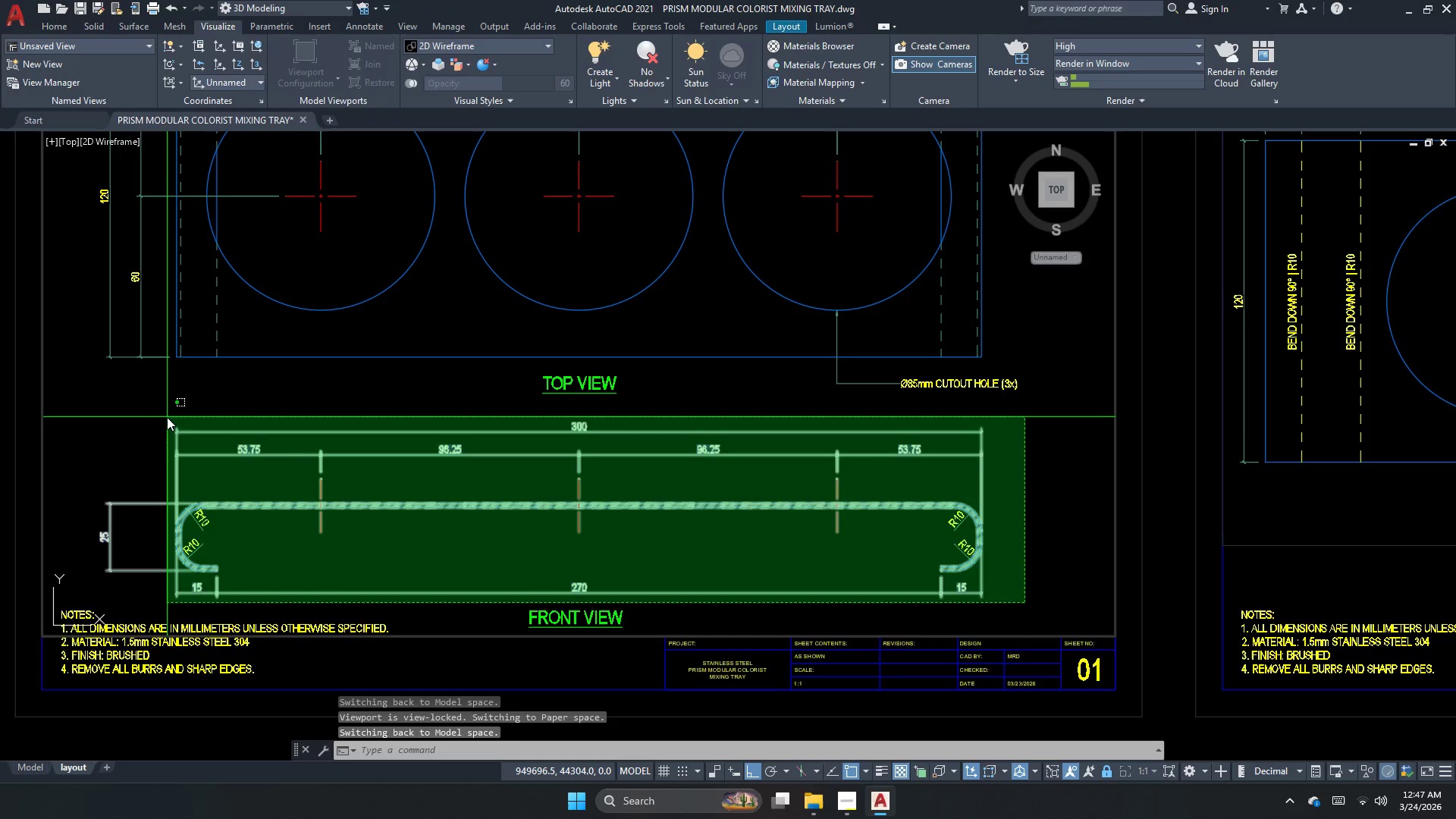 
key(M)
 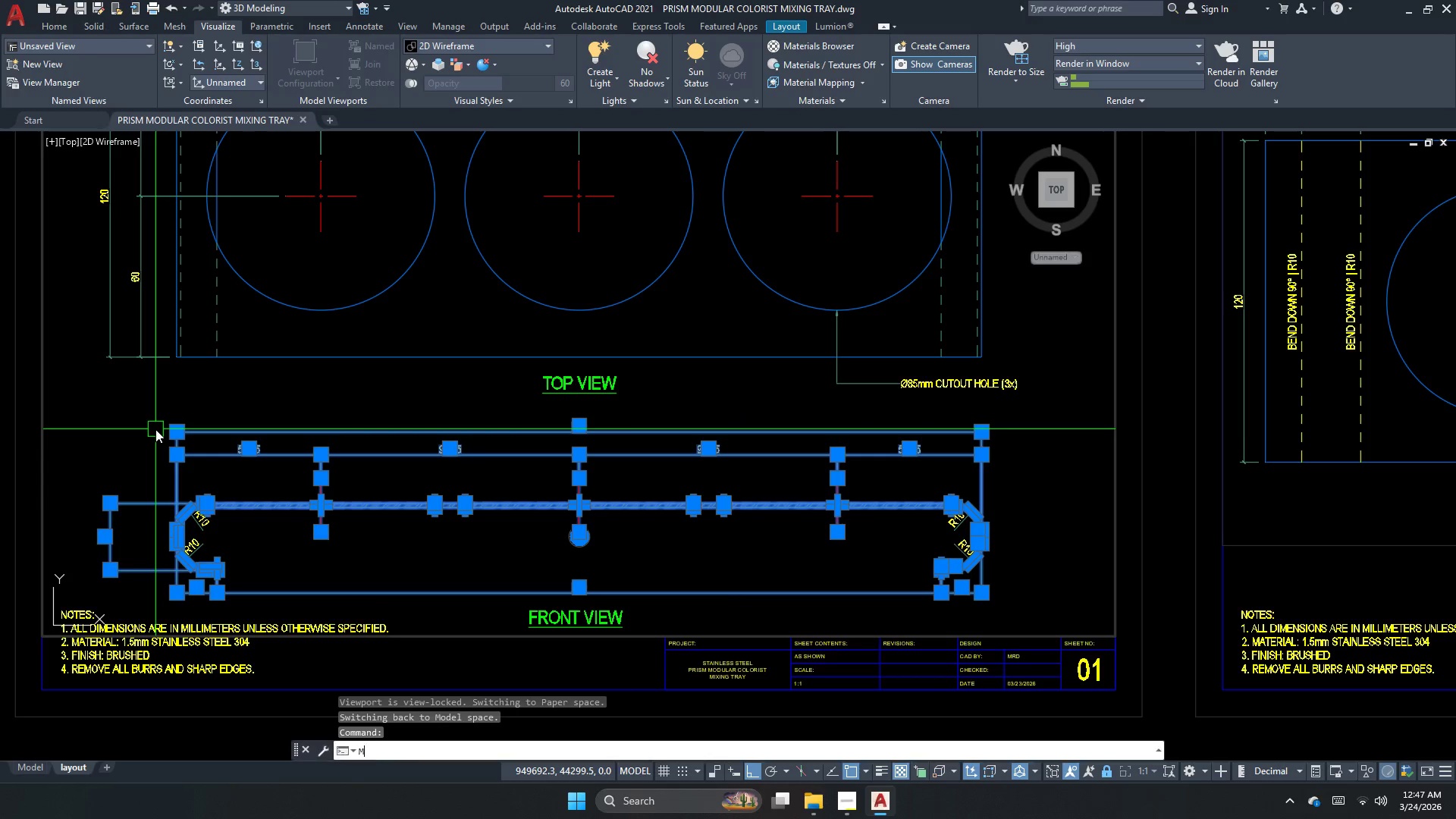 
key(Space)
 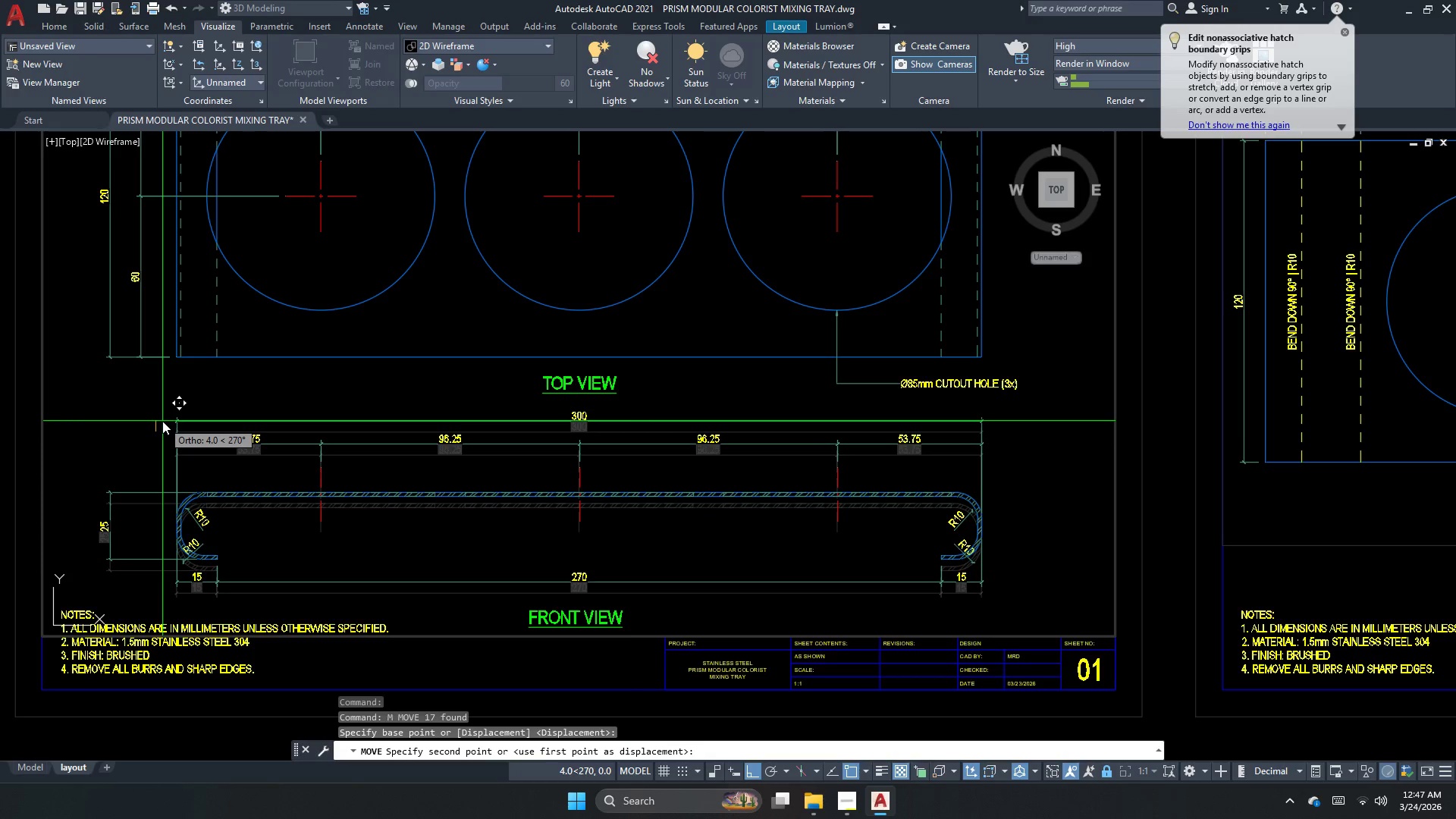 
left_click([162, 421])
 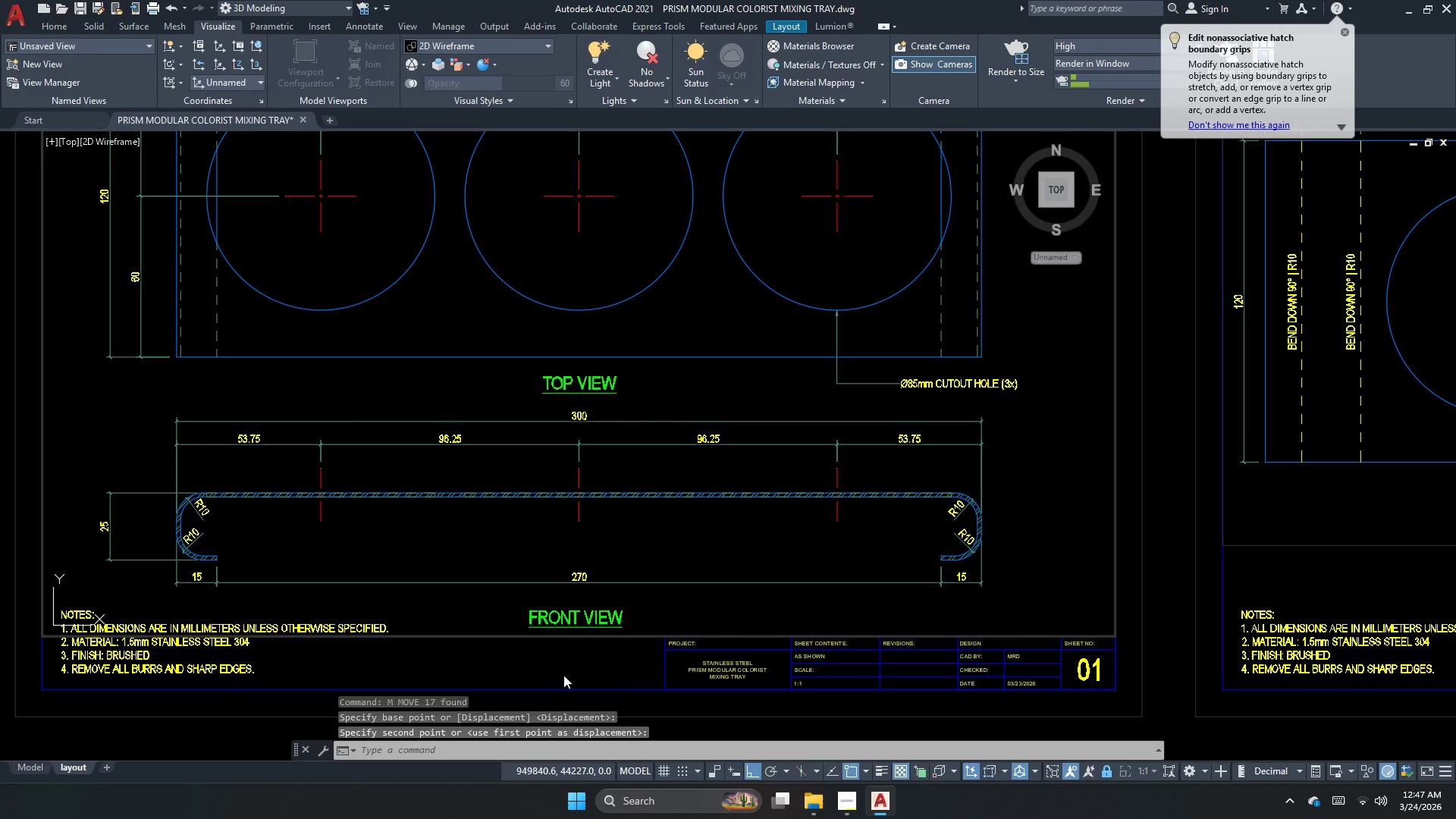 
double_click([563, 675])
 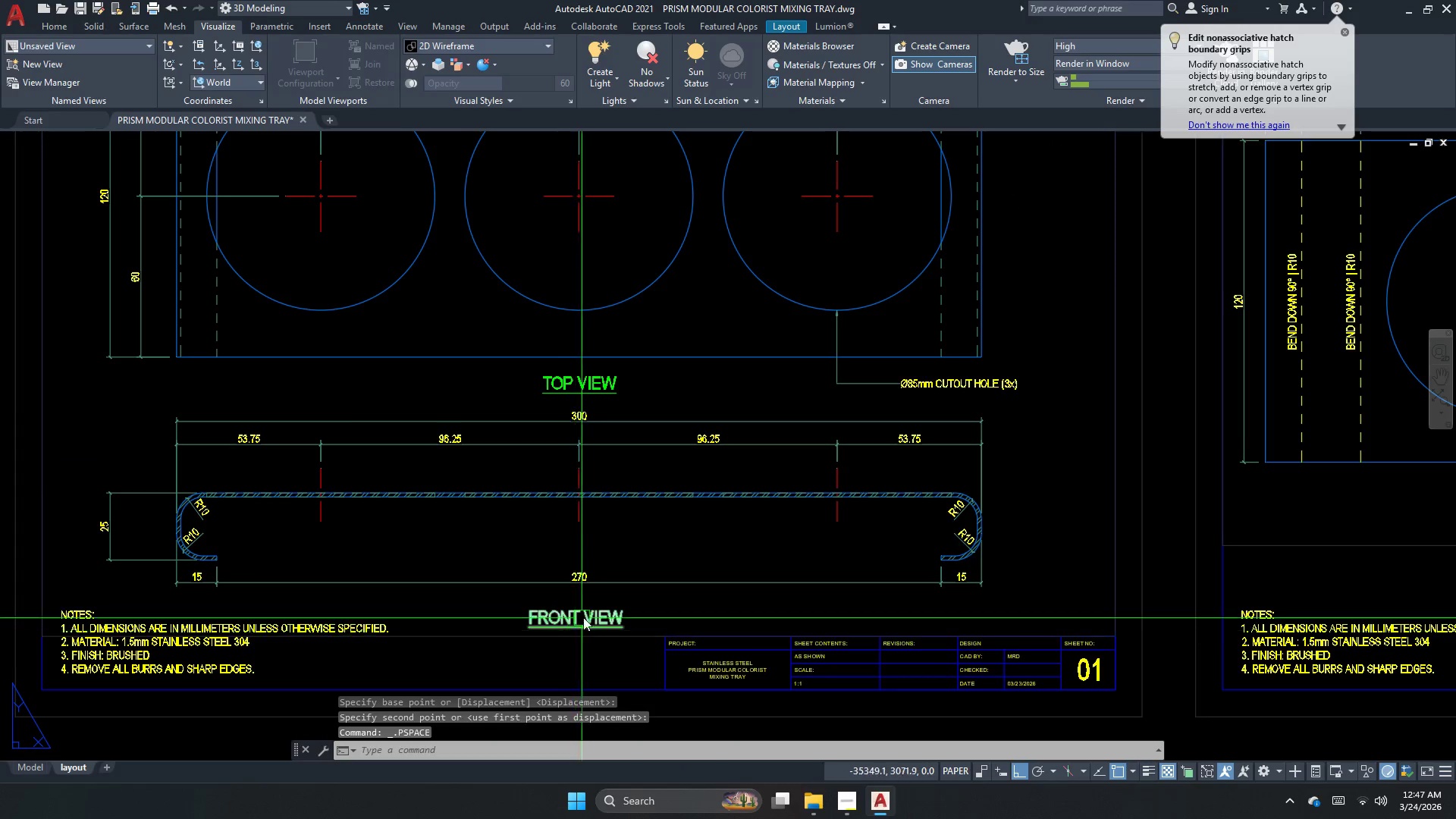 
left_click([585, 613])
 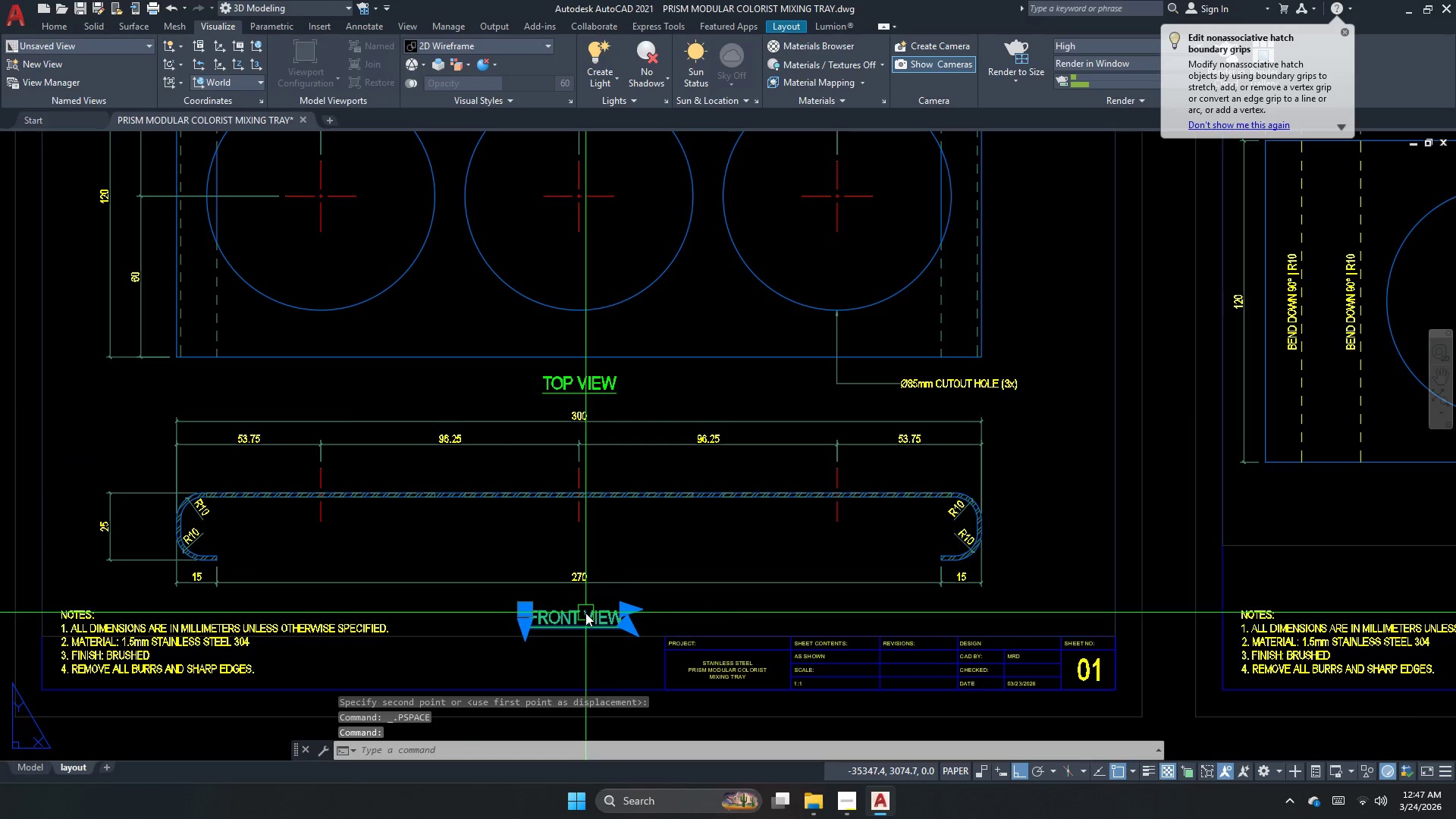 
key(M)
 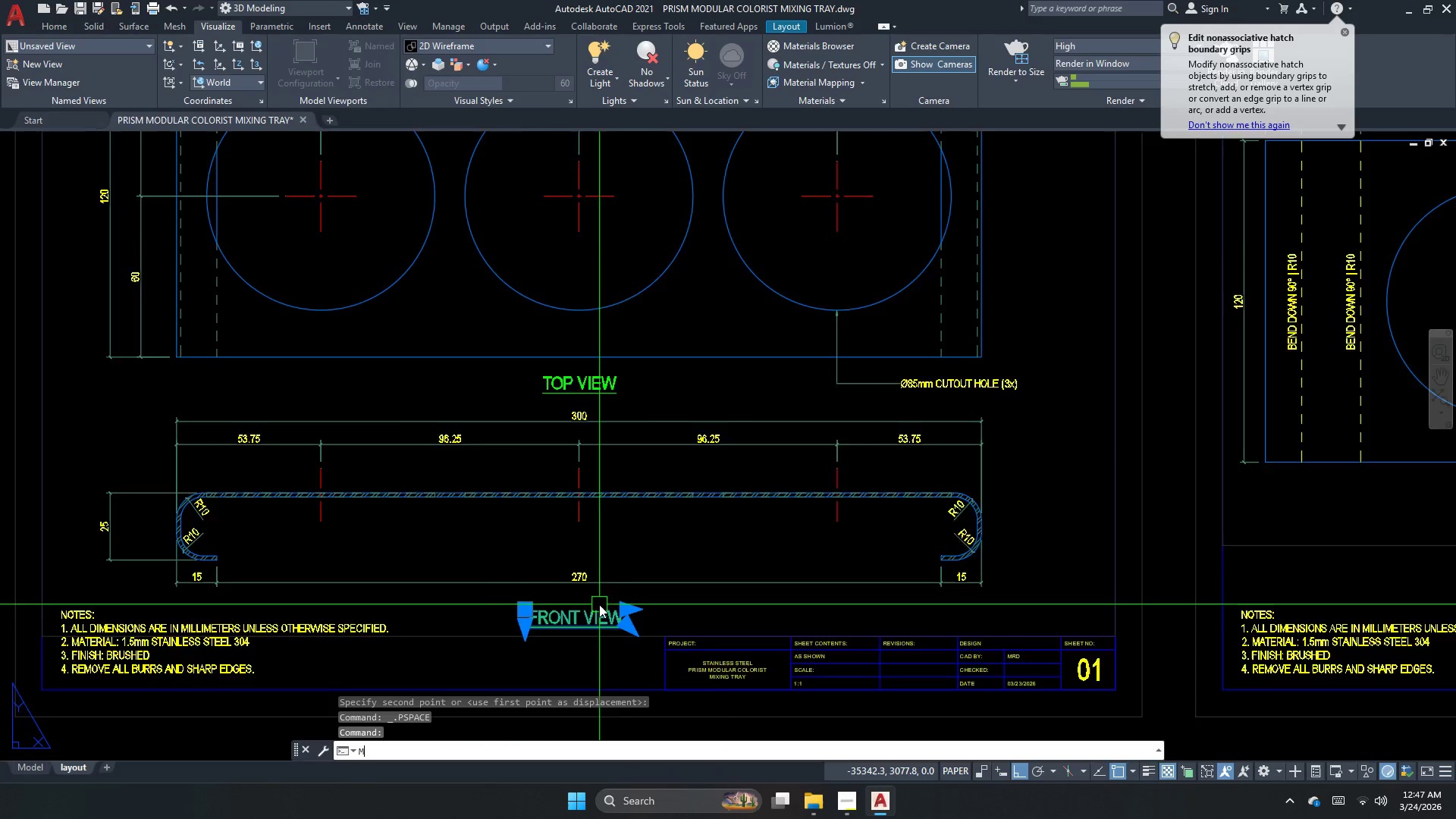 
key(Space)
 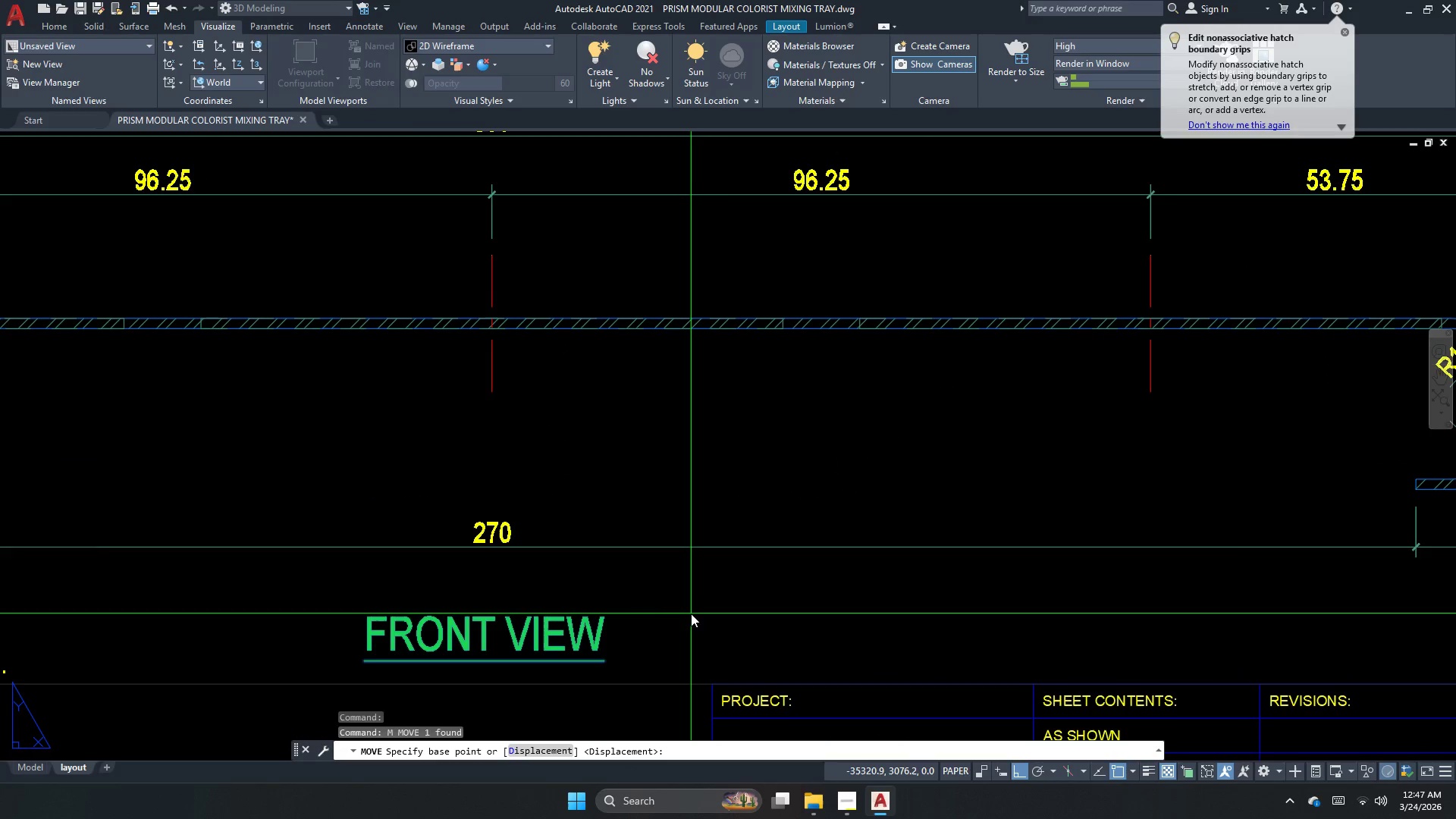 
scroll: coordinate [688, 612], scroll_direction: up, amount: 2.0
 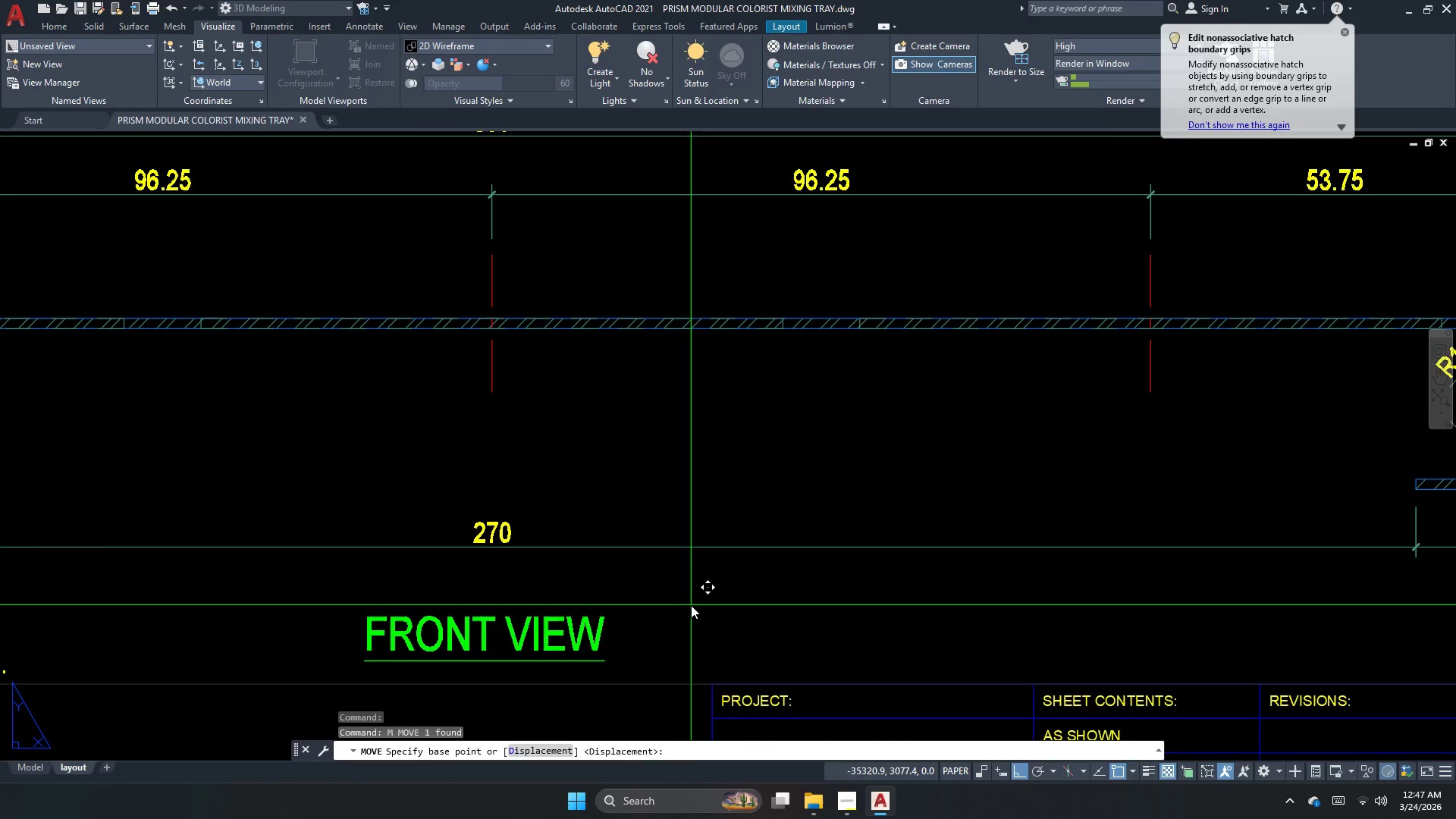 
left_click_drag(start_coordinate=[691, 605], to_coordinate=[697, 601])
 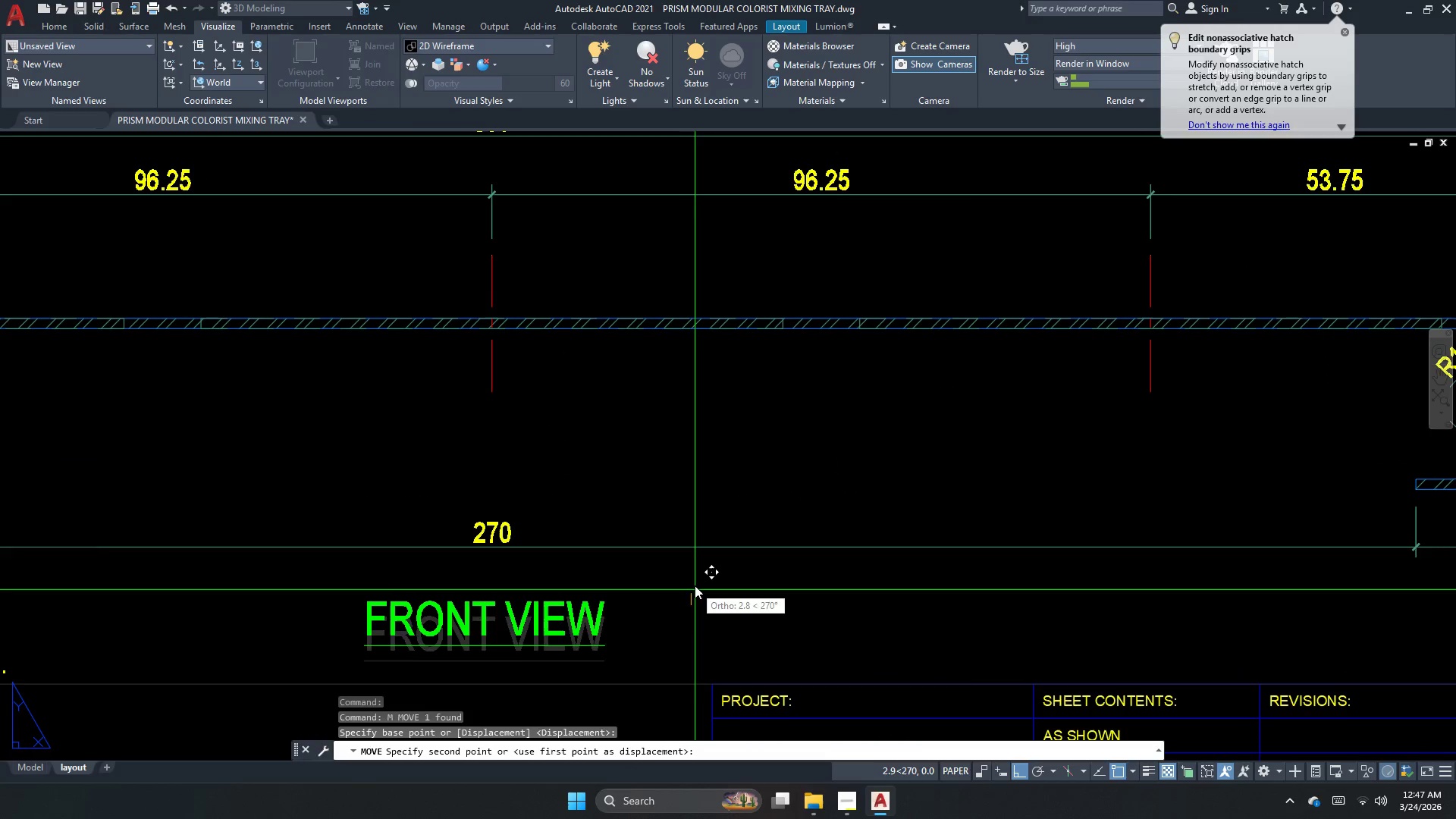 
left_click_drag(start_coordinate=[695, 585], to_coordinate=[689, 585])
 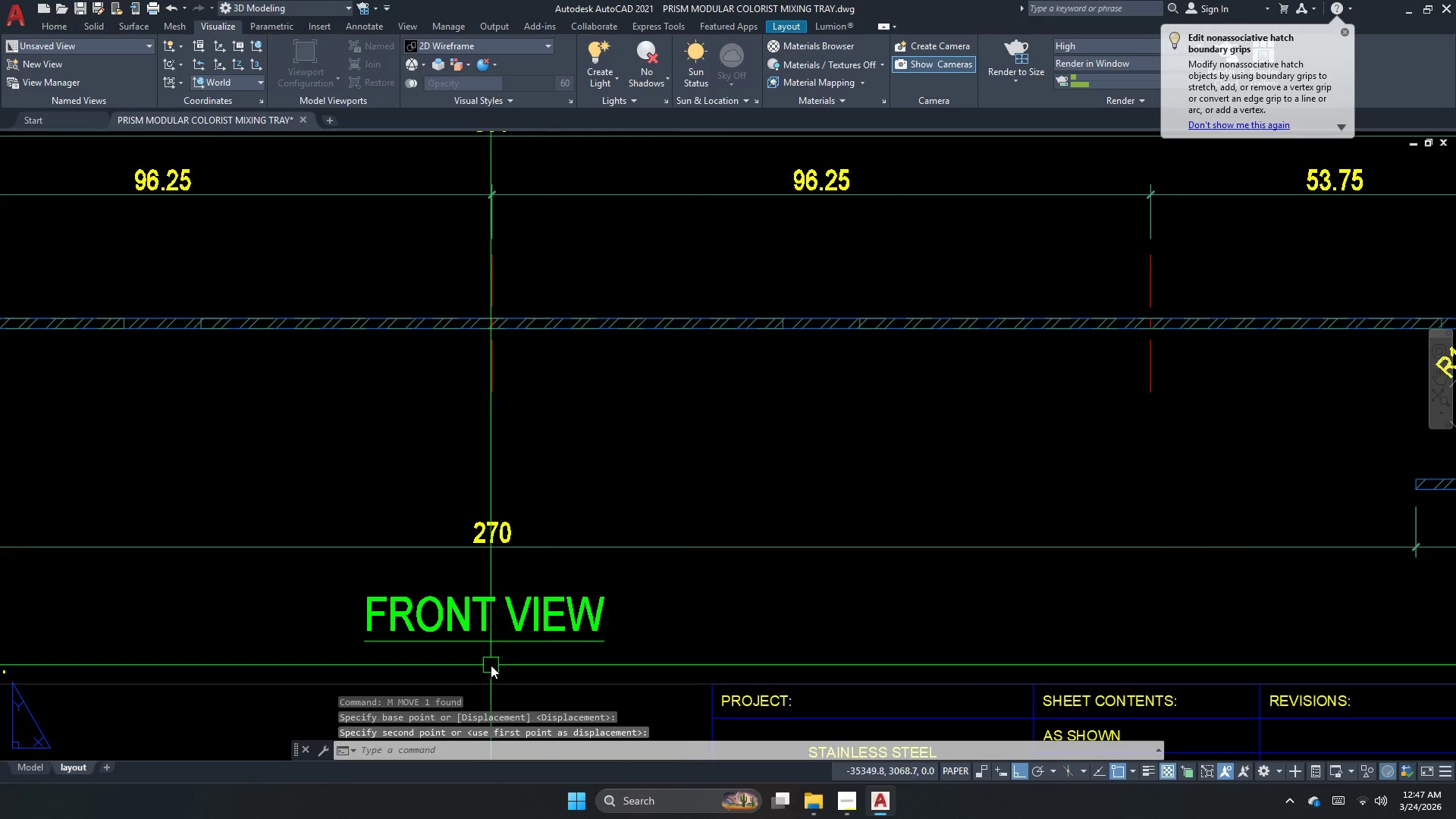 
double_click([491, 665])
 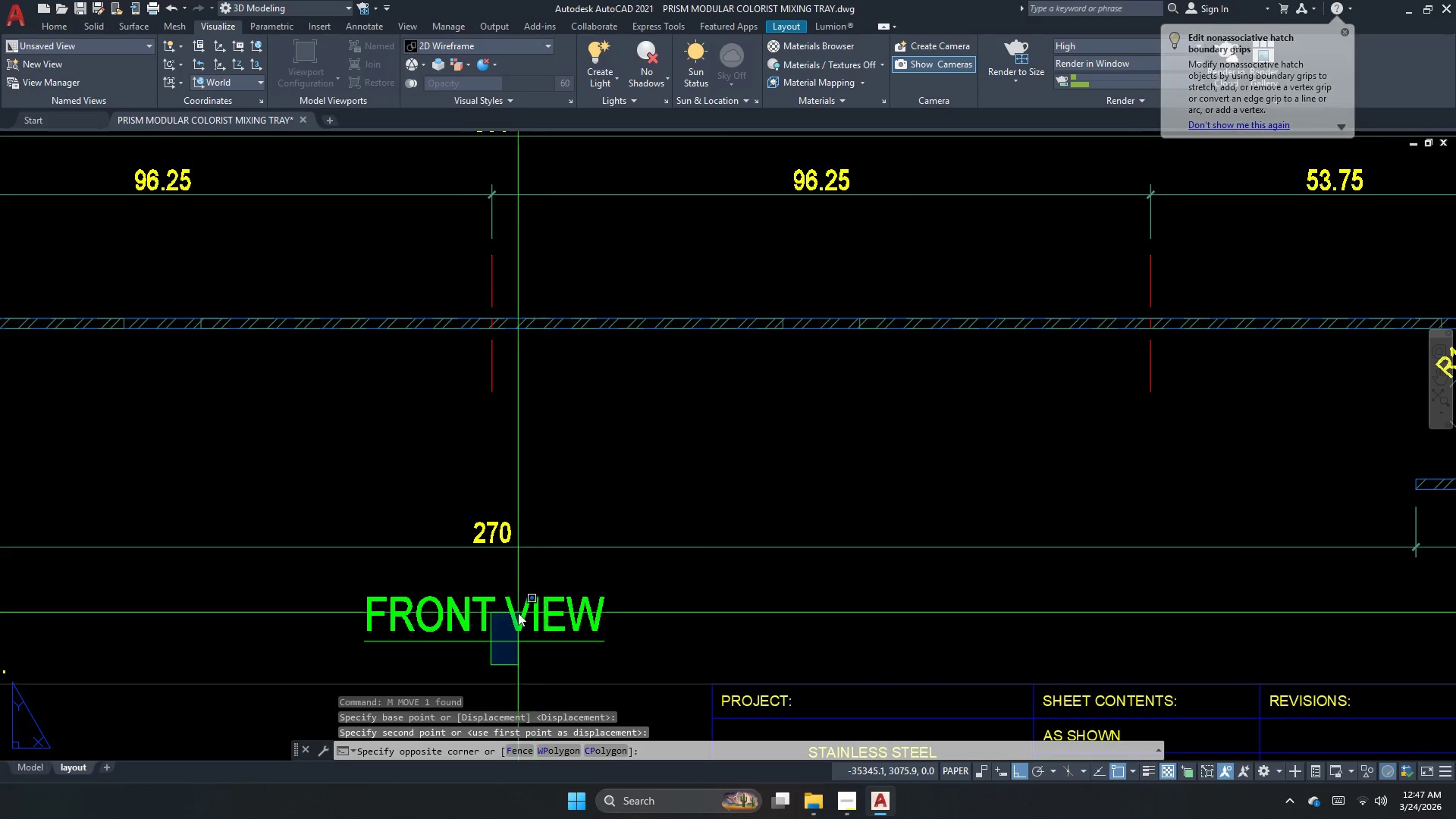 
left_click_drag(start_coordinate=[453, 599], to_coordinate=[457, 601])
 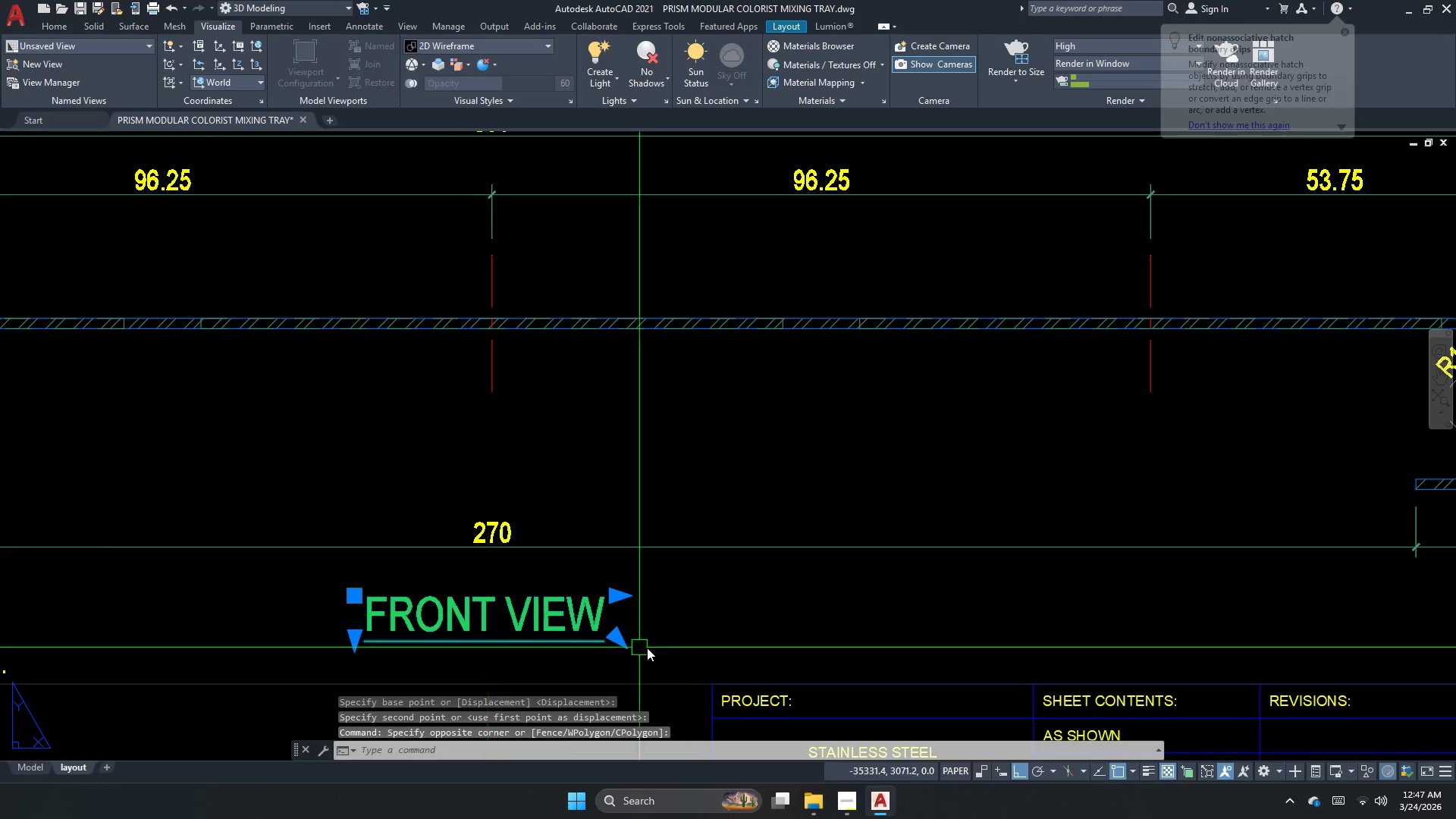 
key(Space)
 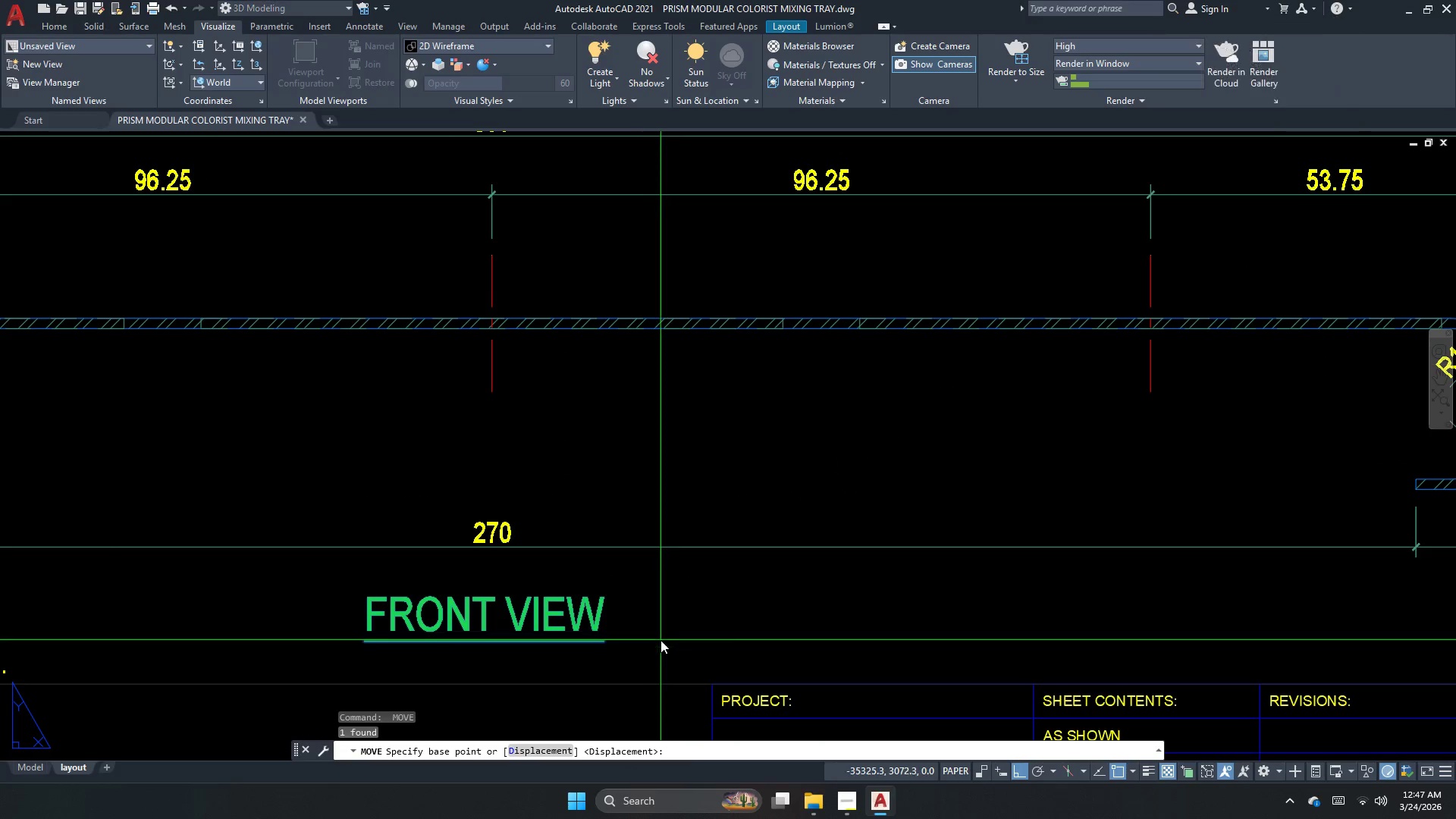 
left_click_drag(start_coordinate=[661, 640], to_coordinate=[664, 638])
 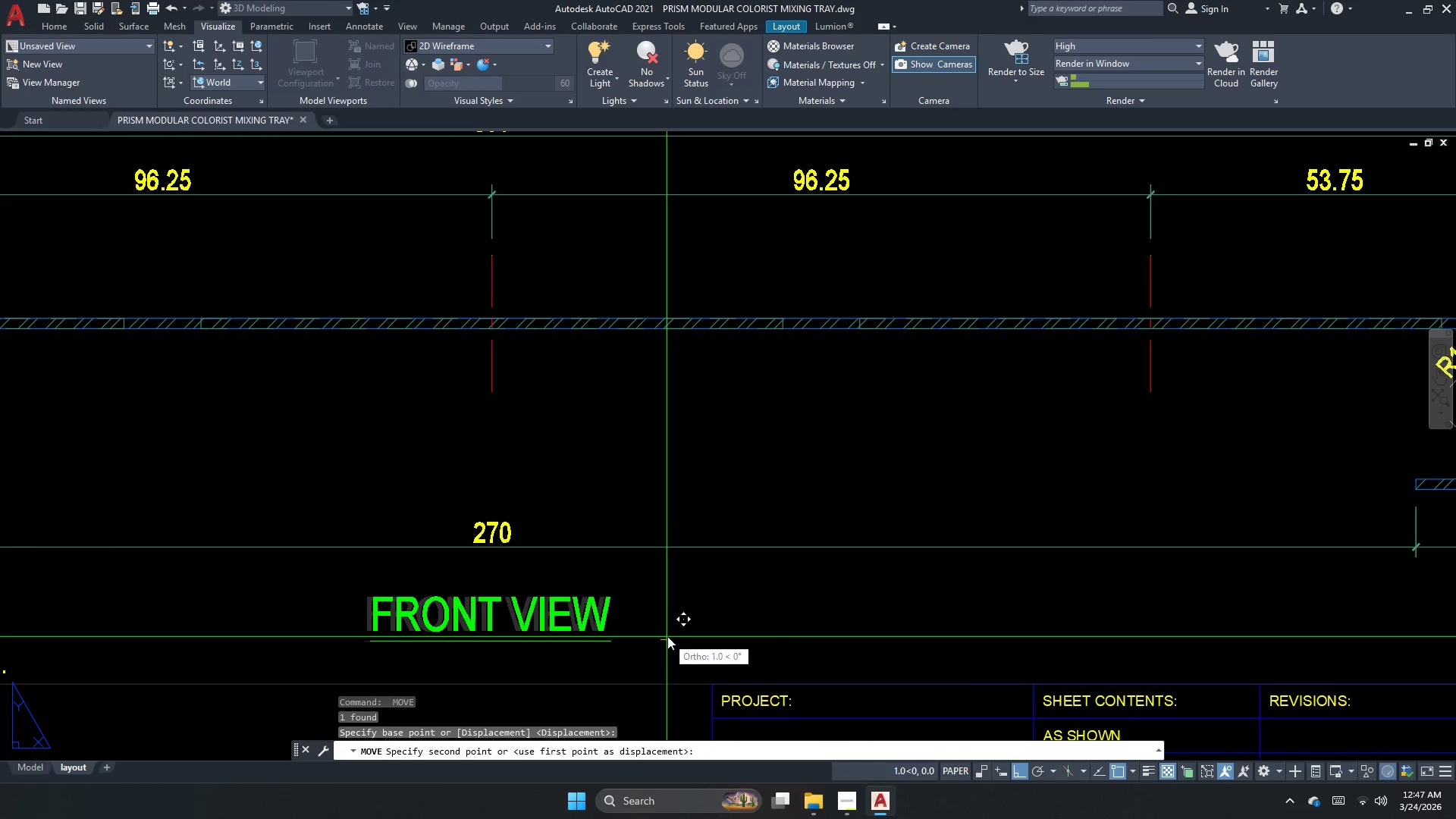 
double_click([667, 636])
 